 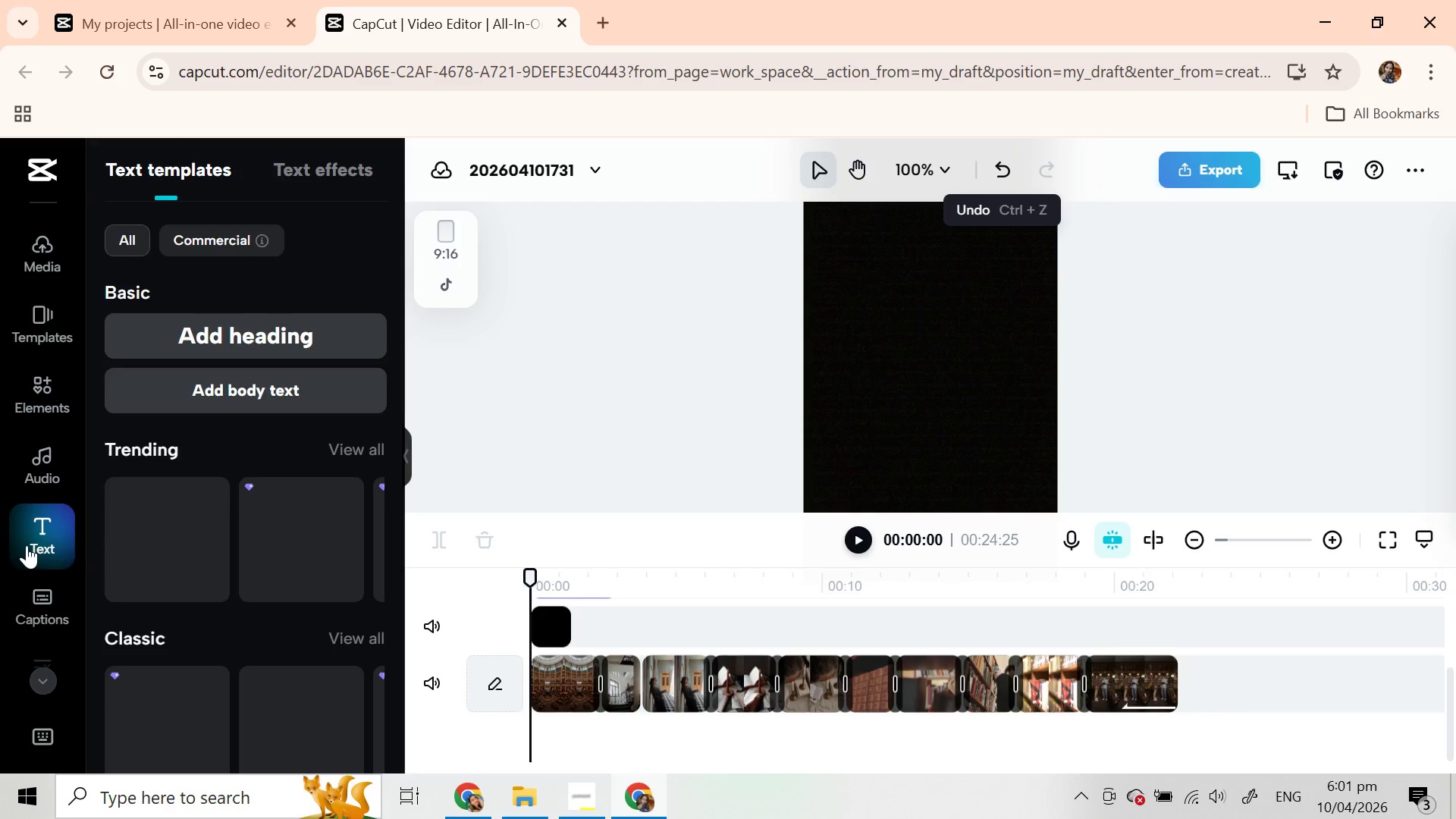 
scroll: coordinate [286, 604], scroll_direction: down, amount: 2.0
 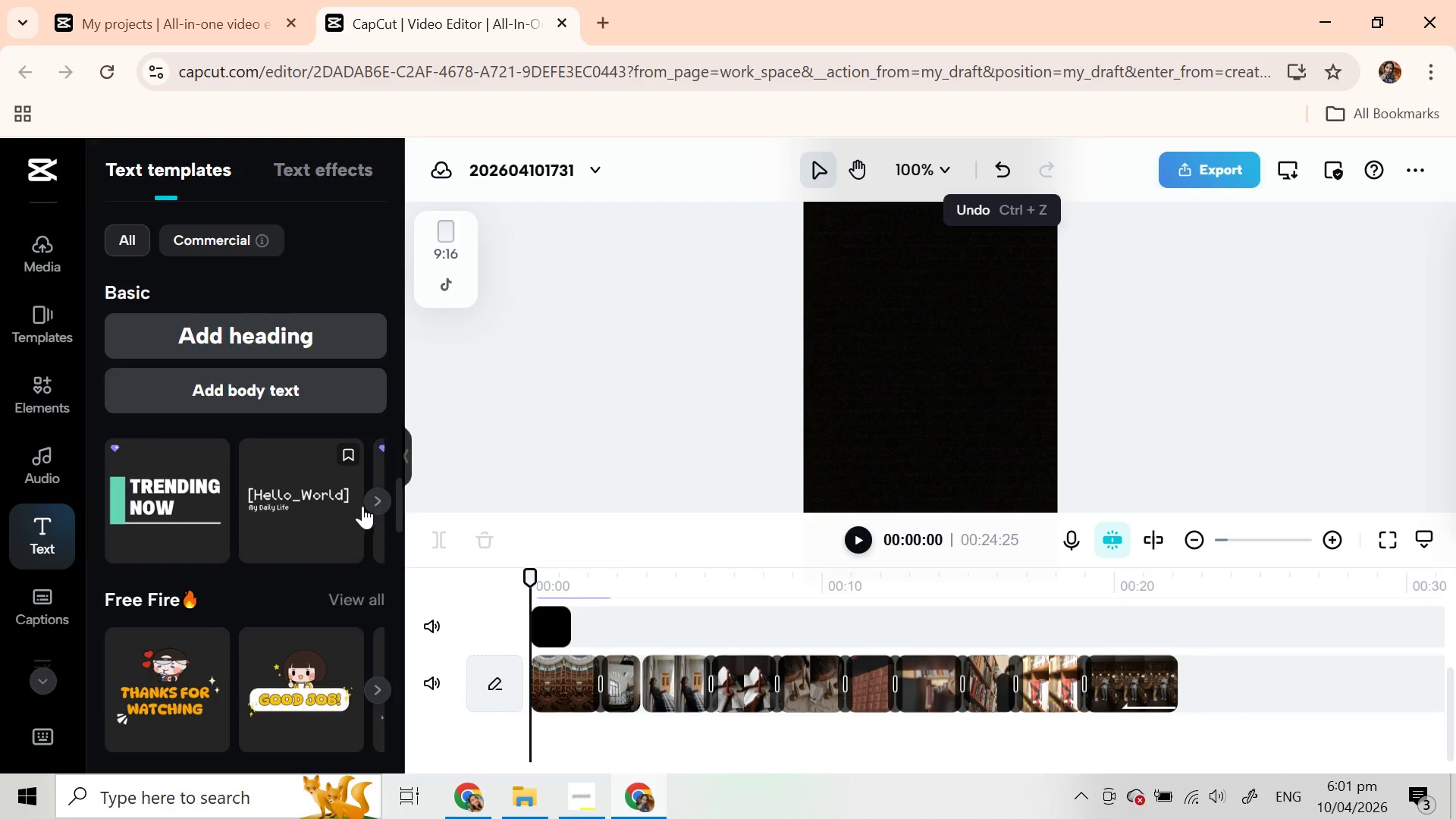 
left_click([375, 505])
 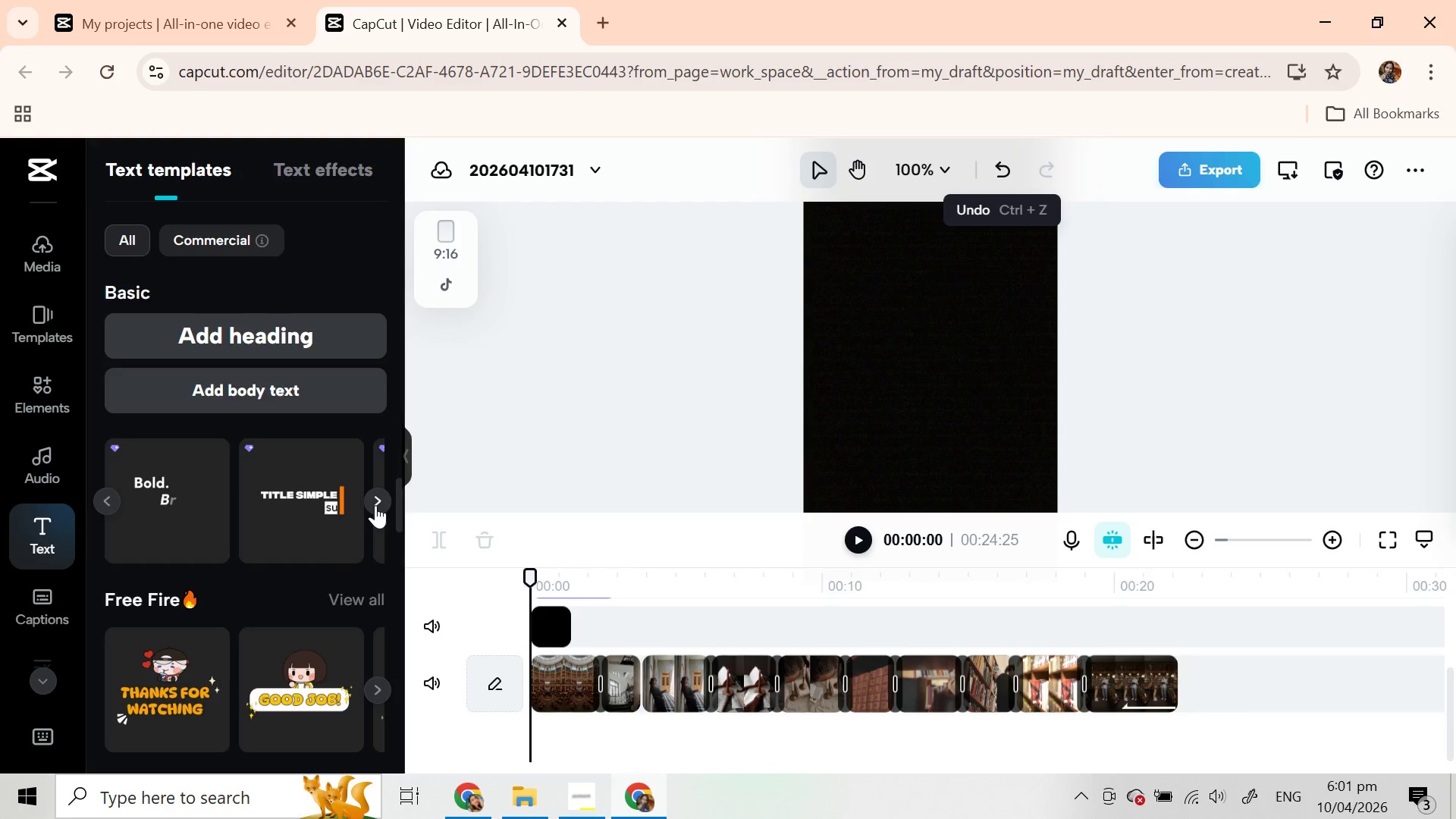 
scroll: coordinate [346, 588], scroll_direction: down, amount: 9.0
 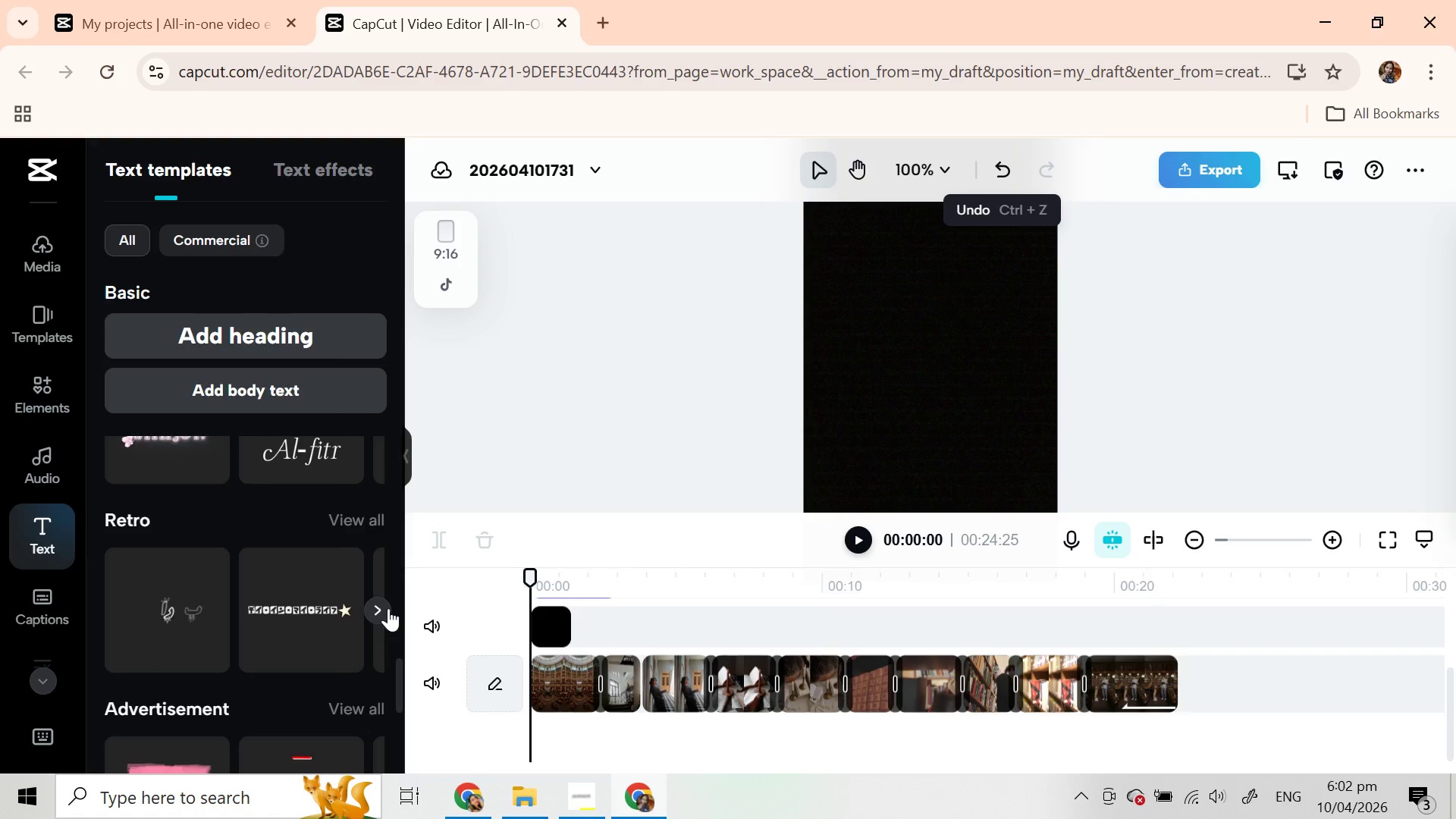 
left_click([388, 608])
 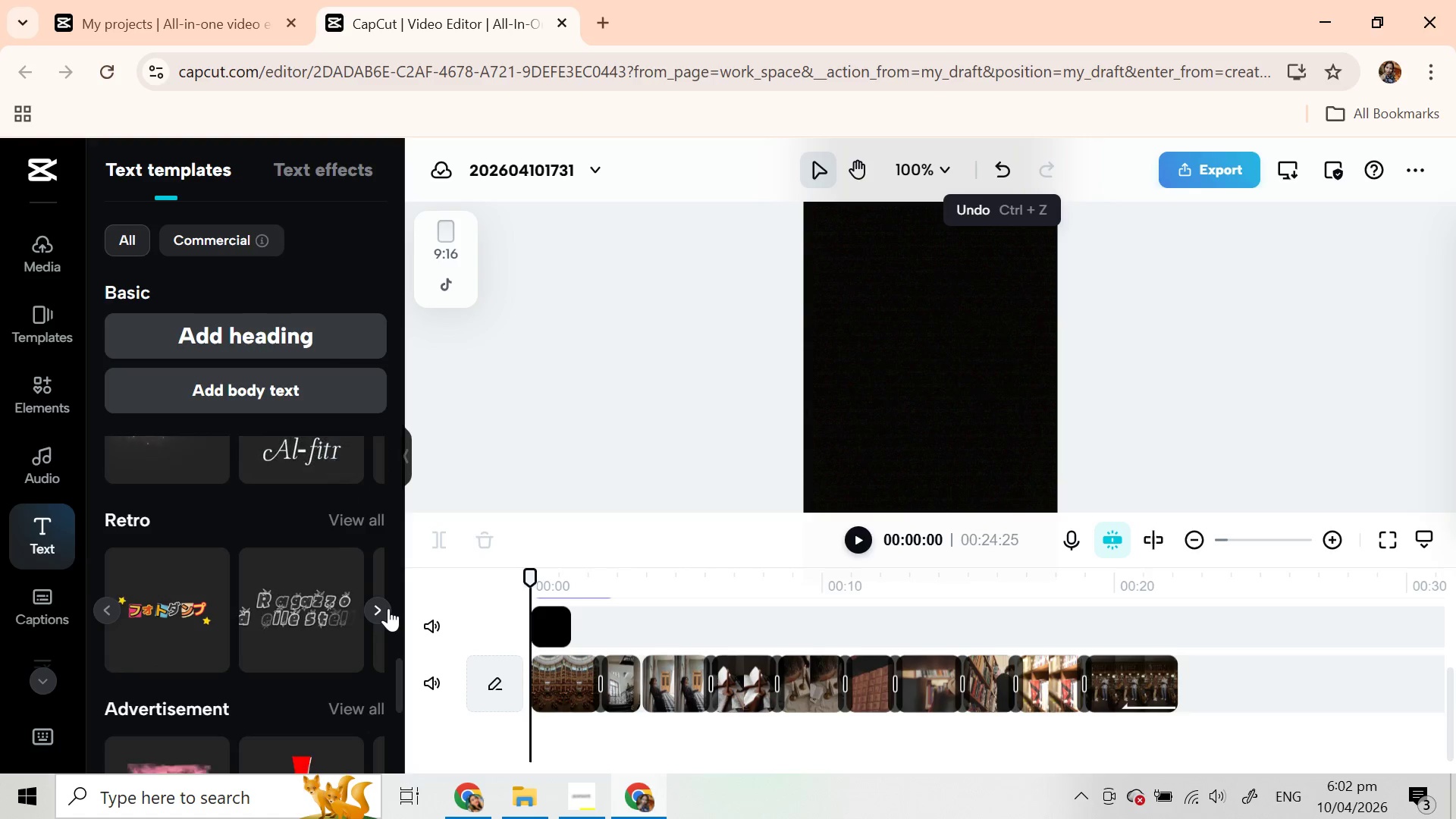 
left_click([388, 608])
 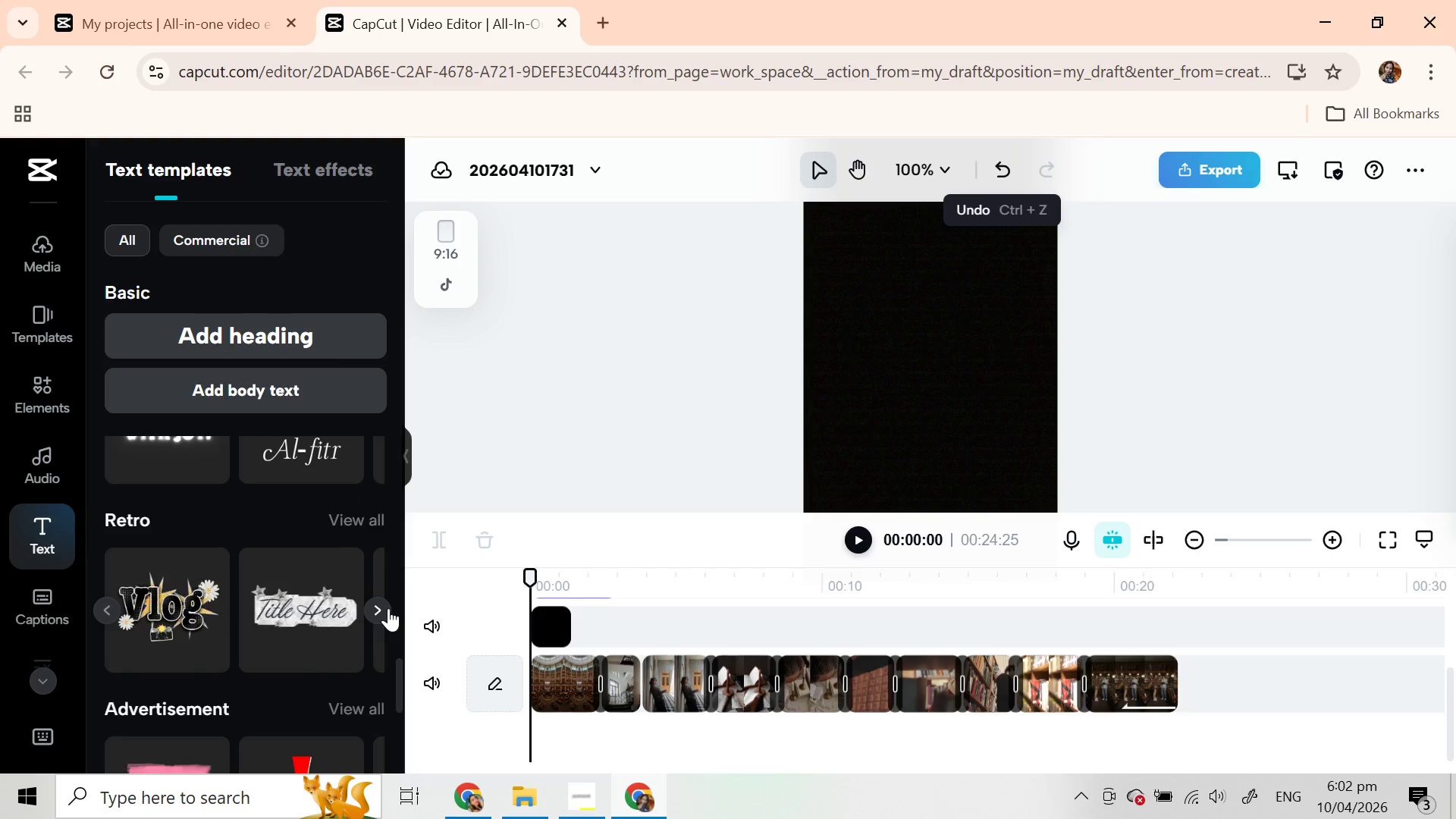 
left_click([388, 608])
 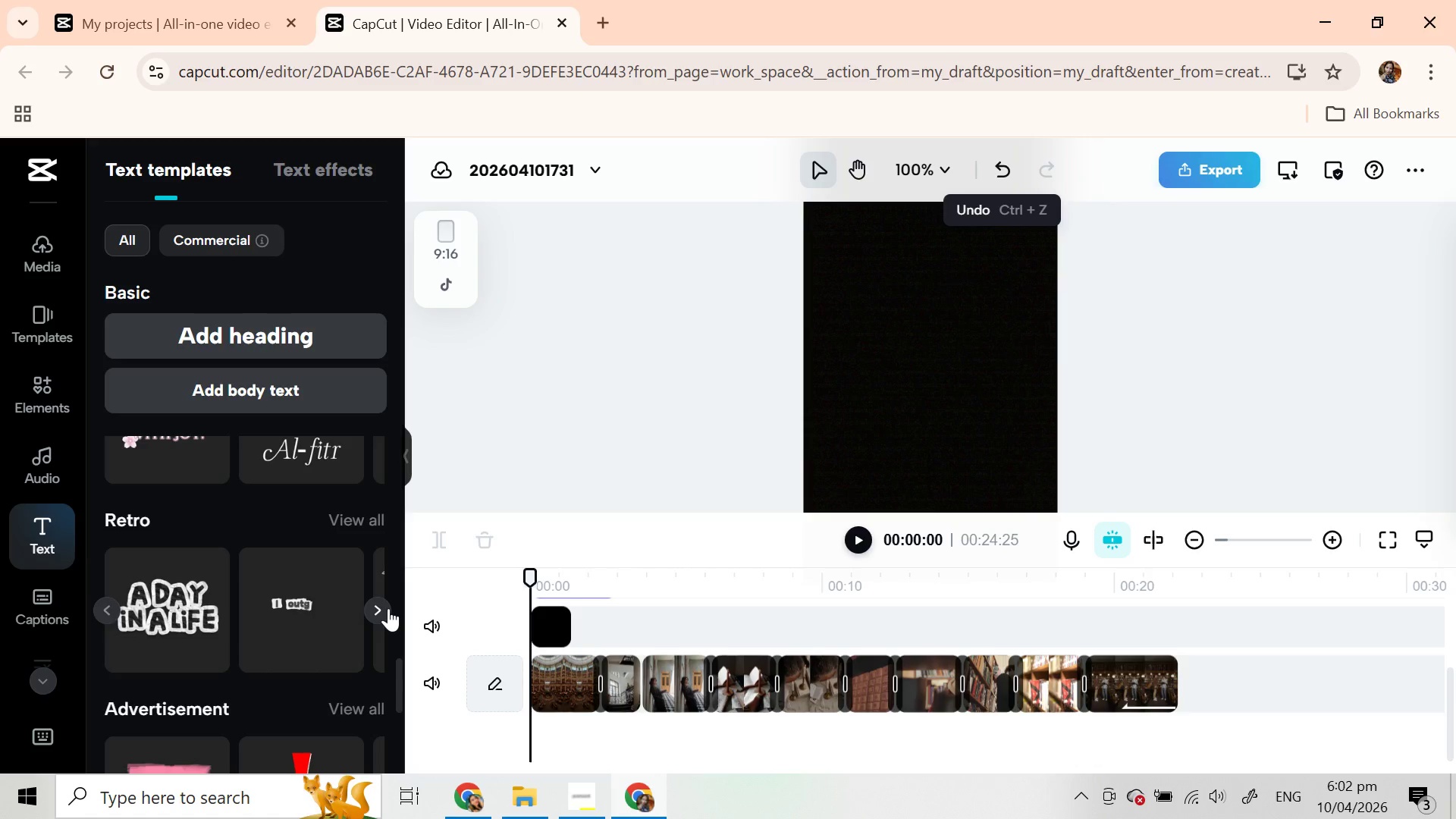 
left_click([388, 608])
 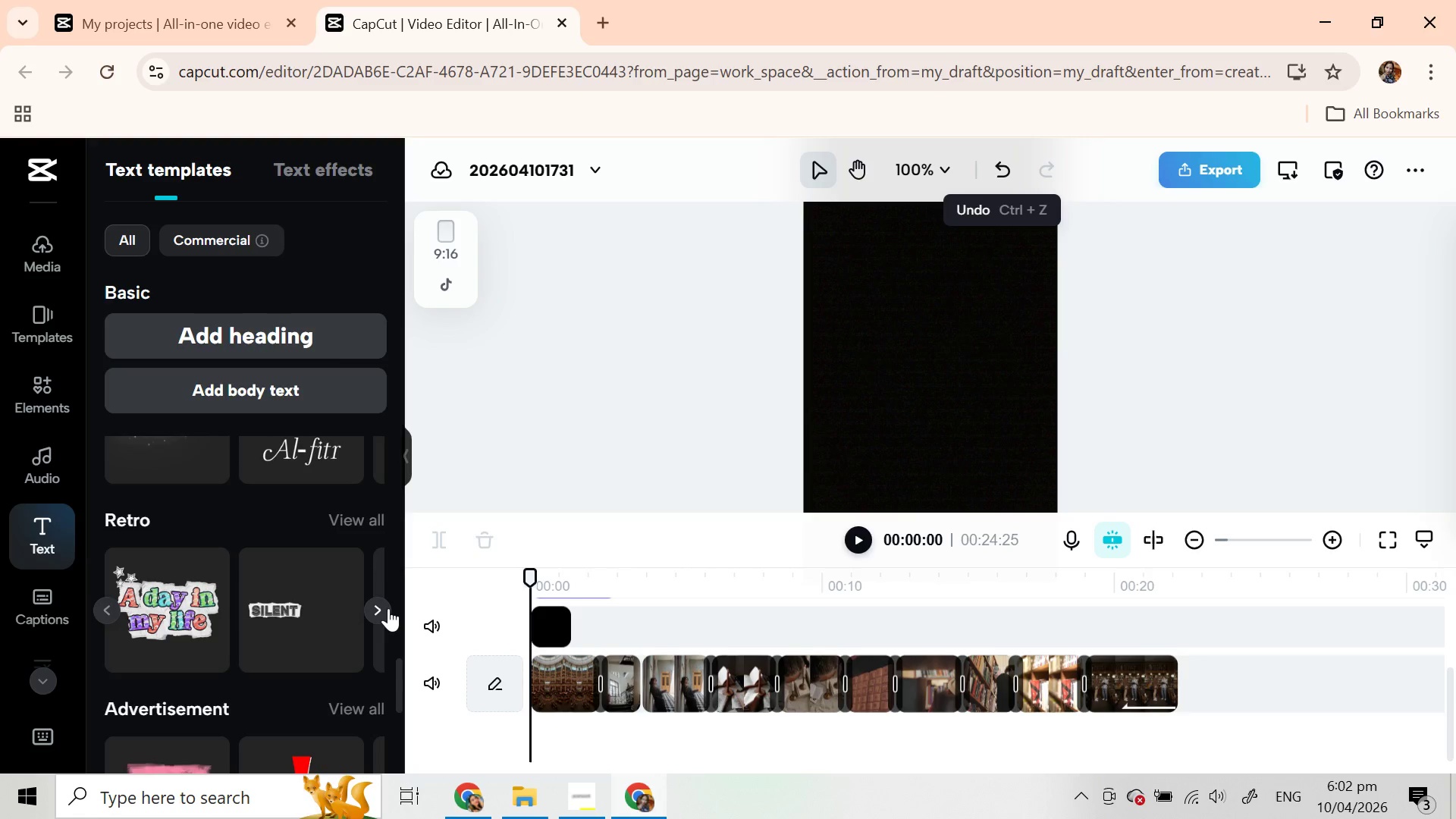 
left_click([388, 608])
 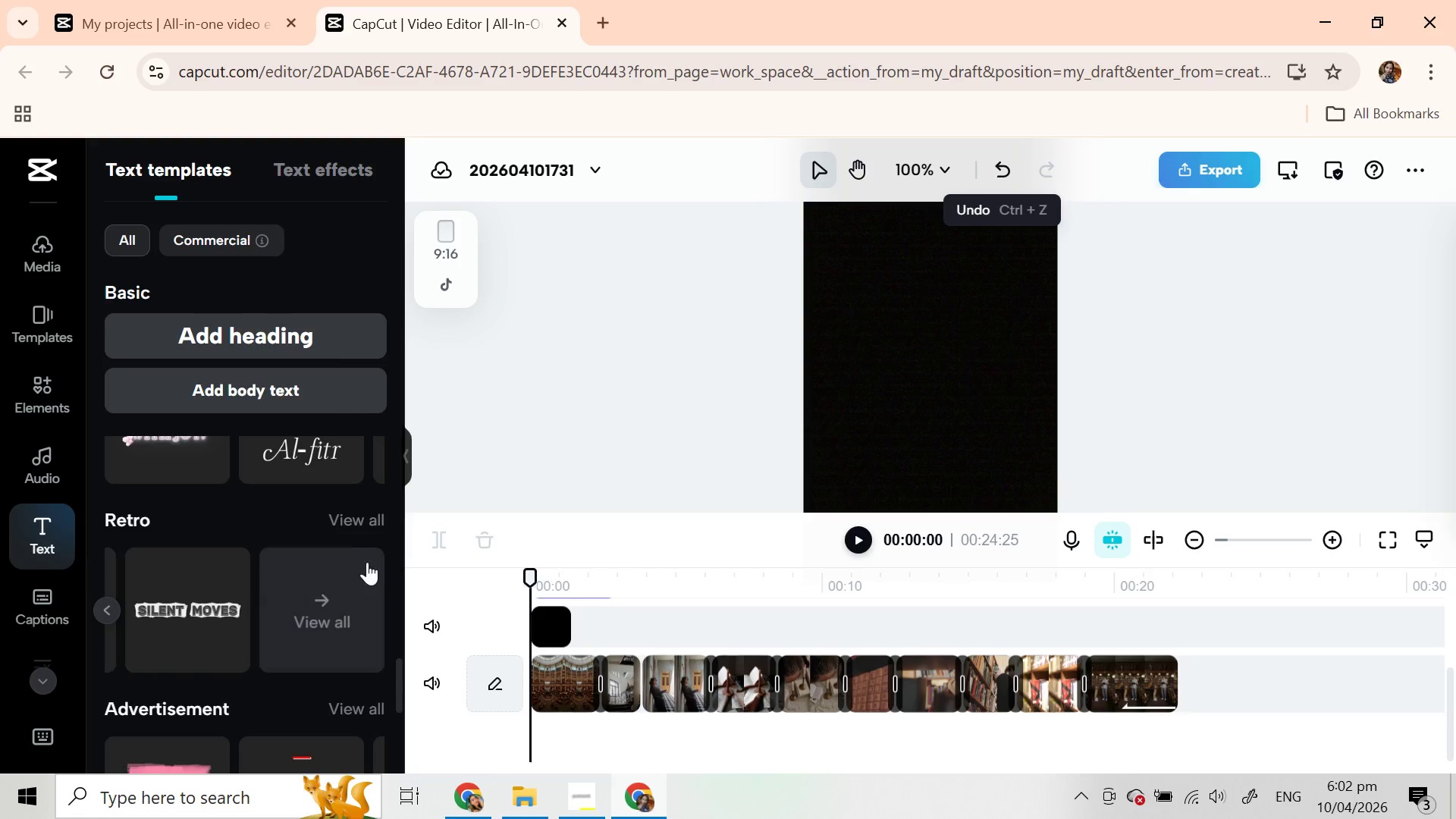 
left_click([362, 520])
 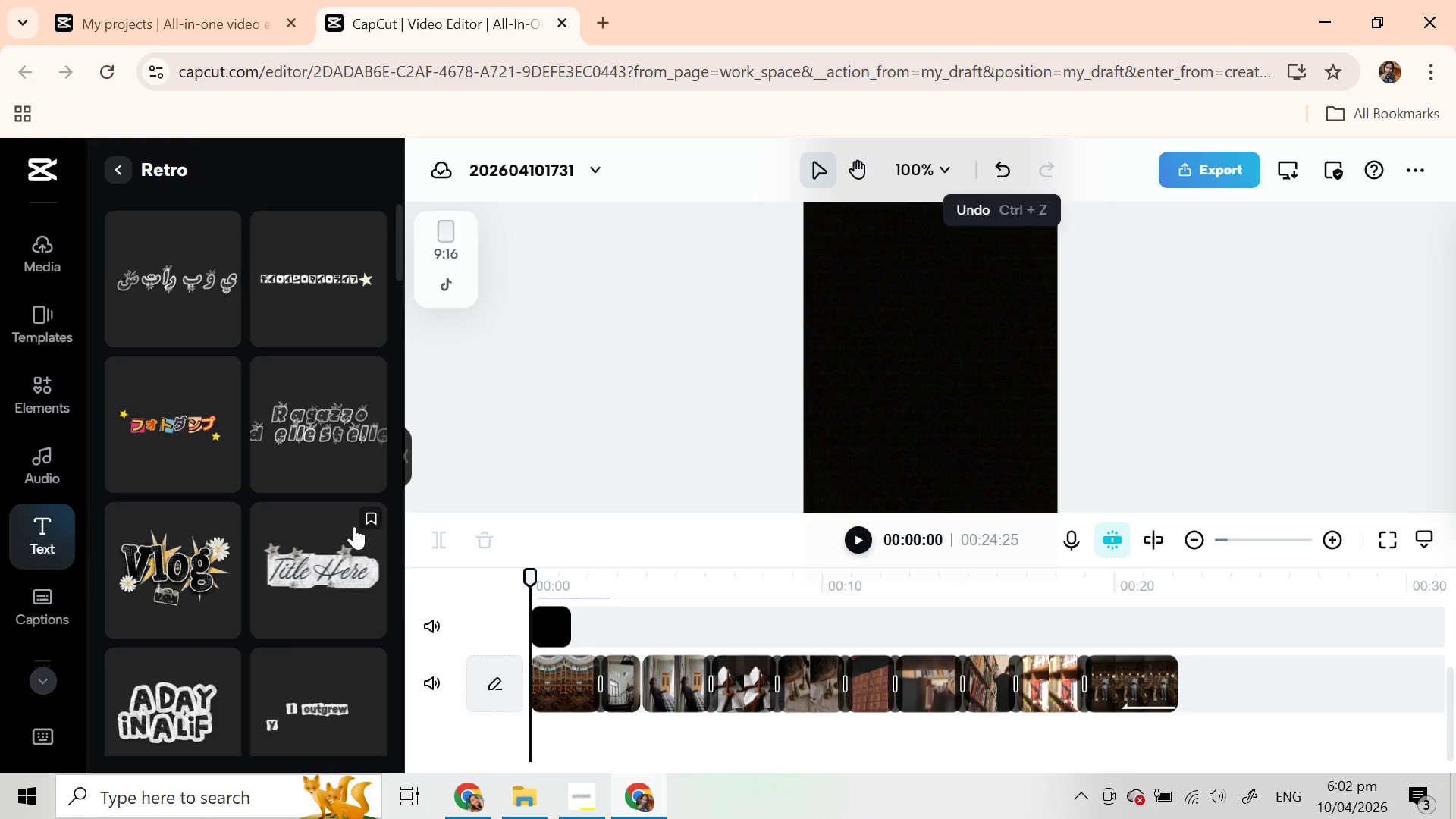 
scroll: coordinate [243, 600], scroll_direction: down, amount: 7.0
 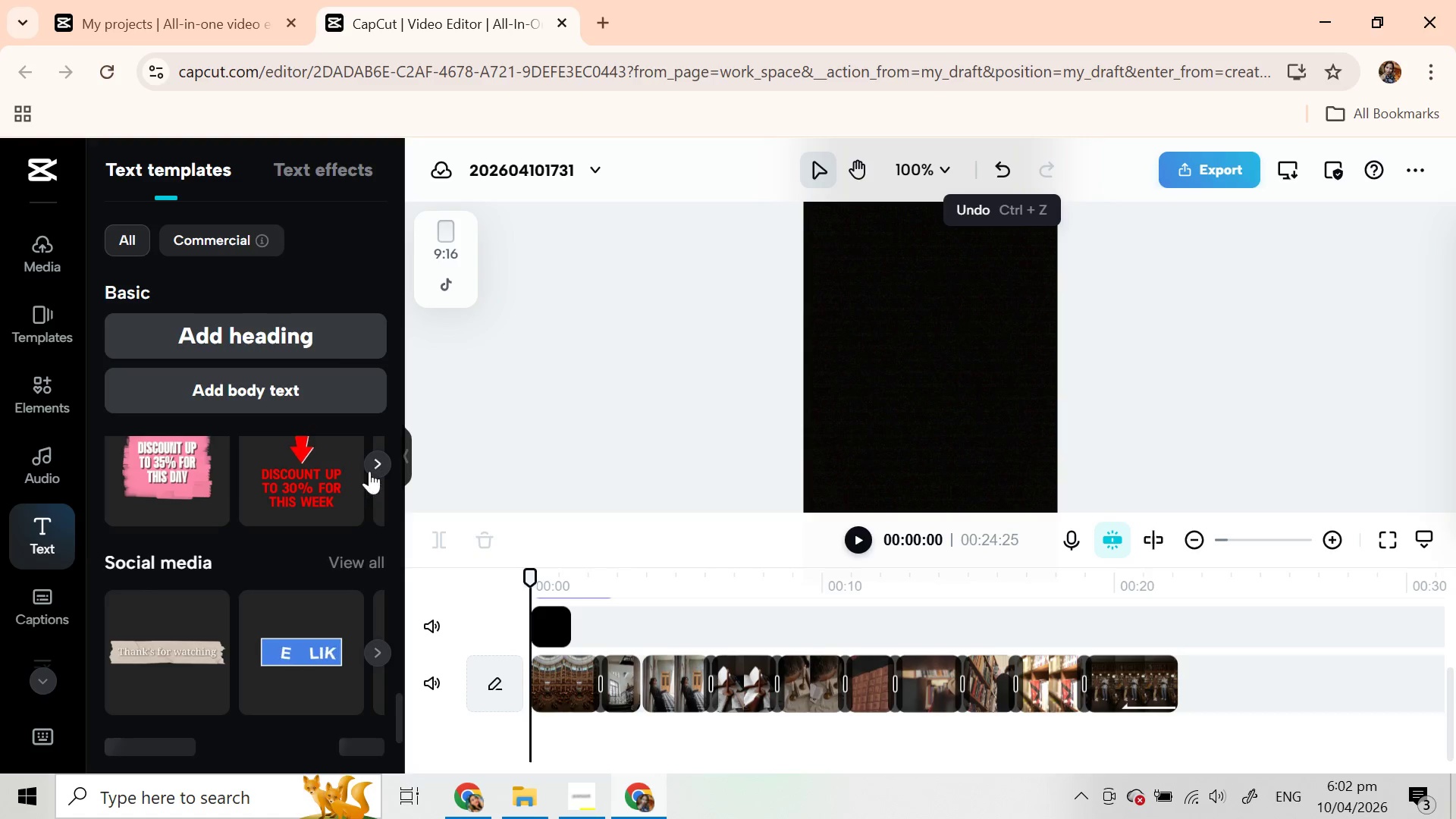 
left_click([369, 470])
 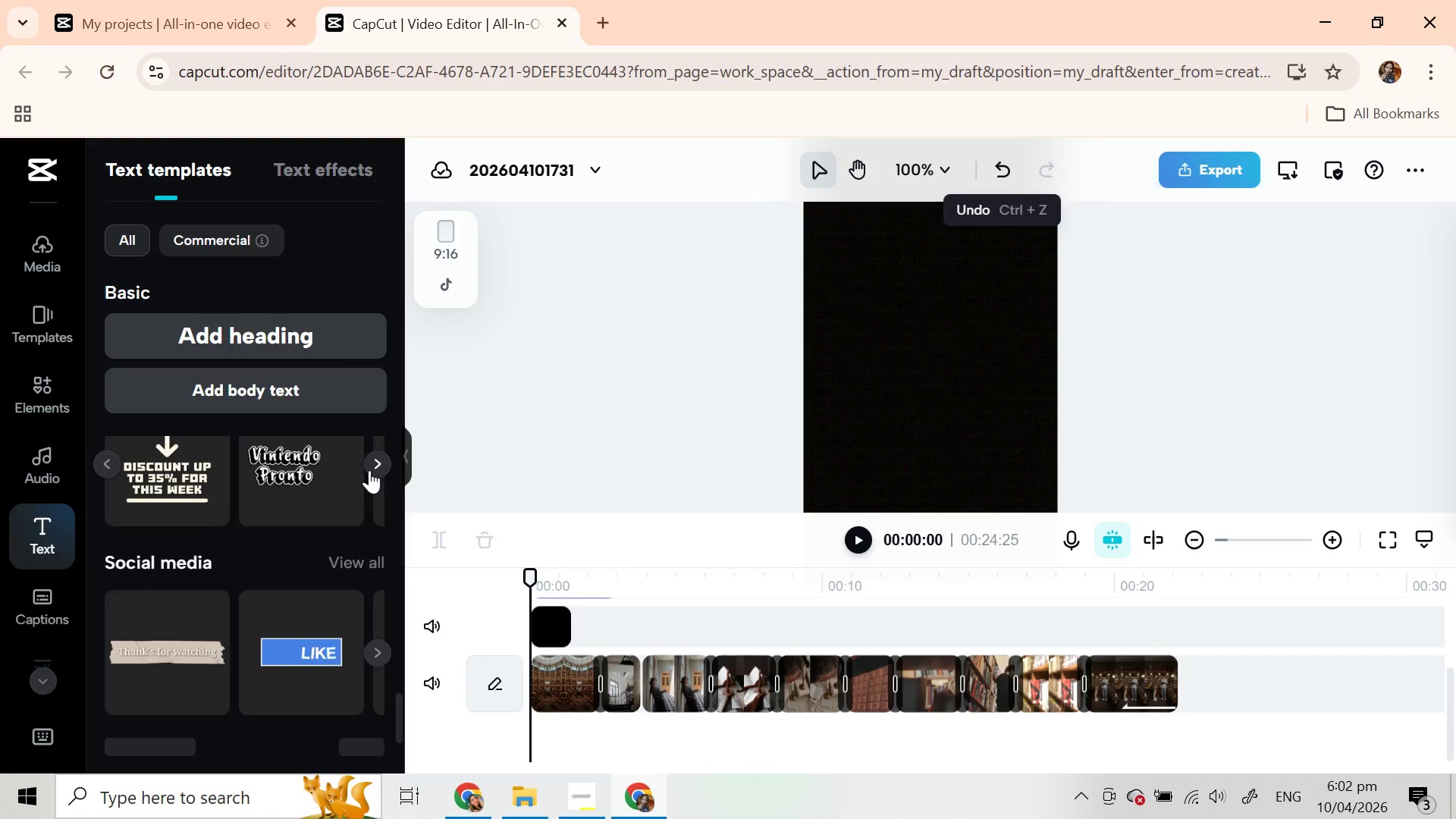 
left_click([369, 470])
 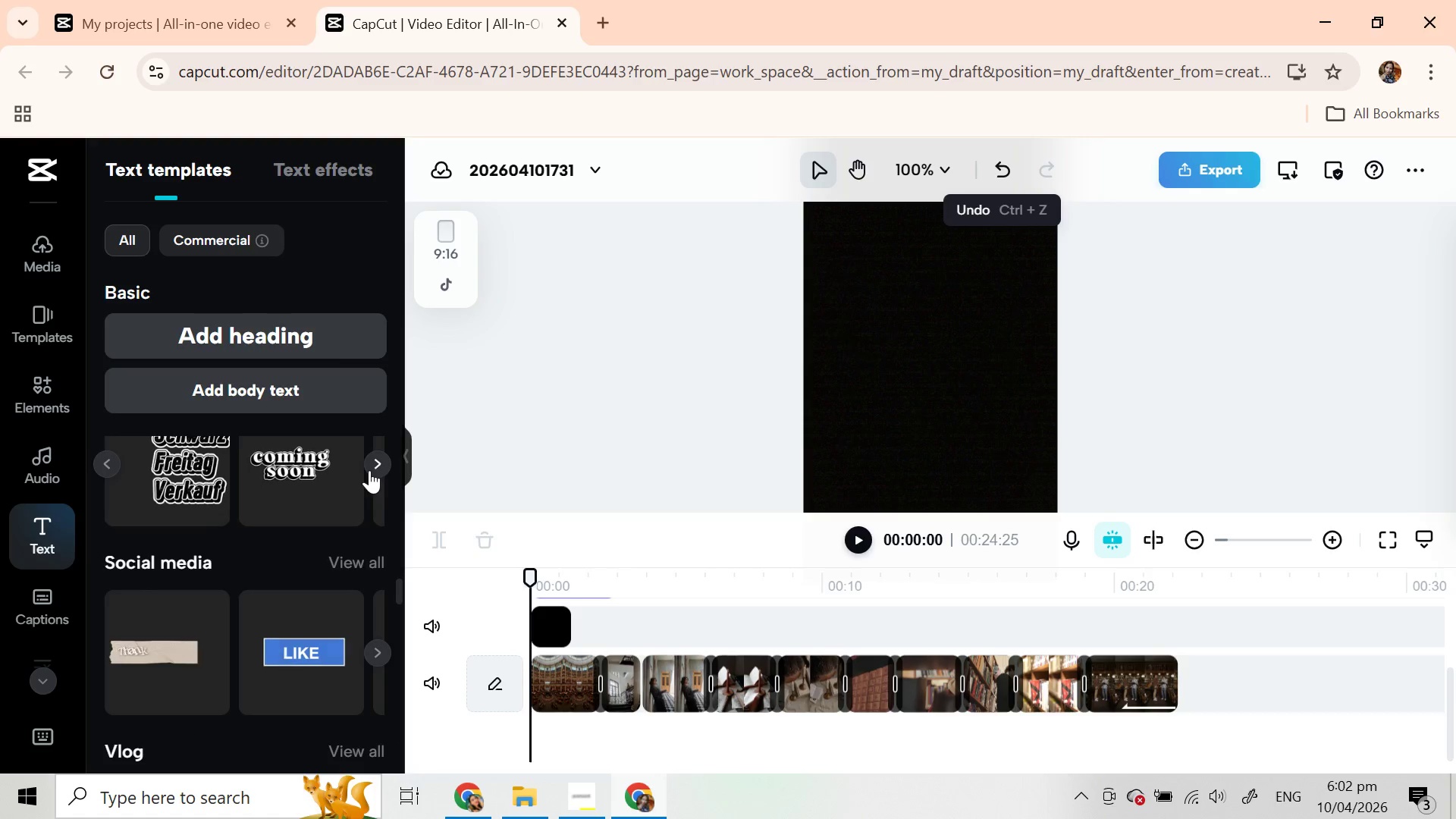 
left_click([369, 470])
 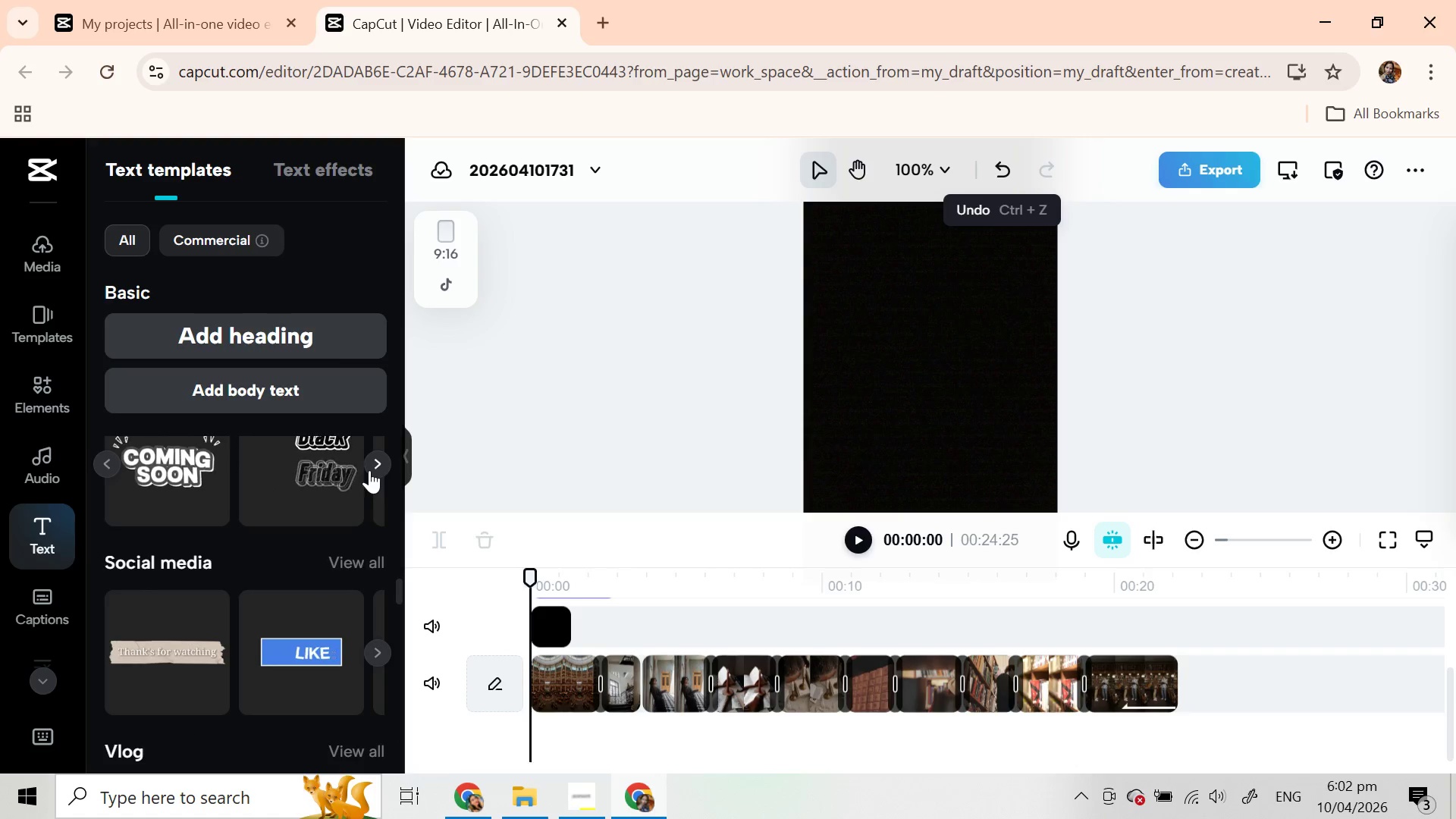 
left_click([369, 470])
 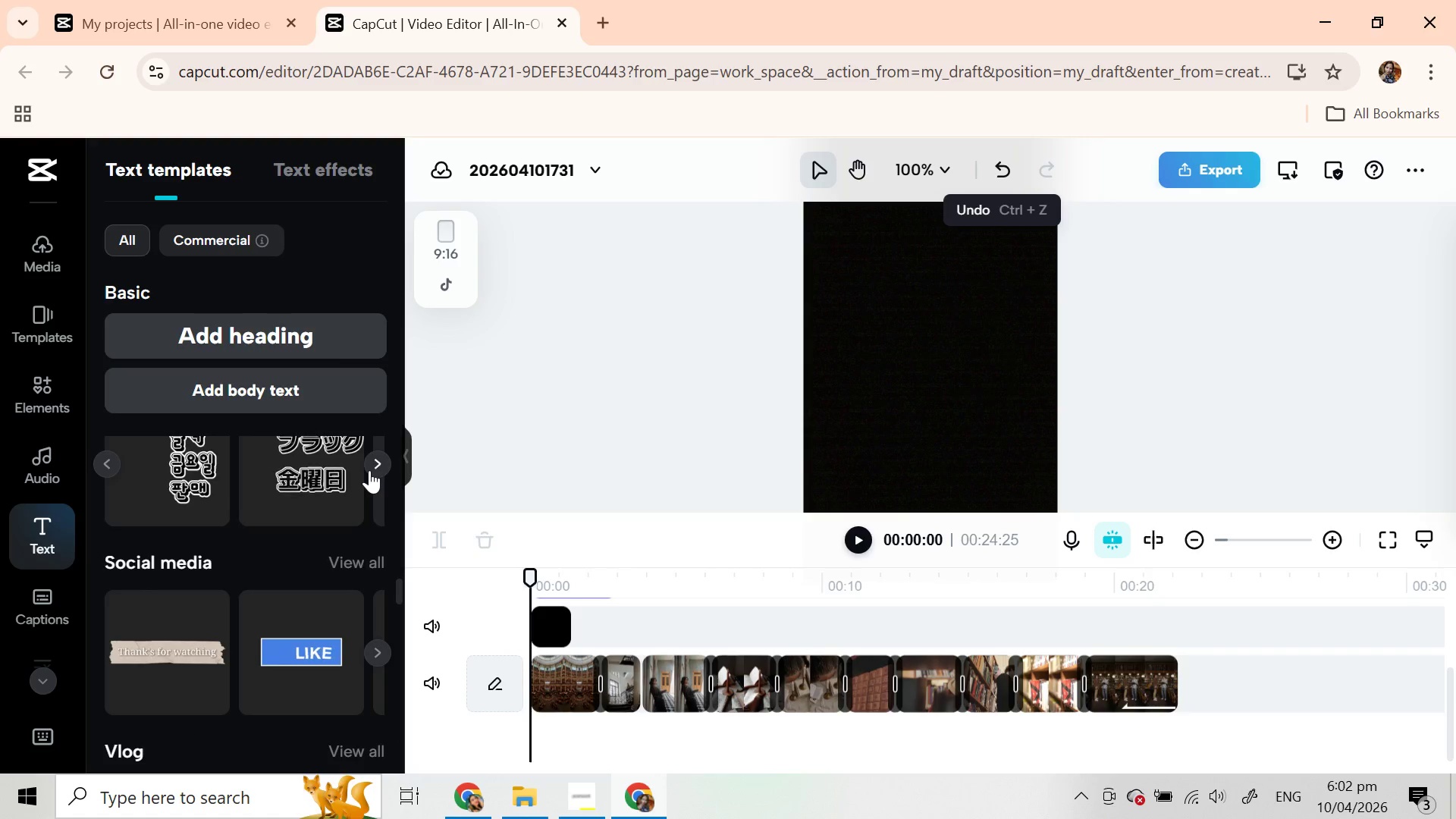 
left_click([369, 470])
 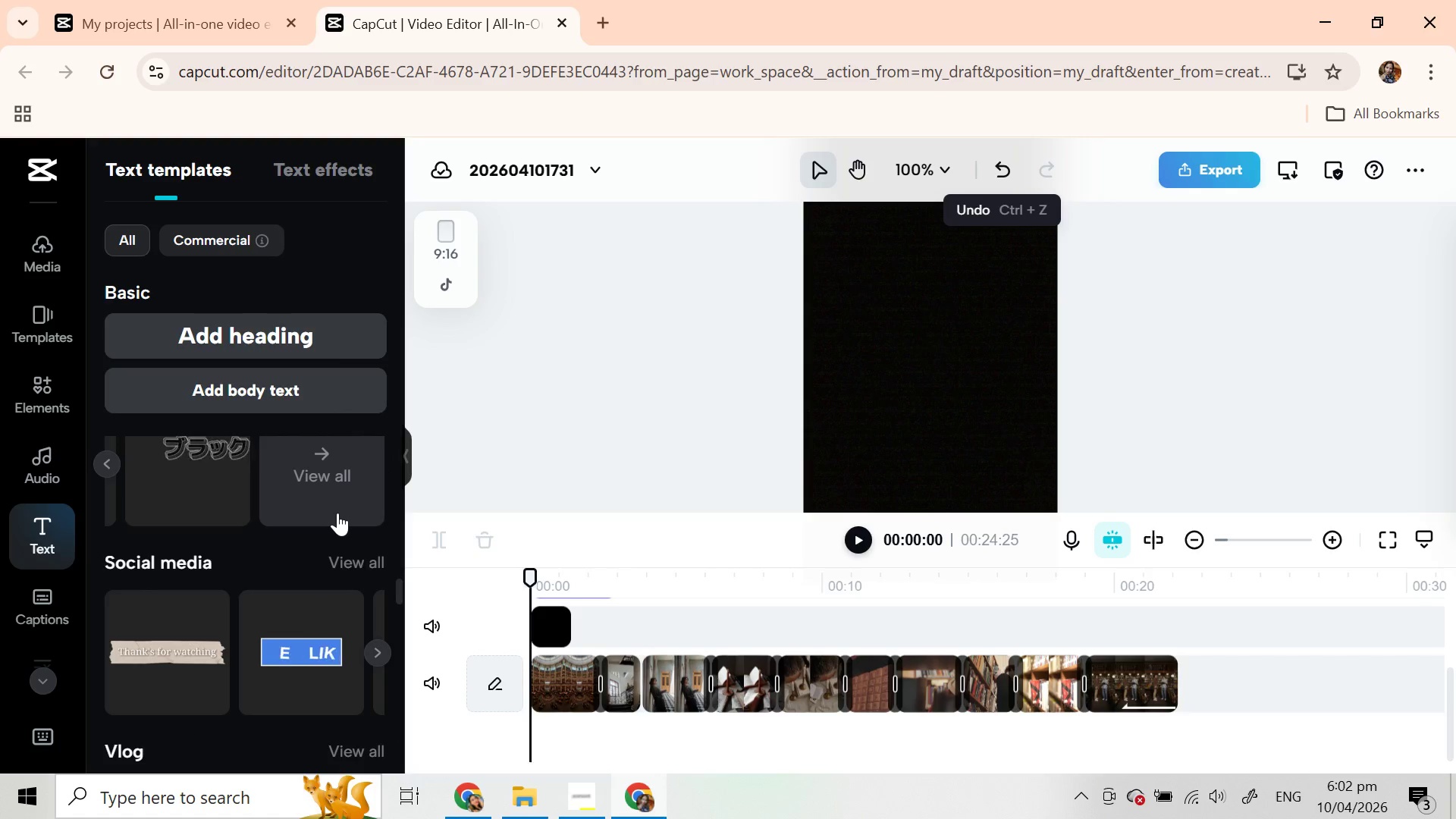 
left_click([378, 655])
 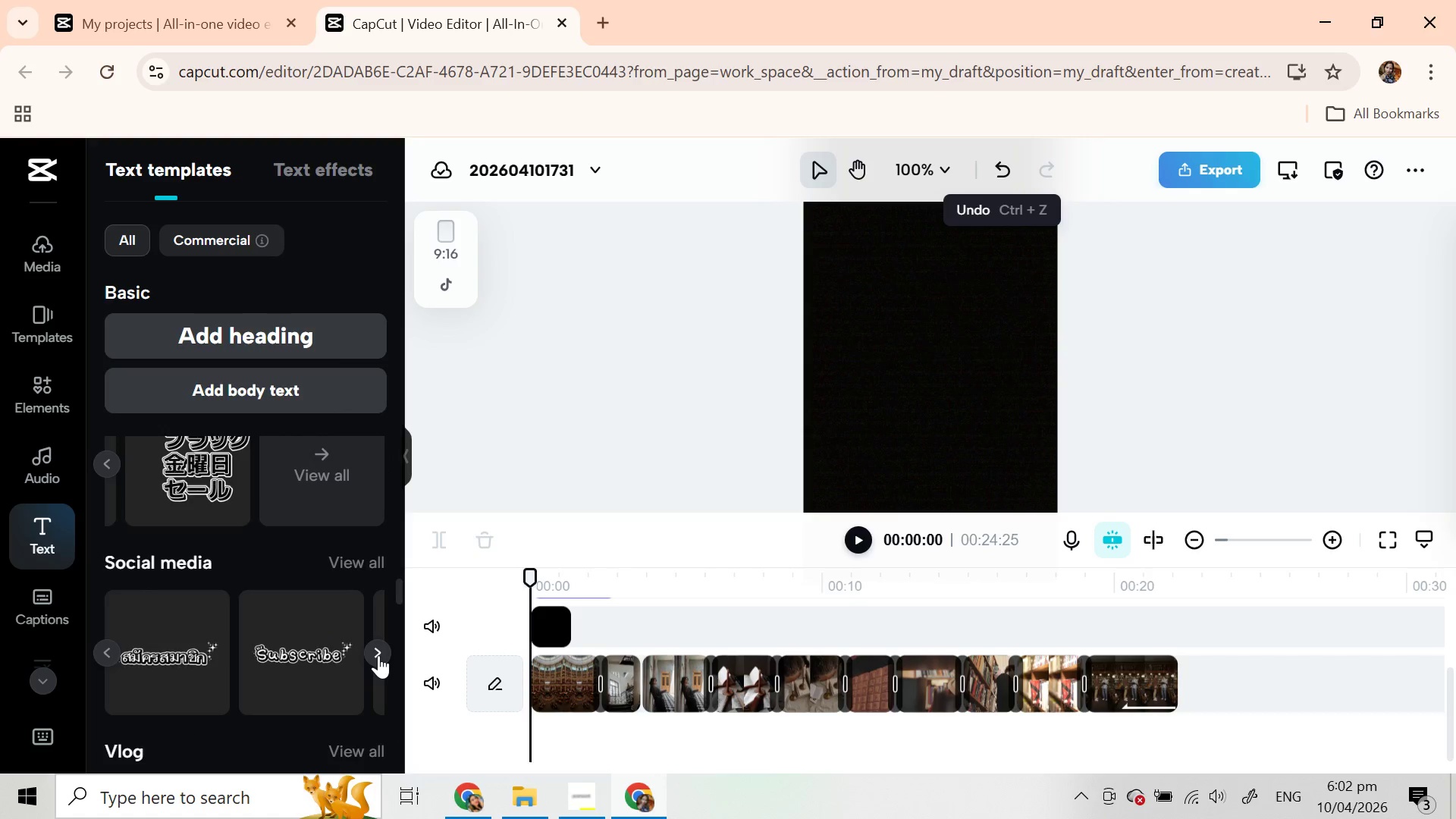 
left_click([378, 655])
 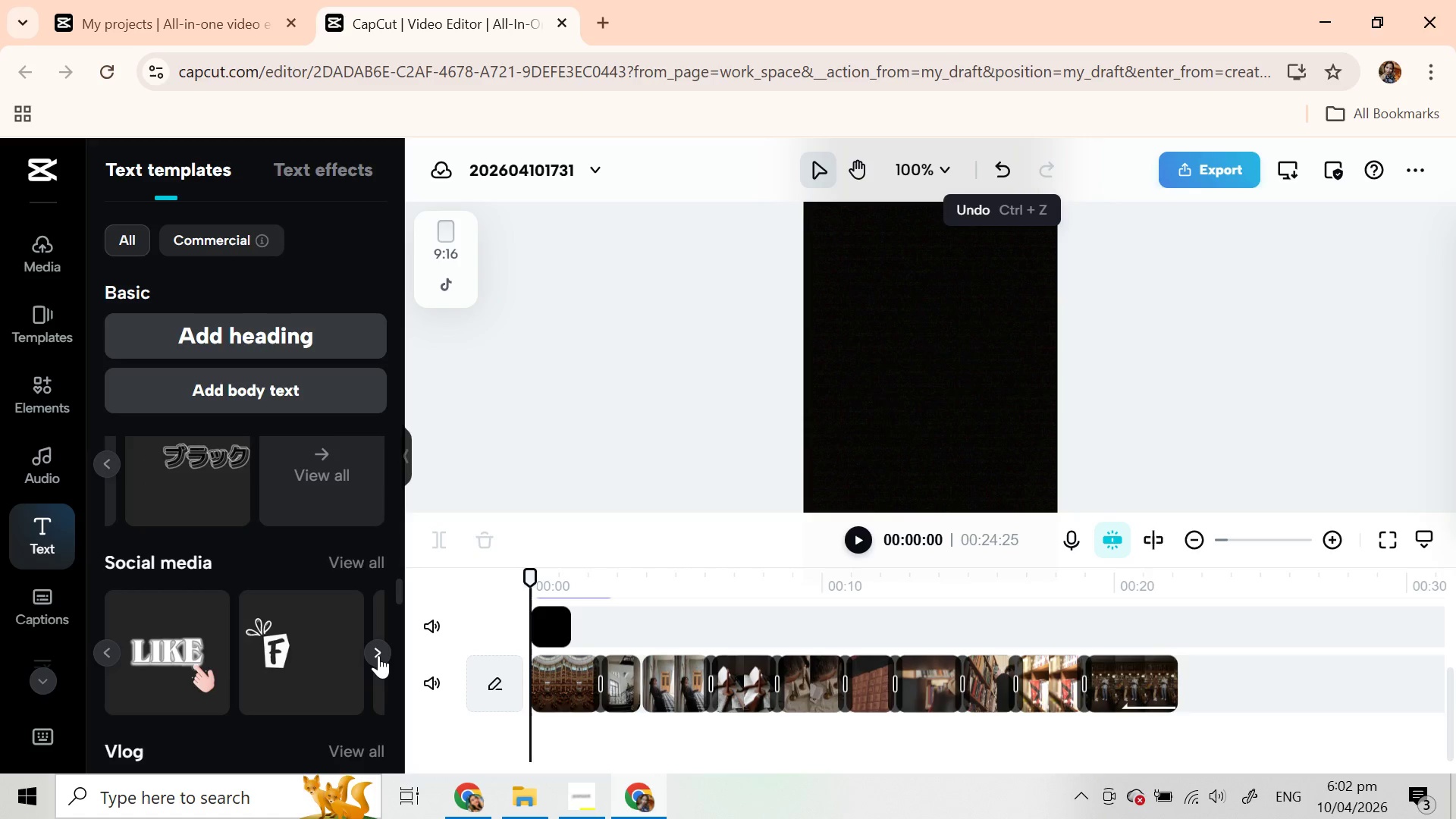 
left_click([378, 655])
 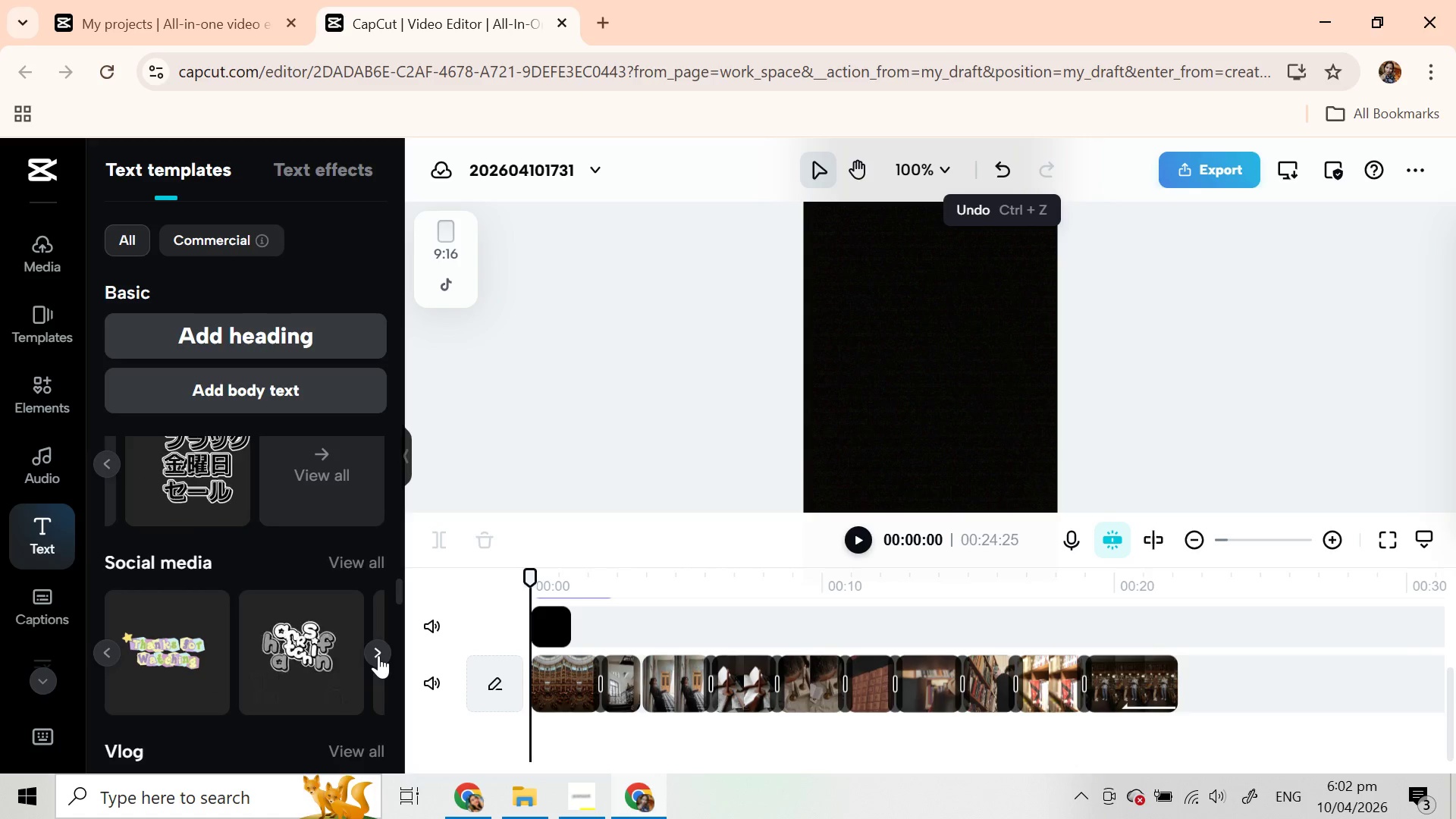 
left_click([378, 655])
 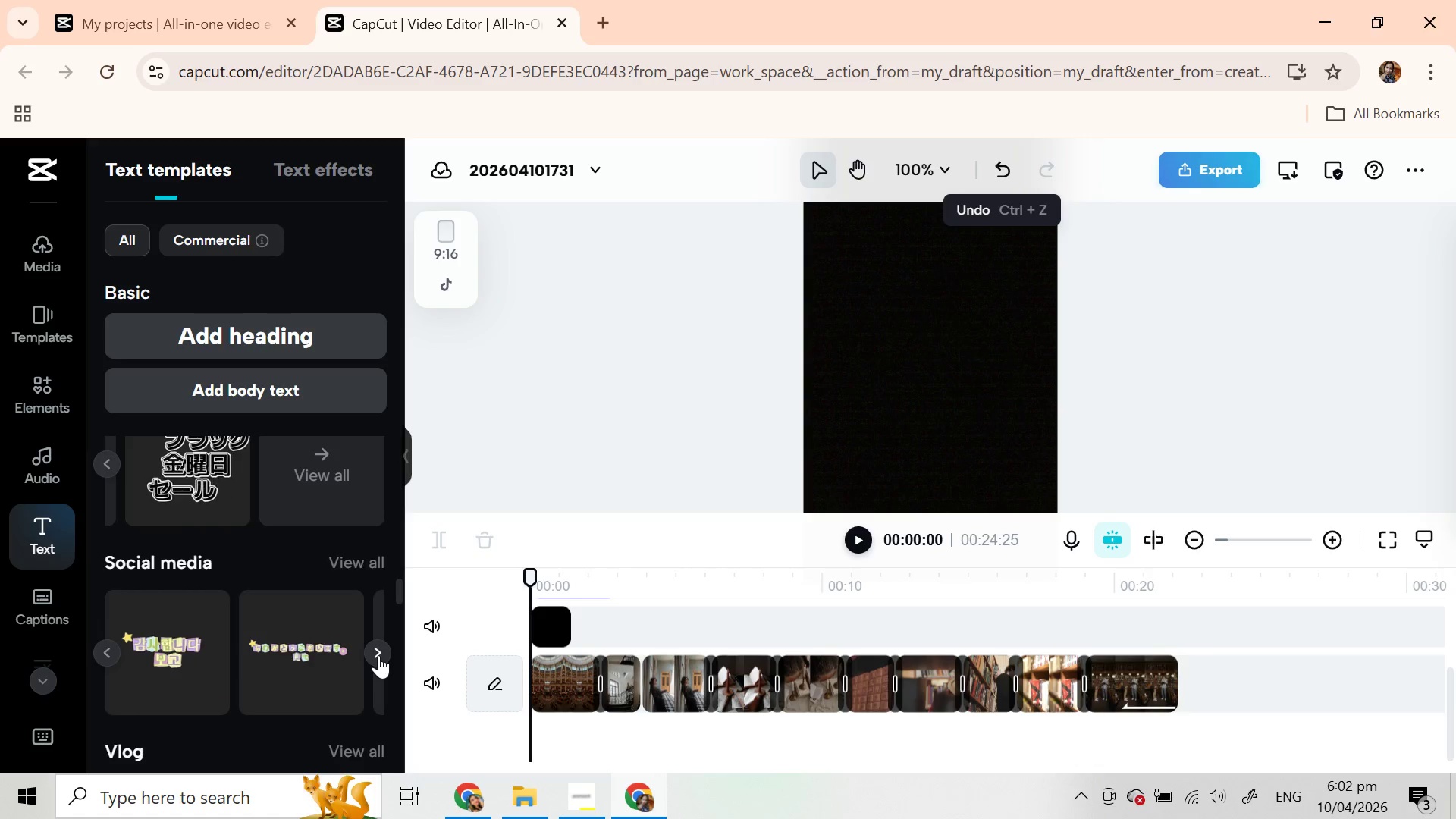 
left_click([378, 655])
 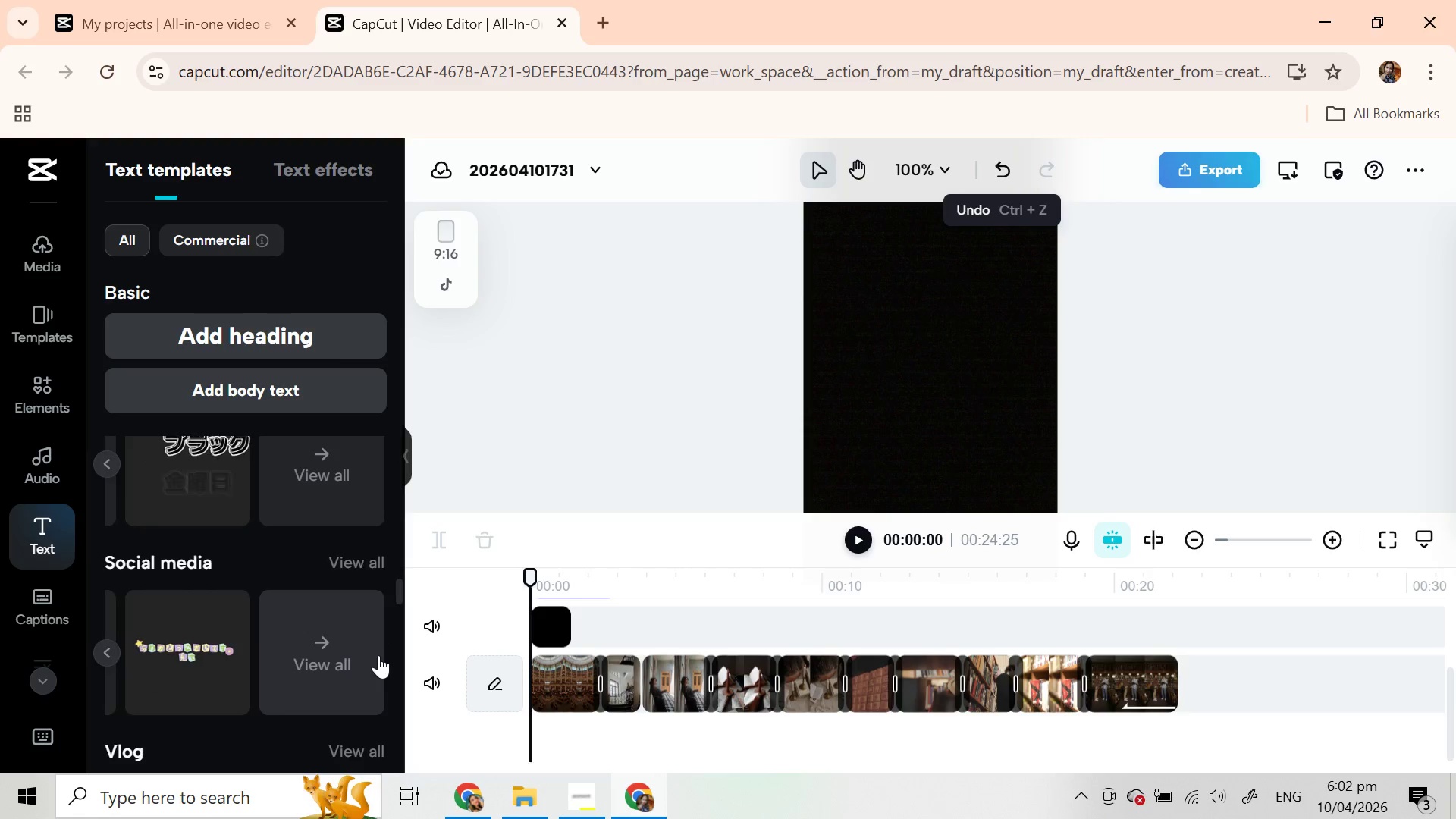 
scroll: coordinate [373, 658], scroll_direction: down, amount: 6.0
 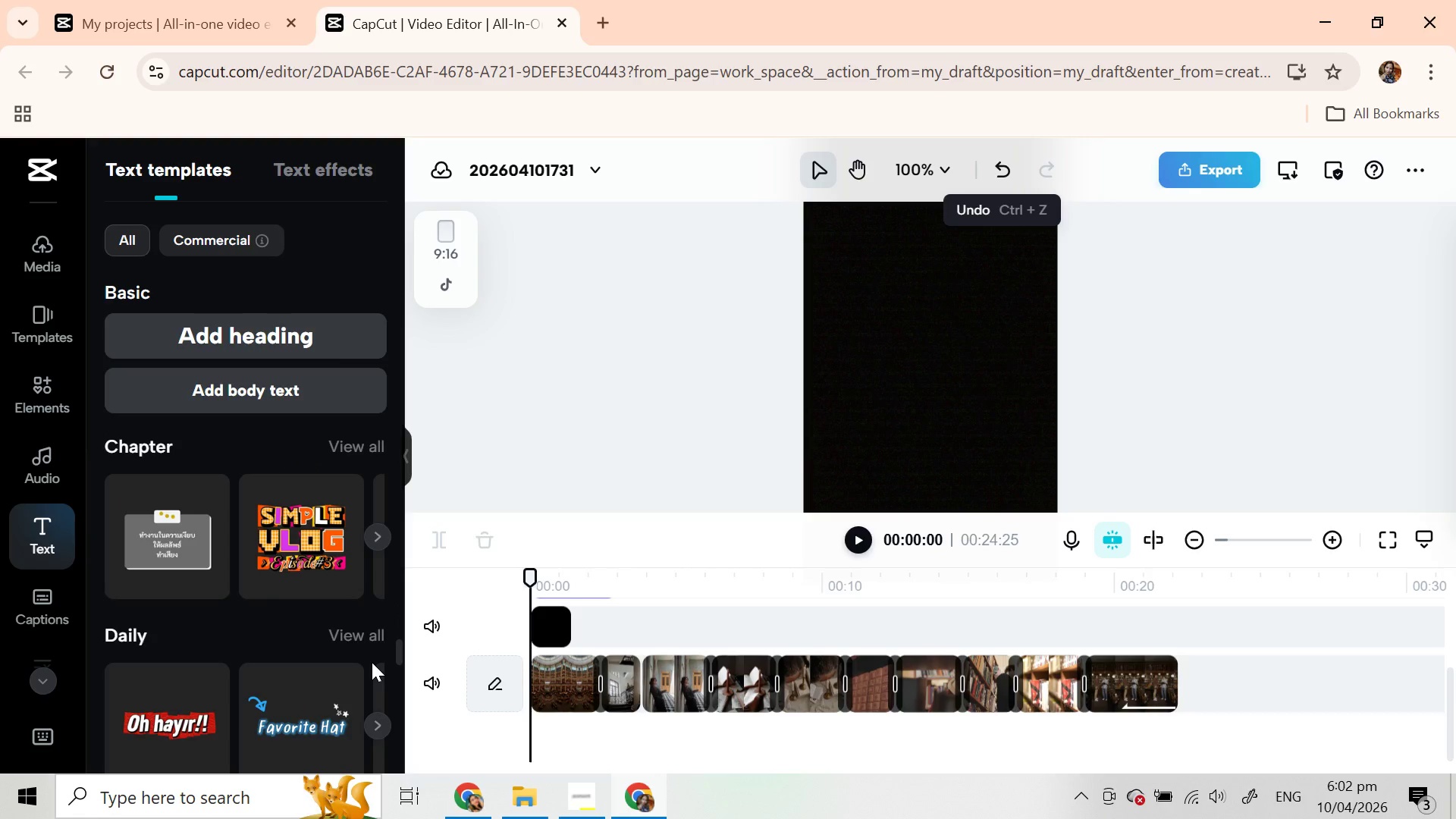 
scroll: coordinate [370, 550], scroll_direction: up, amount: 6.0
 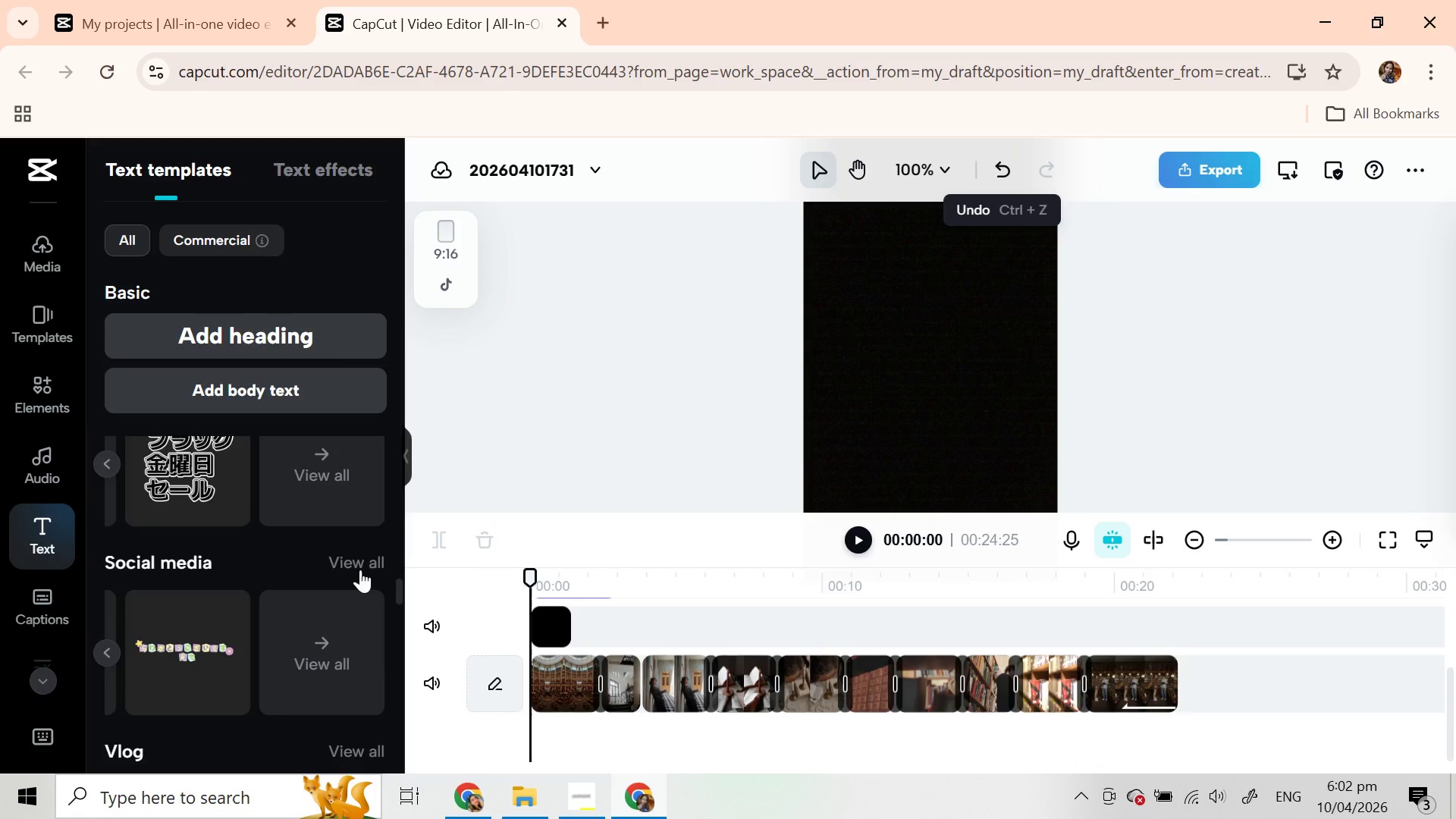 
left_click([360, 570])
 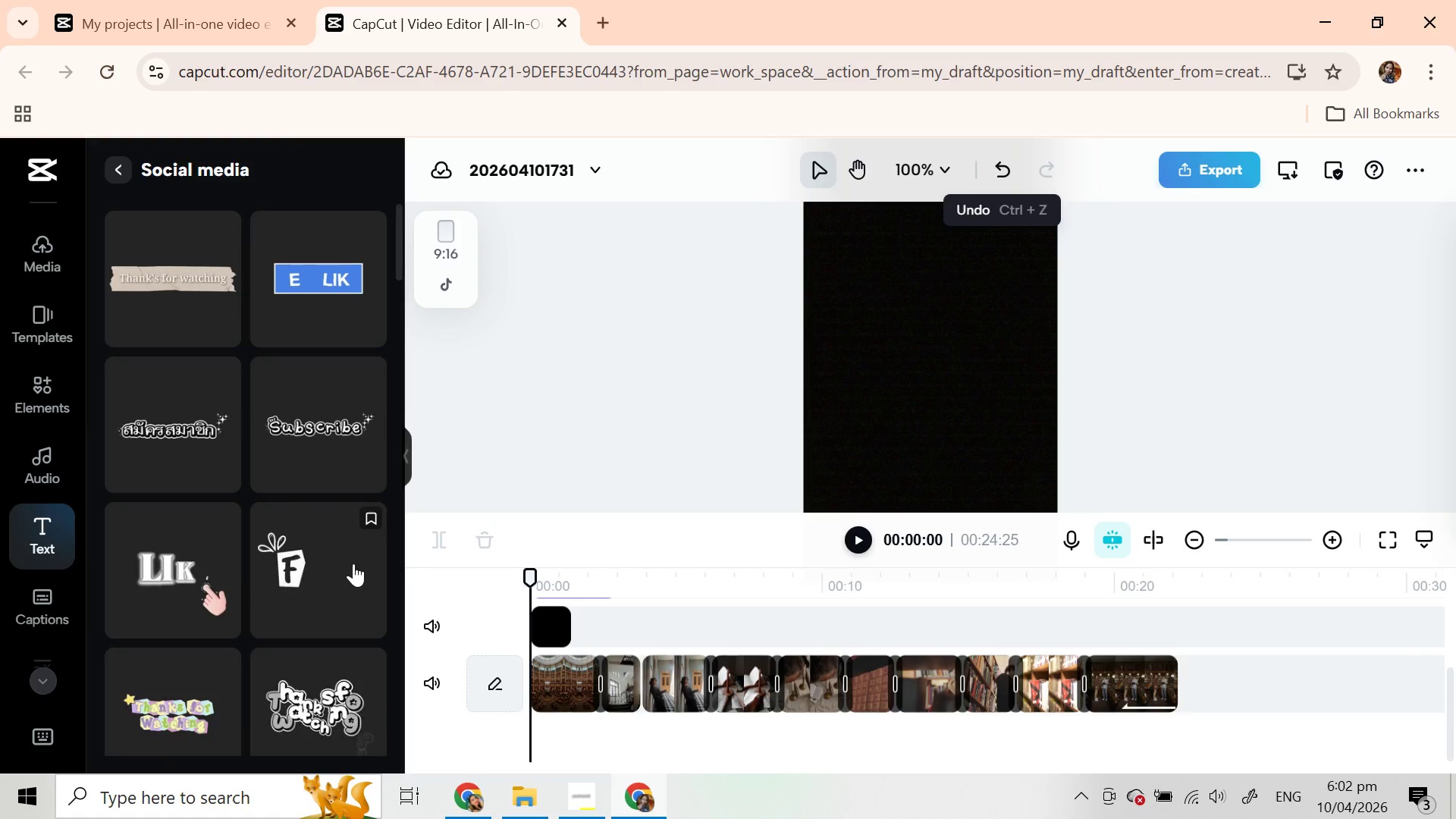 
scroll: coordinate [350, 571], scroll_direction: down, amount: 15.0
 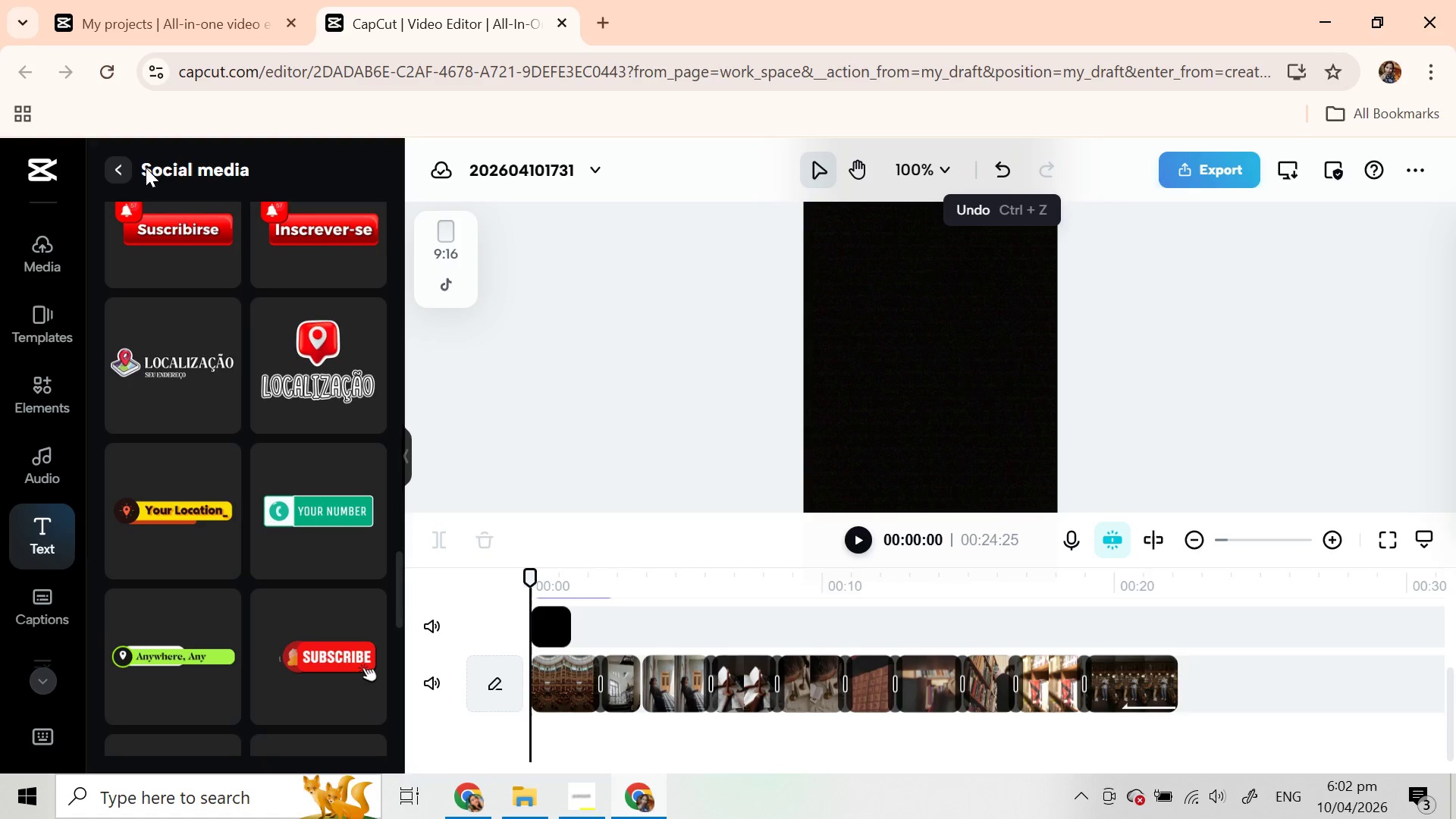 
left_click([113, 159])
 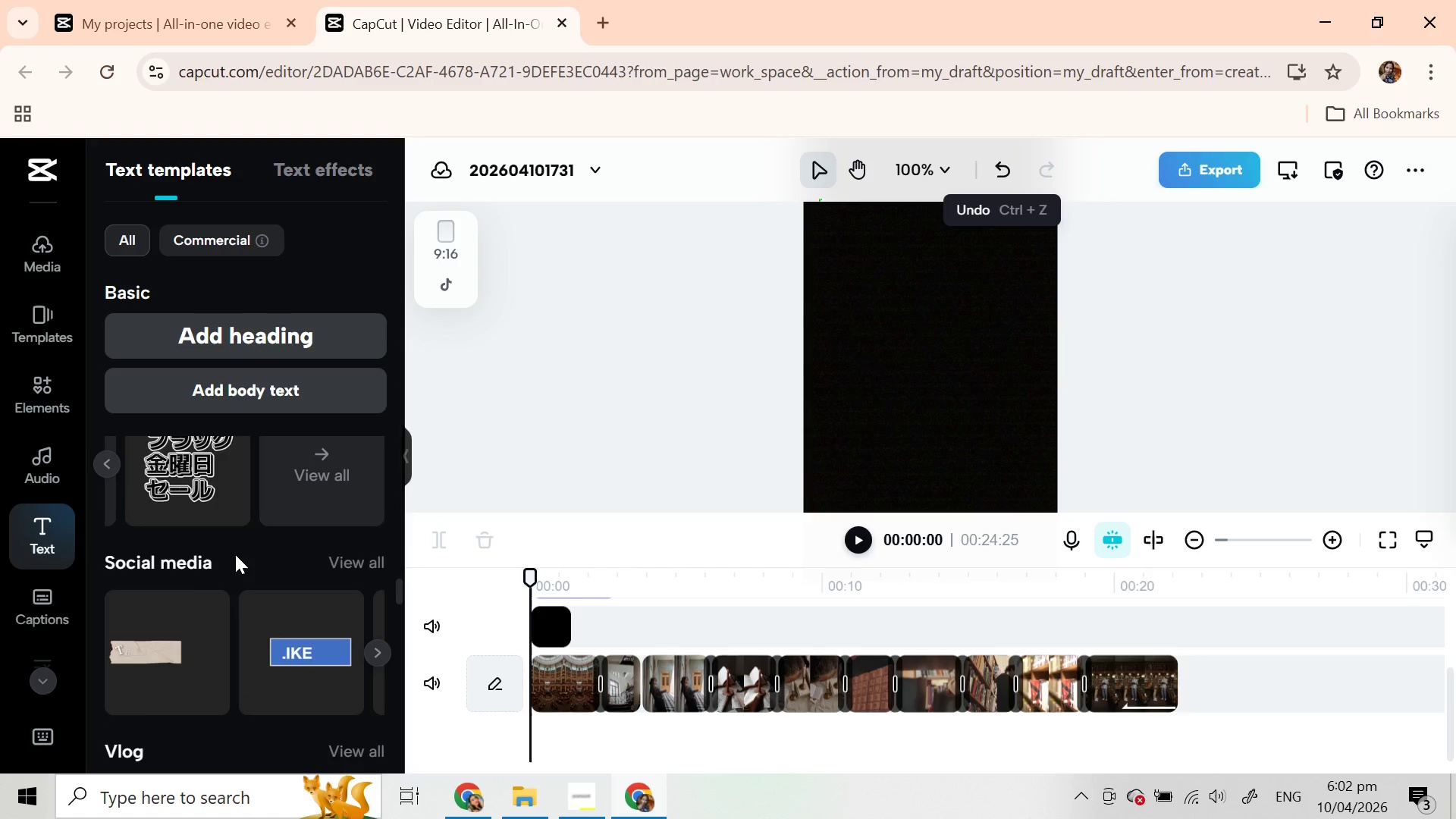 
scroll: coordinate [235, 554], scroll_direction: up, amount: 3.0
 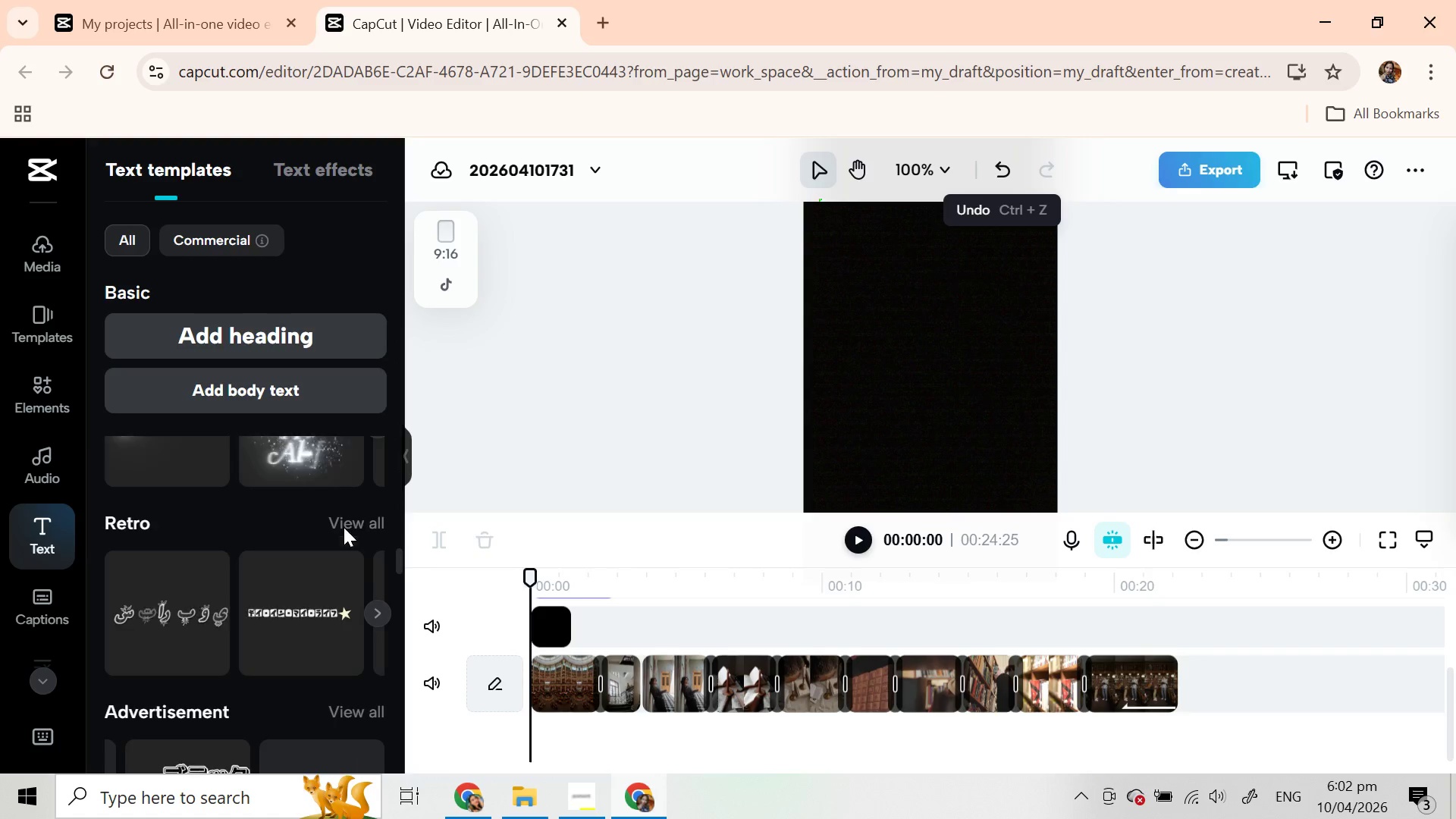 
left_click([344, 526])
 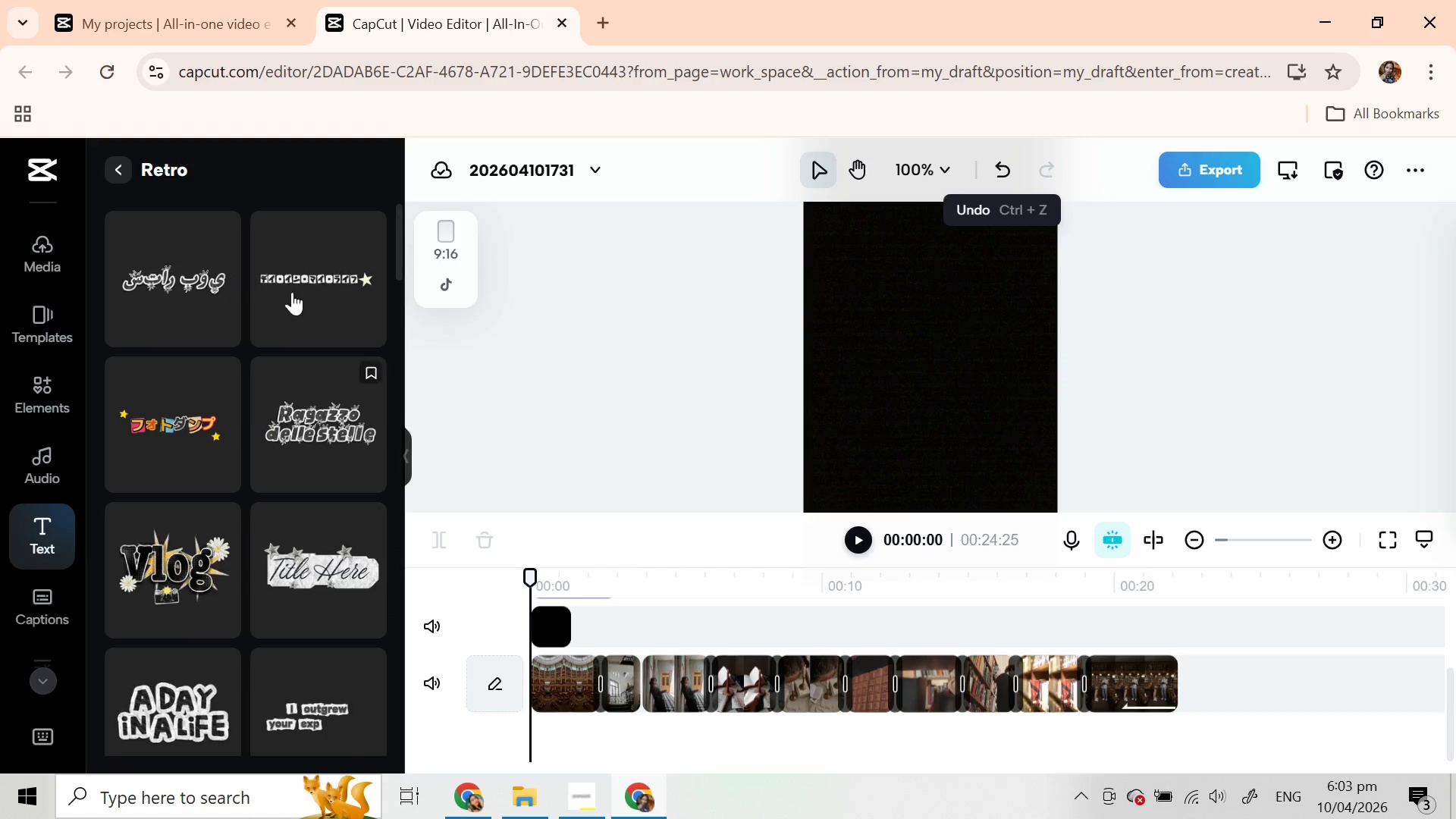 
left_click_drag(start_coordinate=[175, 278], to_coordinate=[529, 649])
 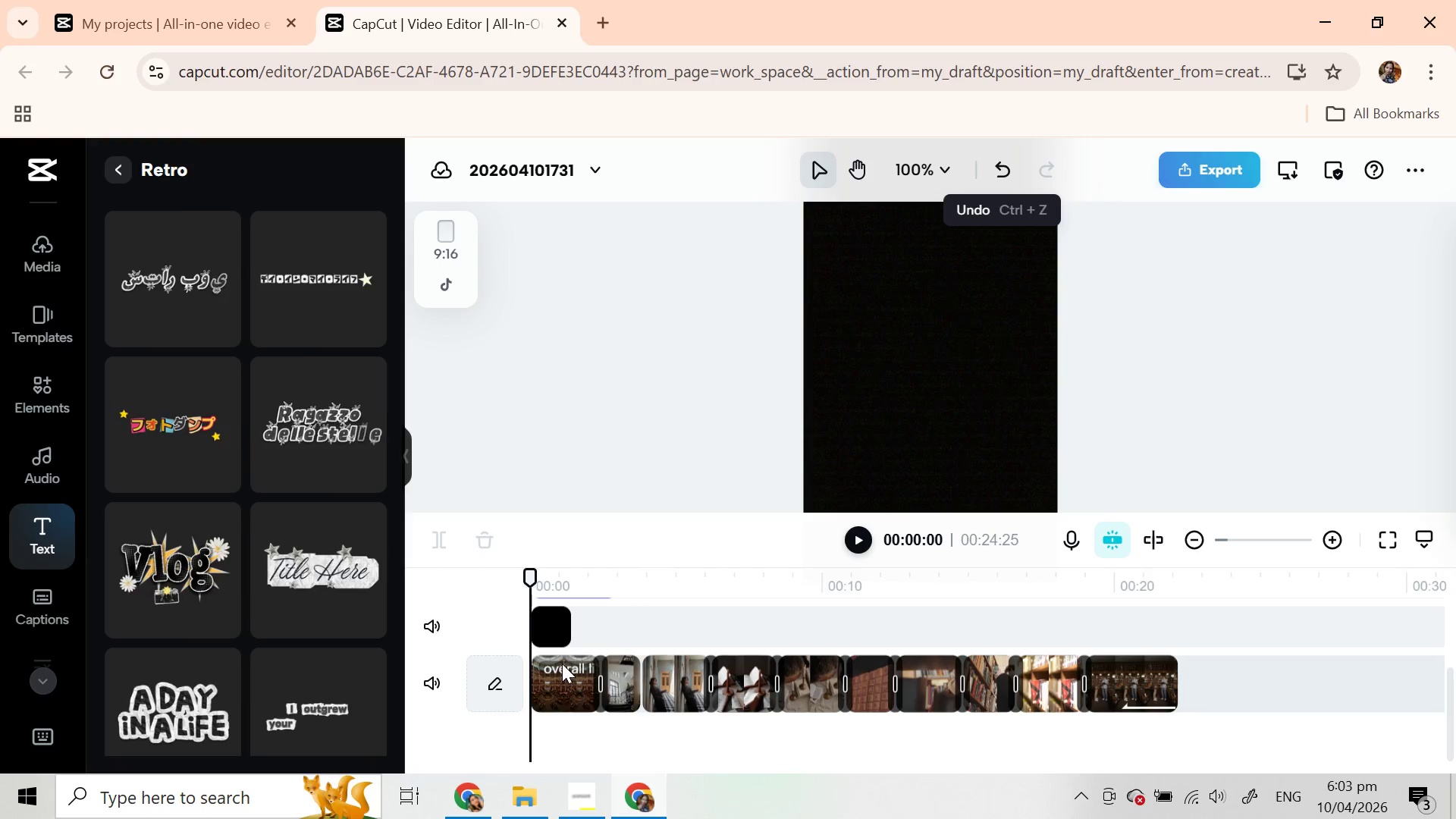 
left_click([562, 664])
 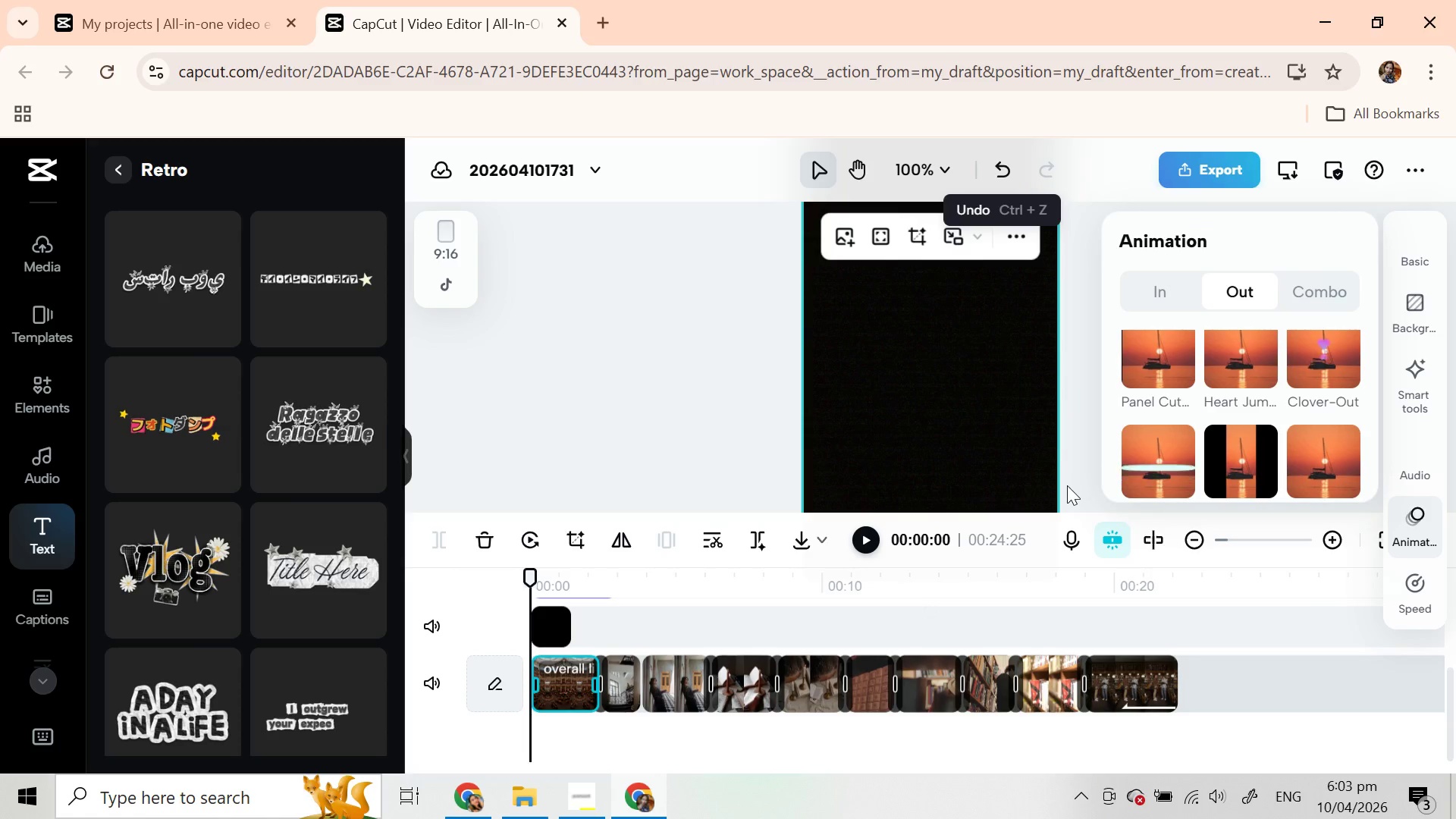 
left_click([999, 175])
 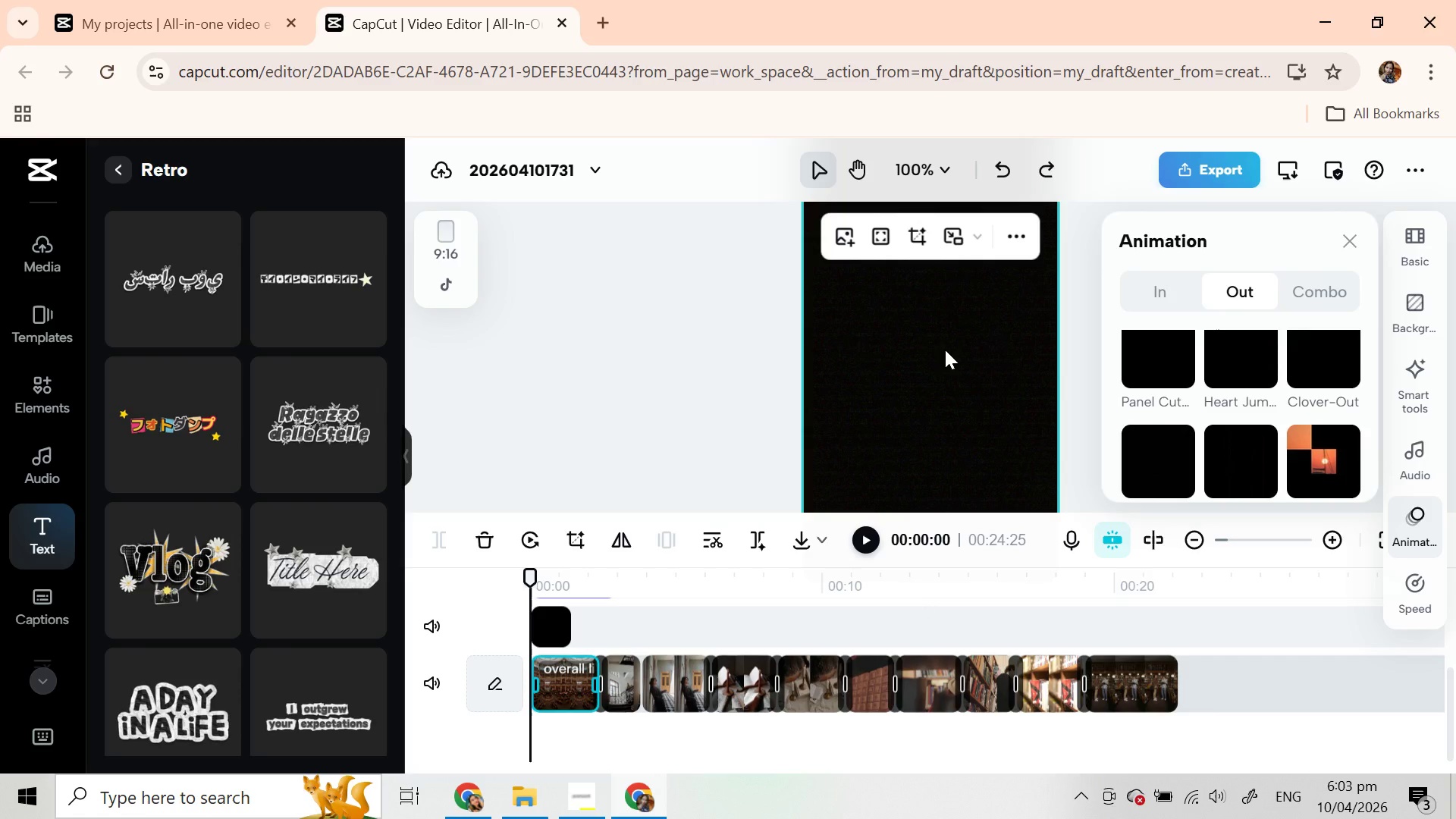 
left_click([1037, 175])
 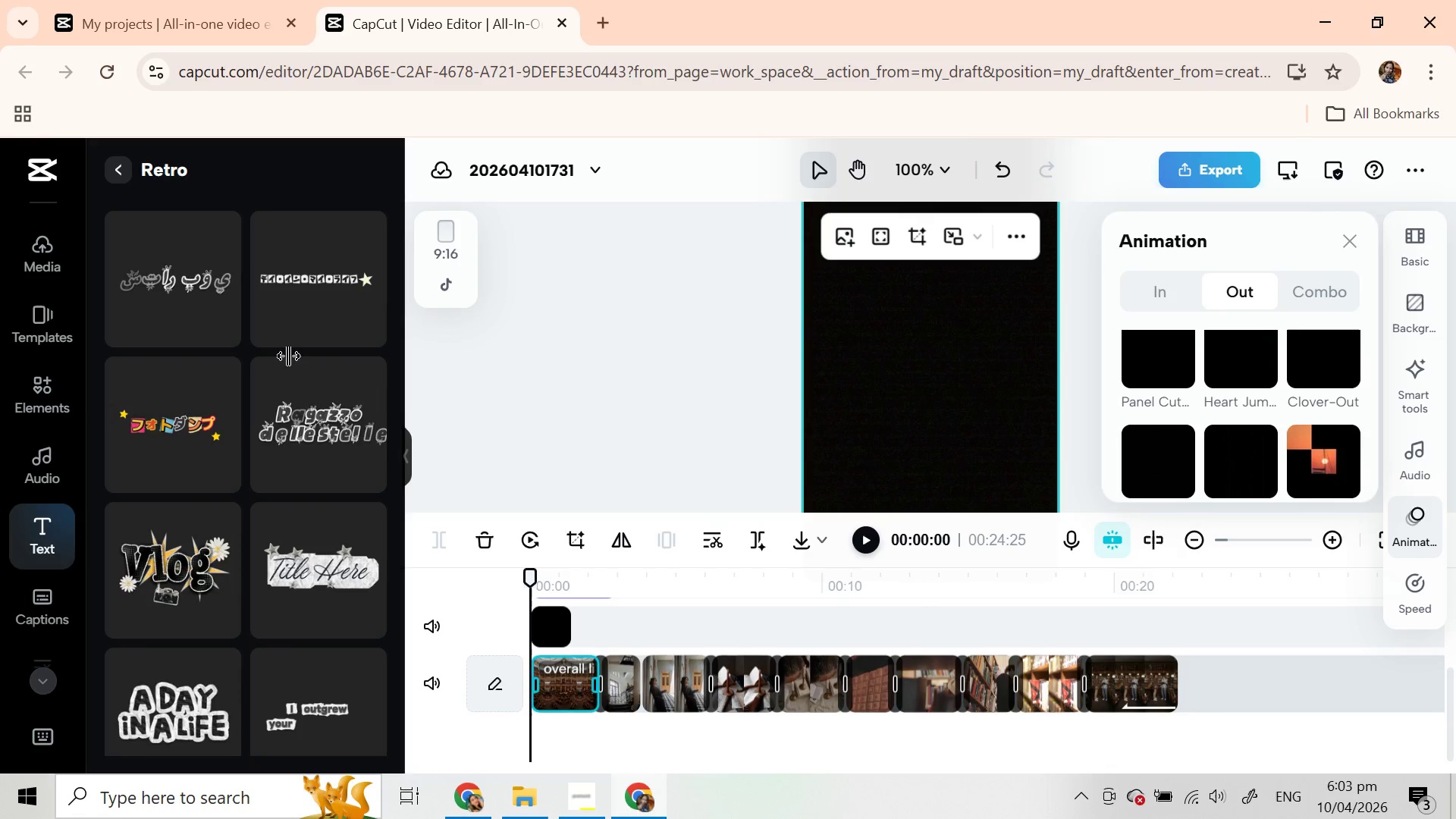 
left_click([188, 268])
 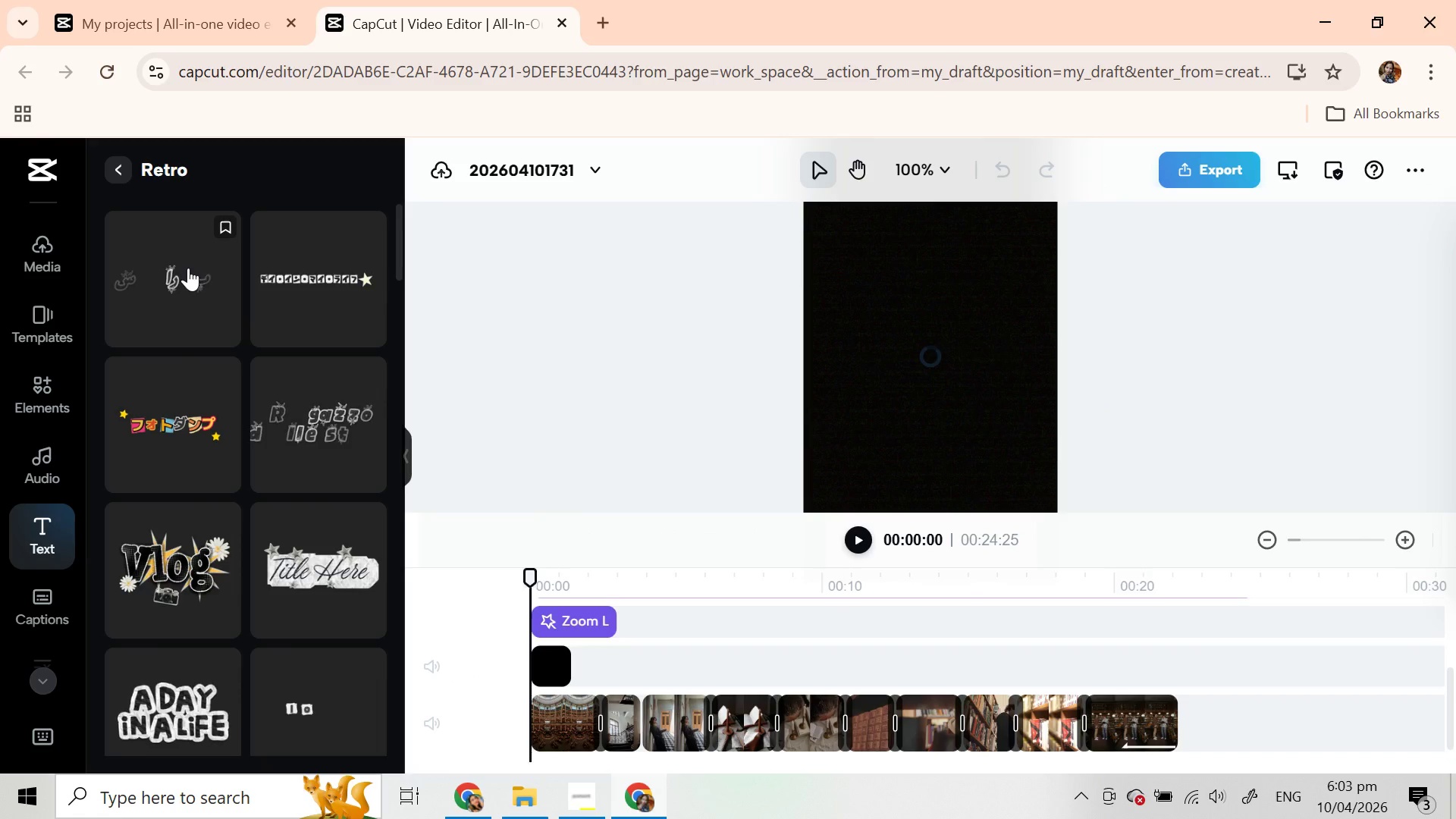 
left_click_drag(start_coordinate=[180, 268], to_coordinate=[554, 667])
 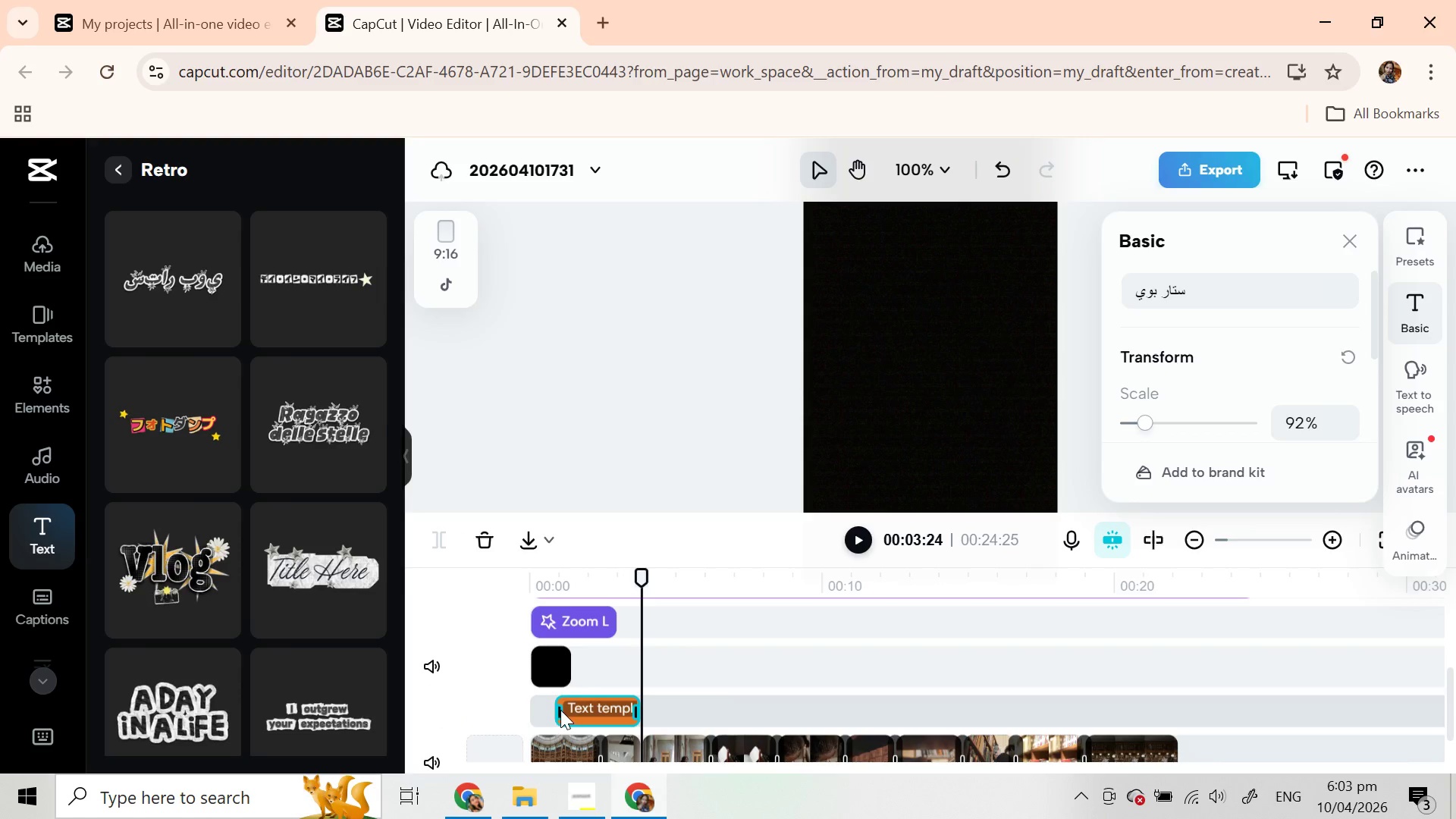 
left_click_drag(start_coordinate=[557, 709], to_coordinate=[539, 708])
 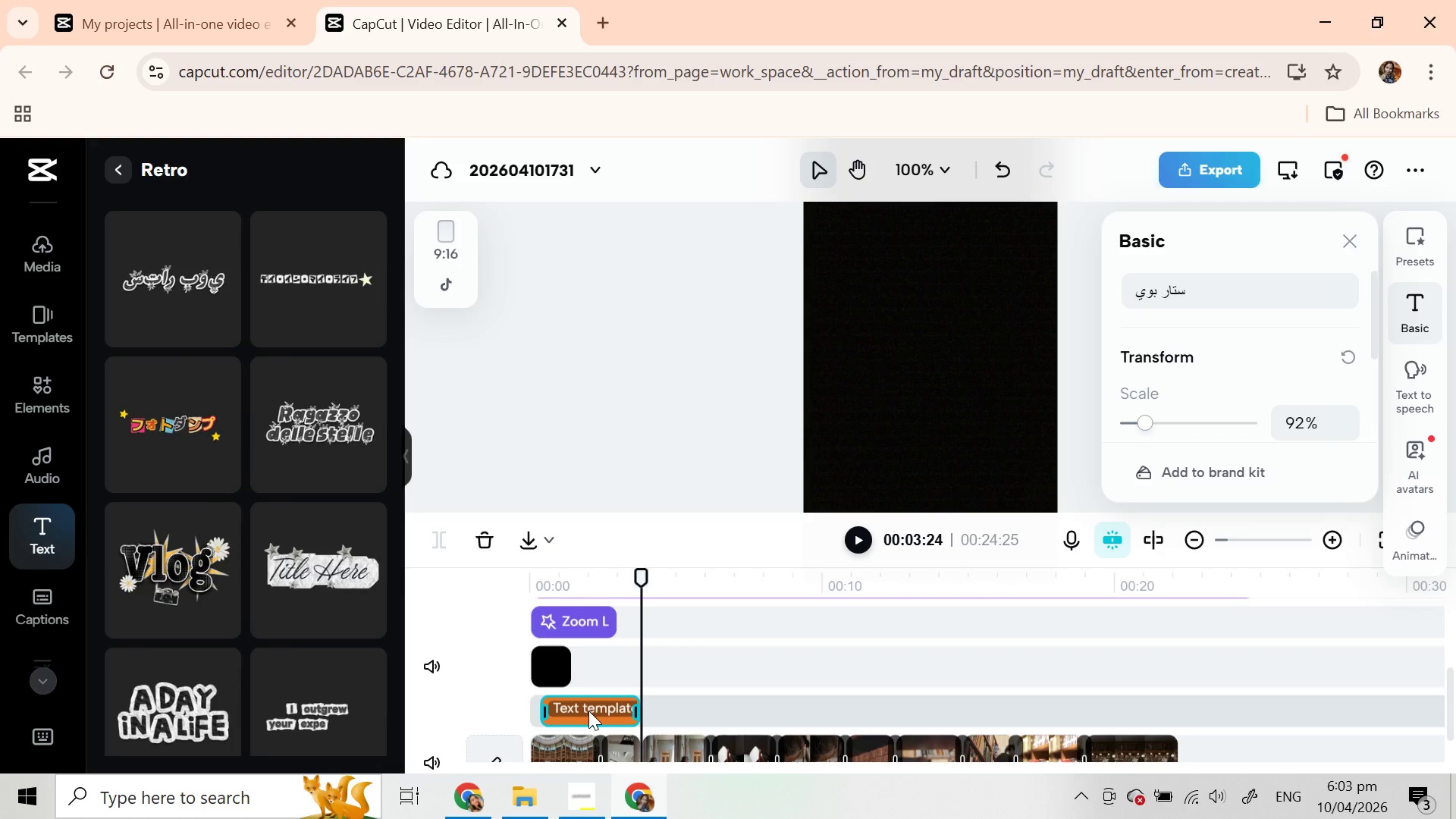 
double_click([589, 712])
 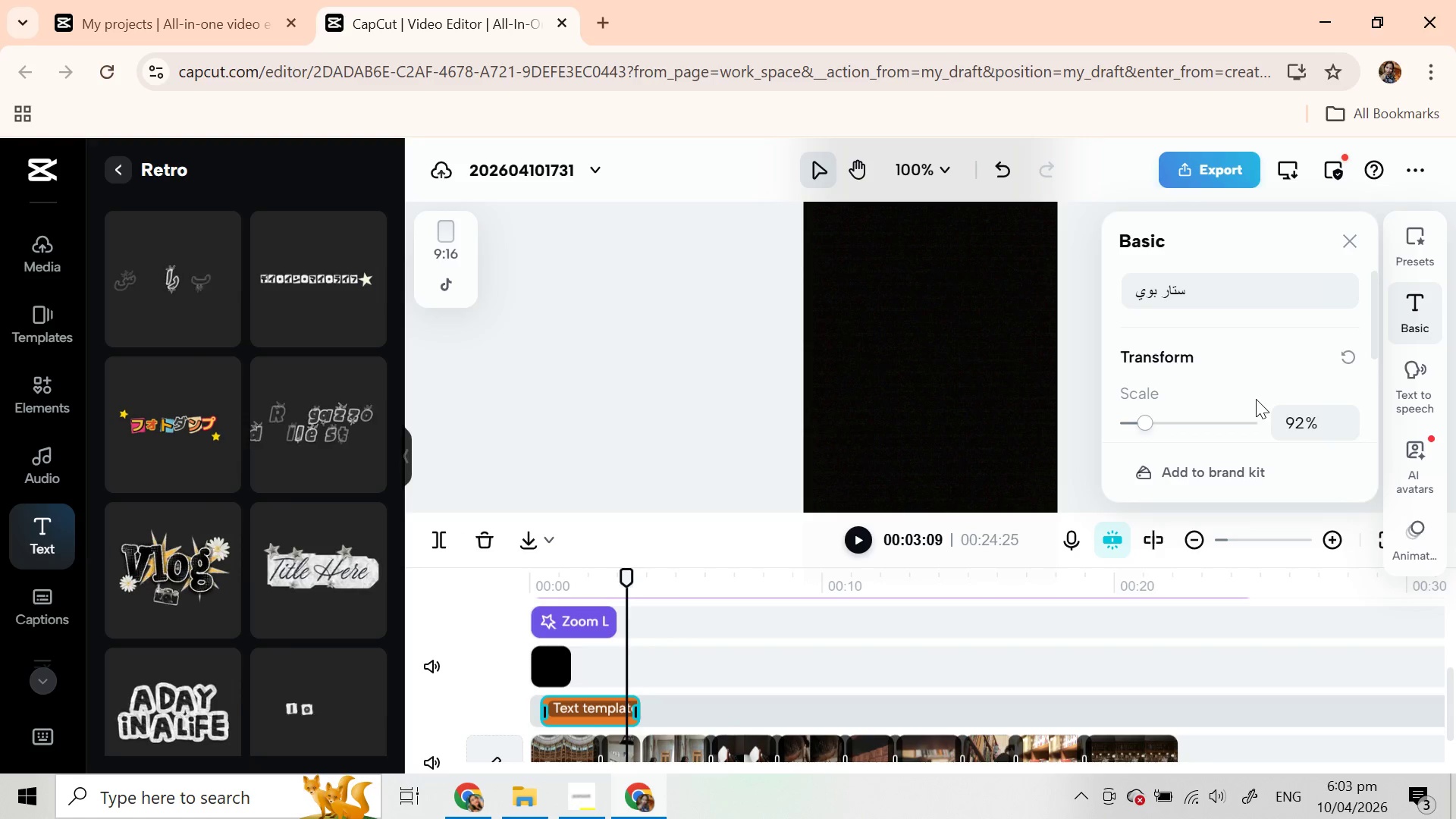 
scroll: coordinate [1273, 369], scroll_direction: up, amount: 3.0
 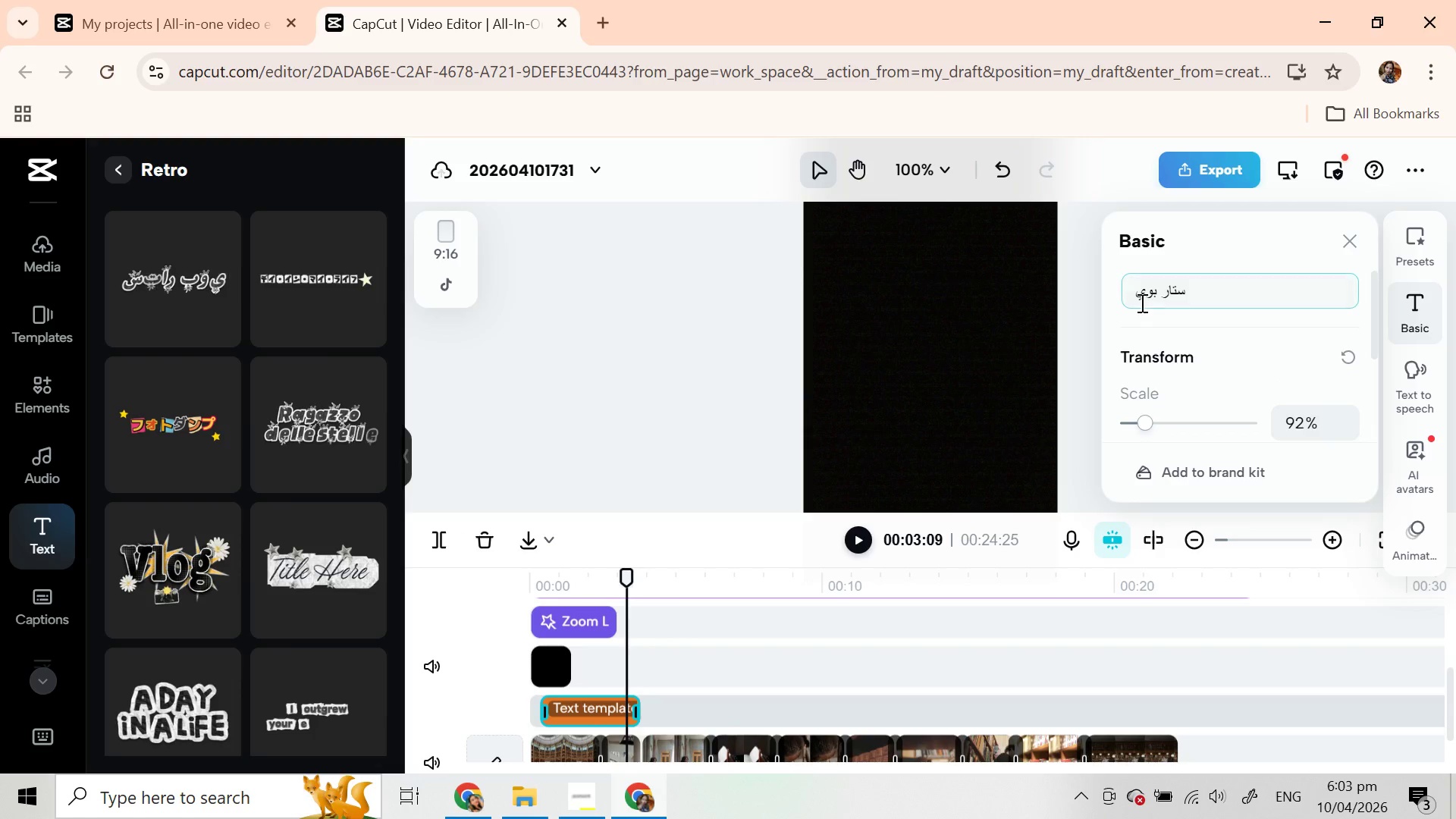 
double_click([1141, 303])
 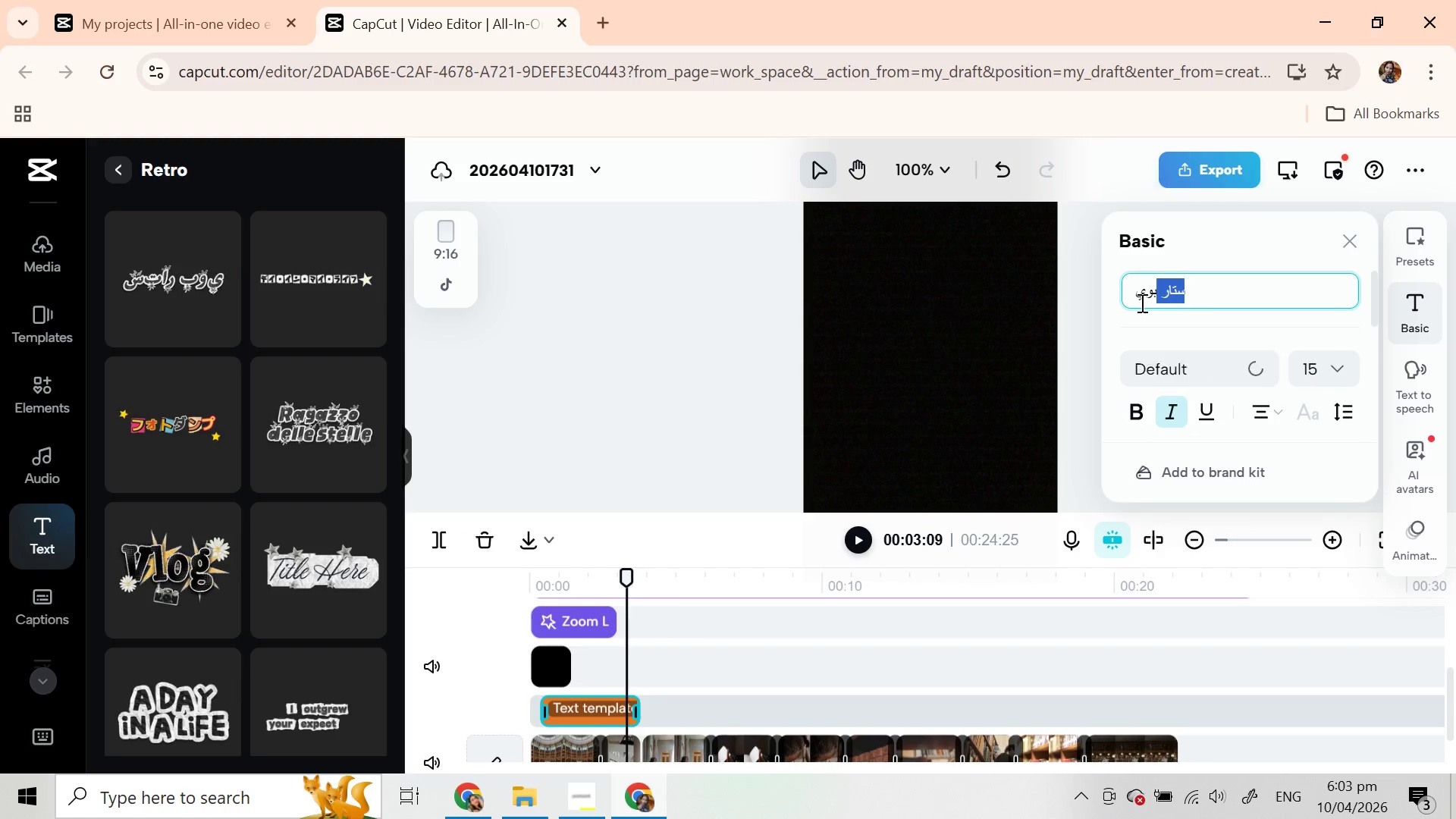 
triple_click([1141, 303])
 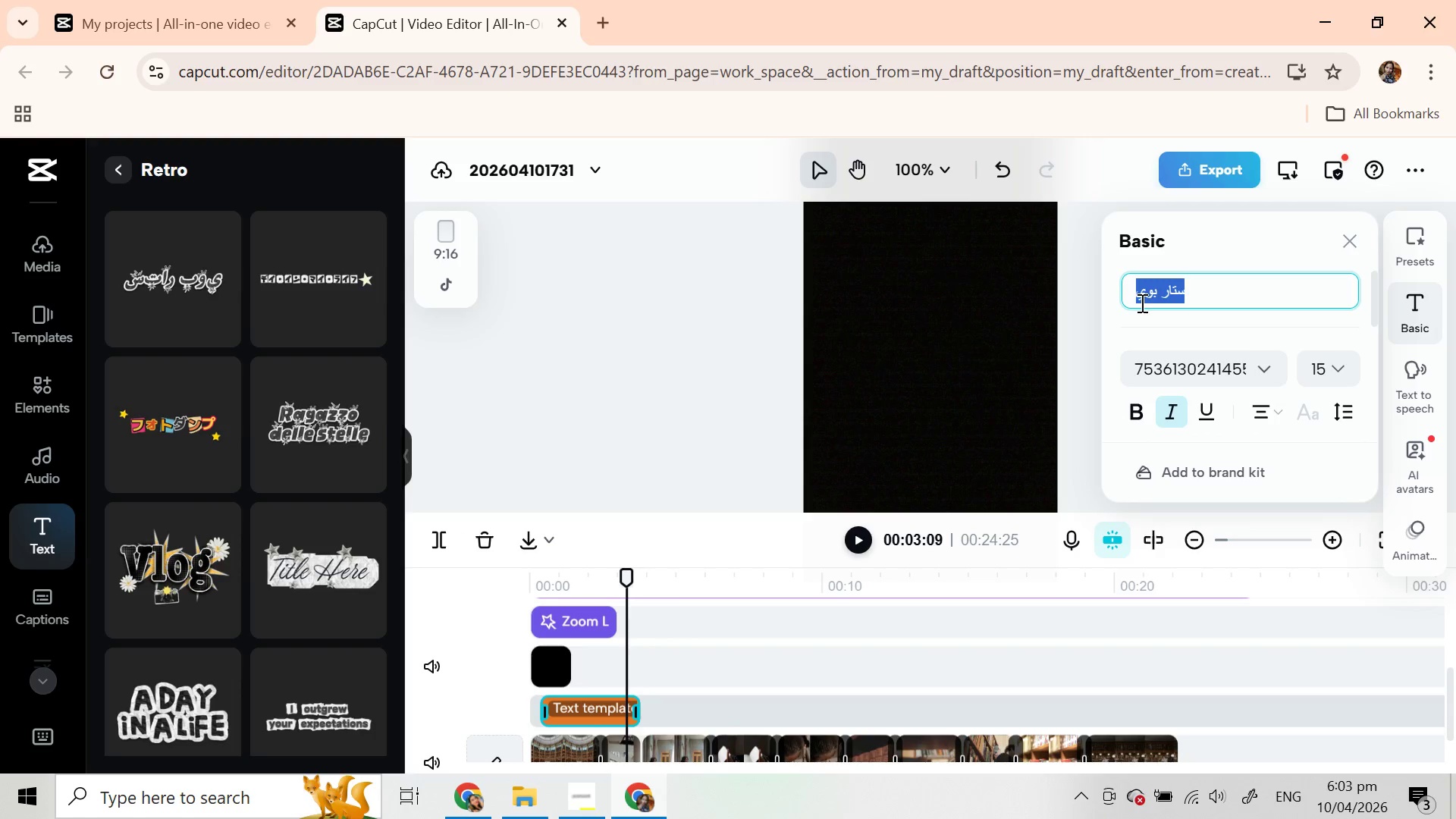 
key(Control+V)
 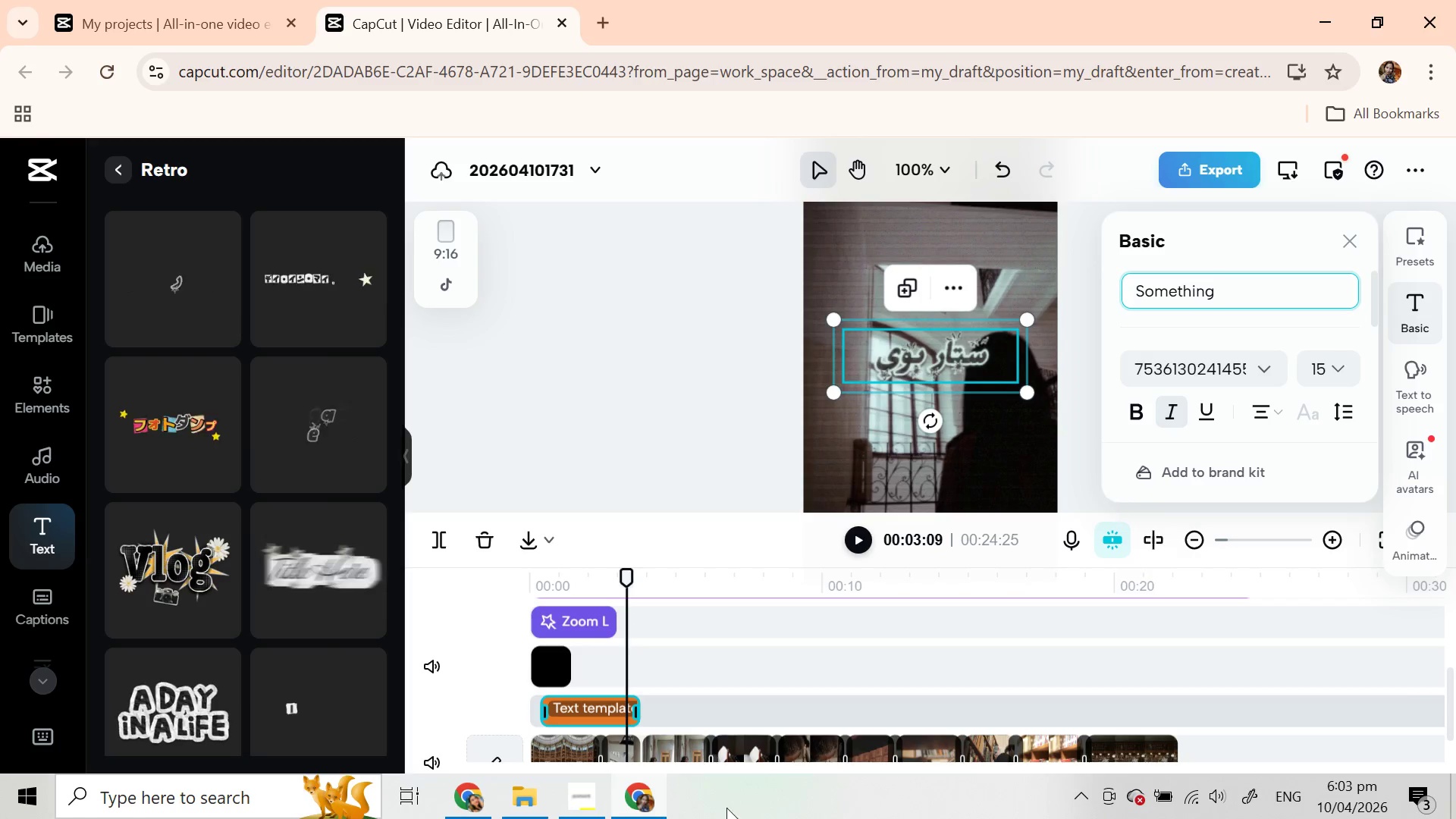 
left_click_drag(start_coordinate=[631, 582], to_coordinate=[588, 579])
 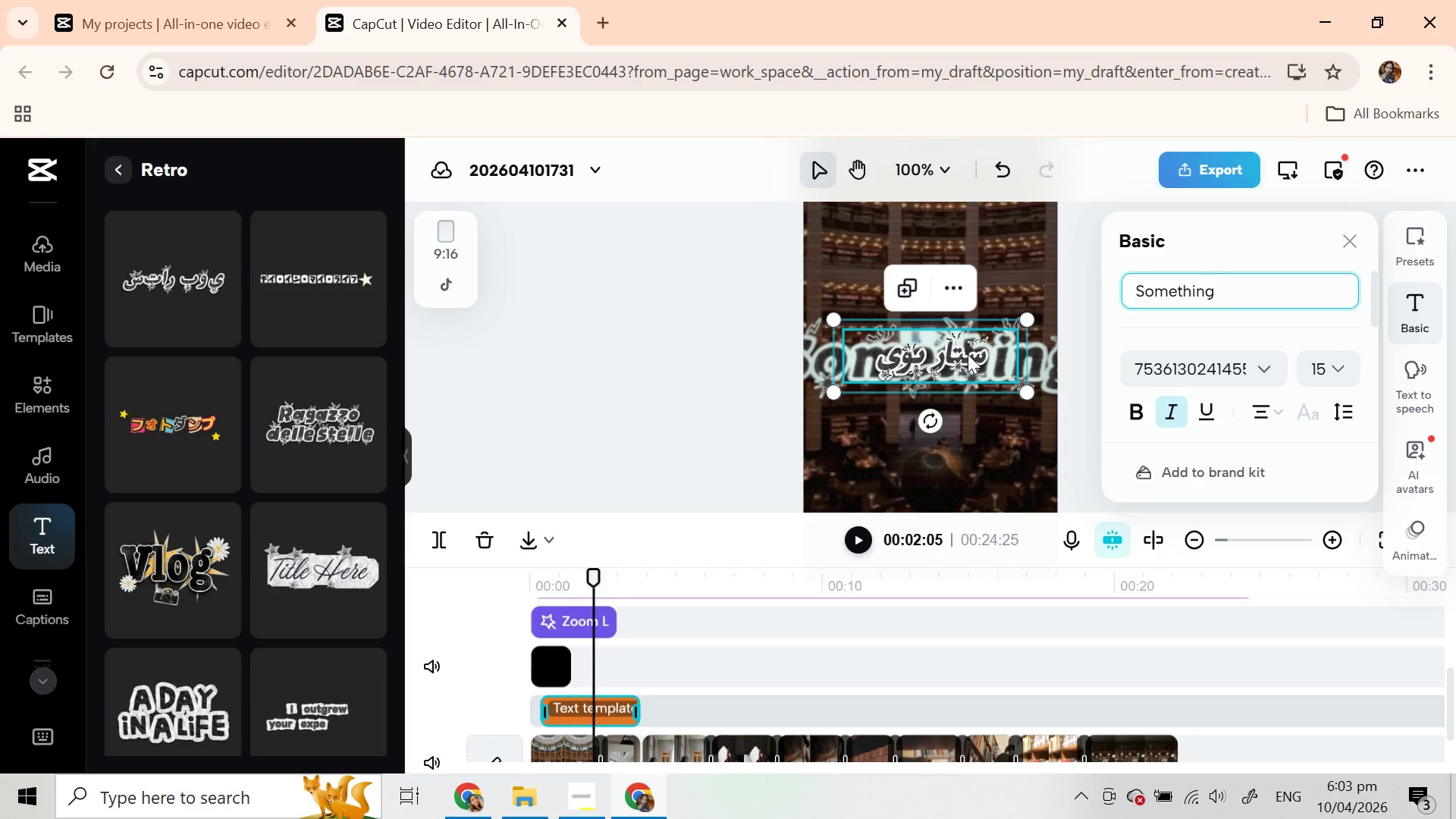 
key(Backspace)
 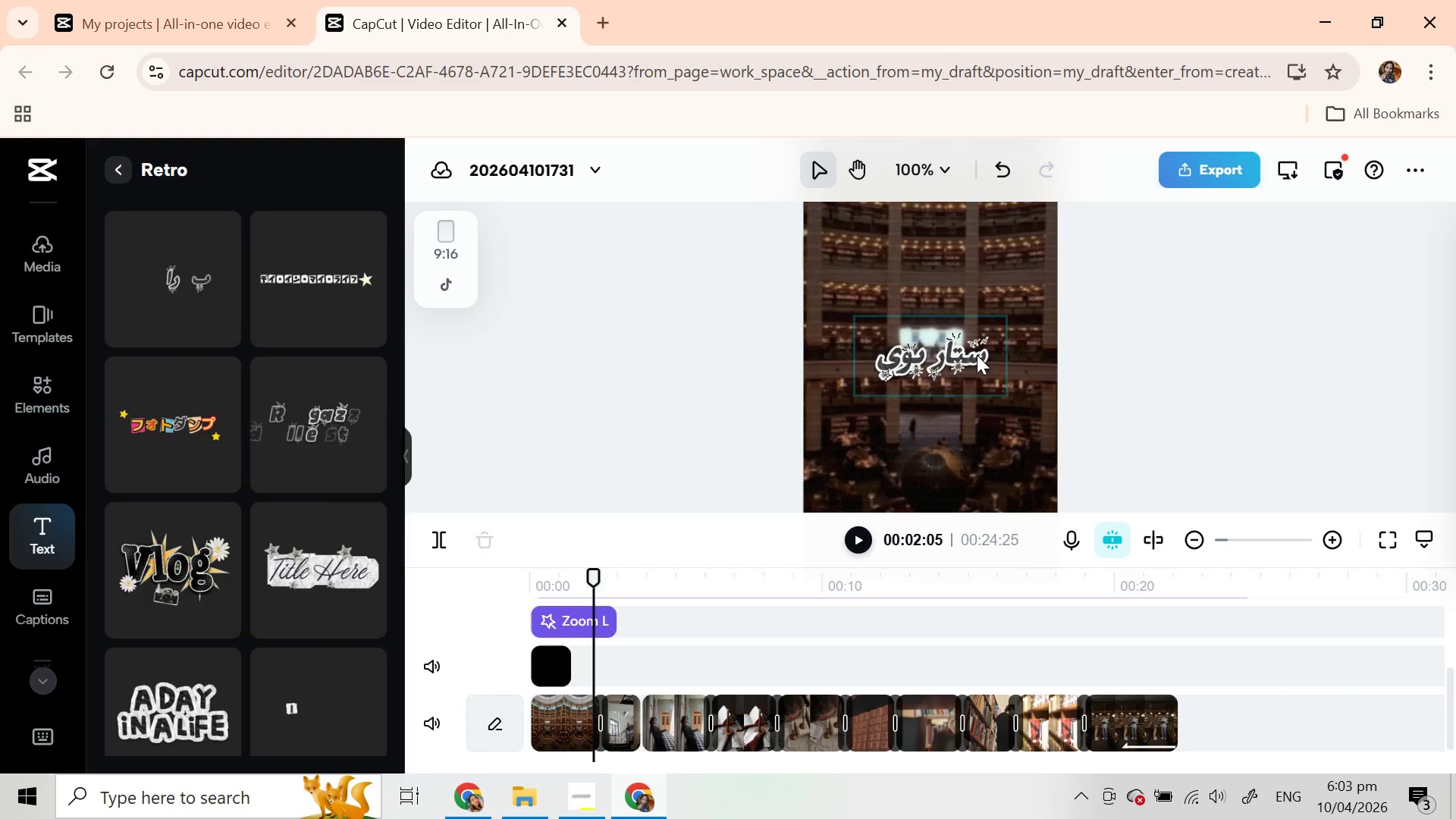 
left_click([977, 355])
 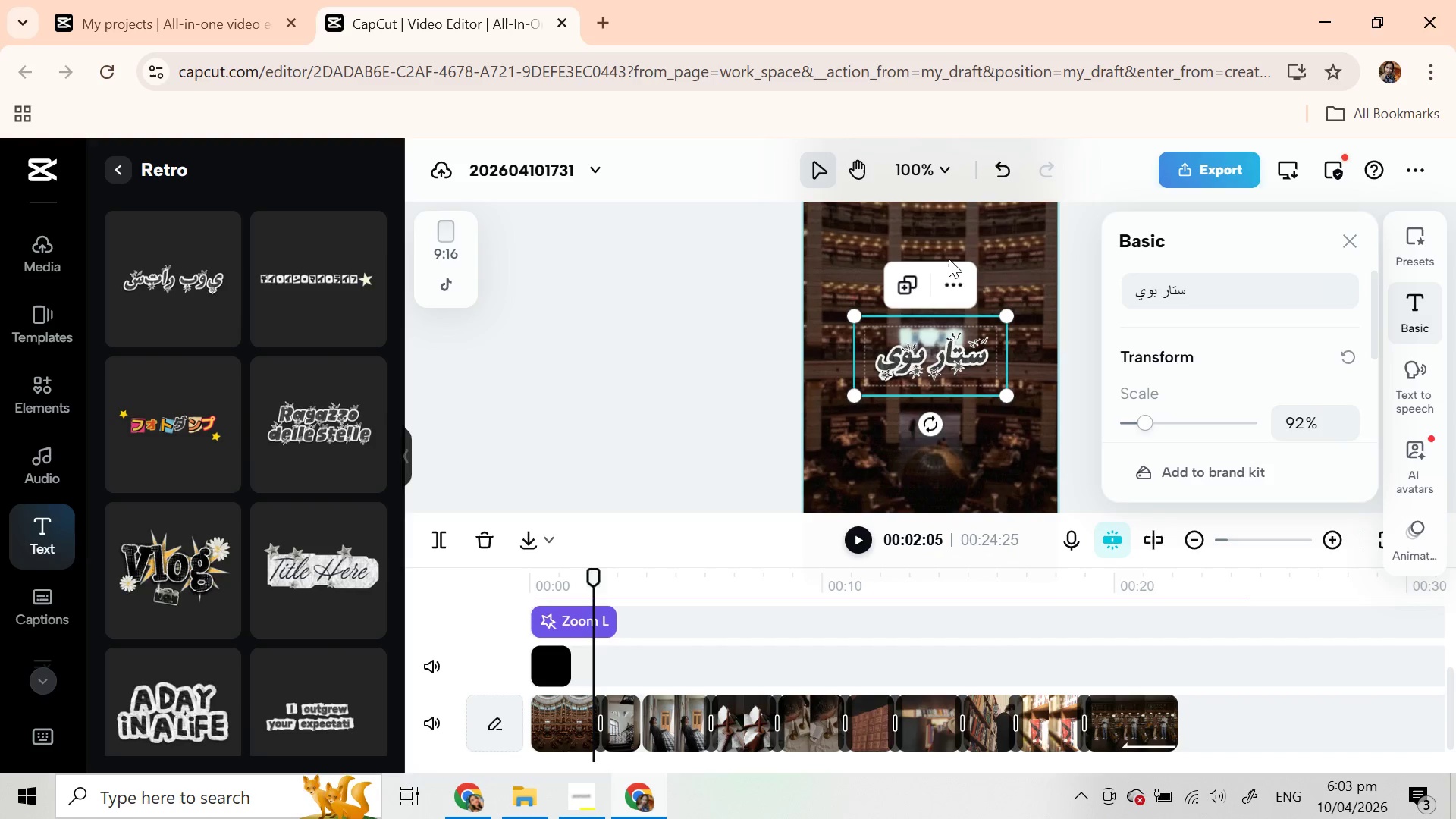 
left_click([950, 279])
 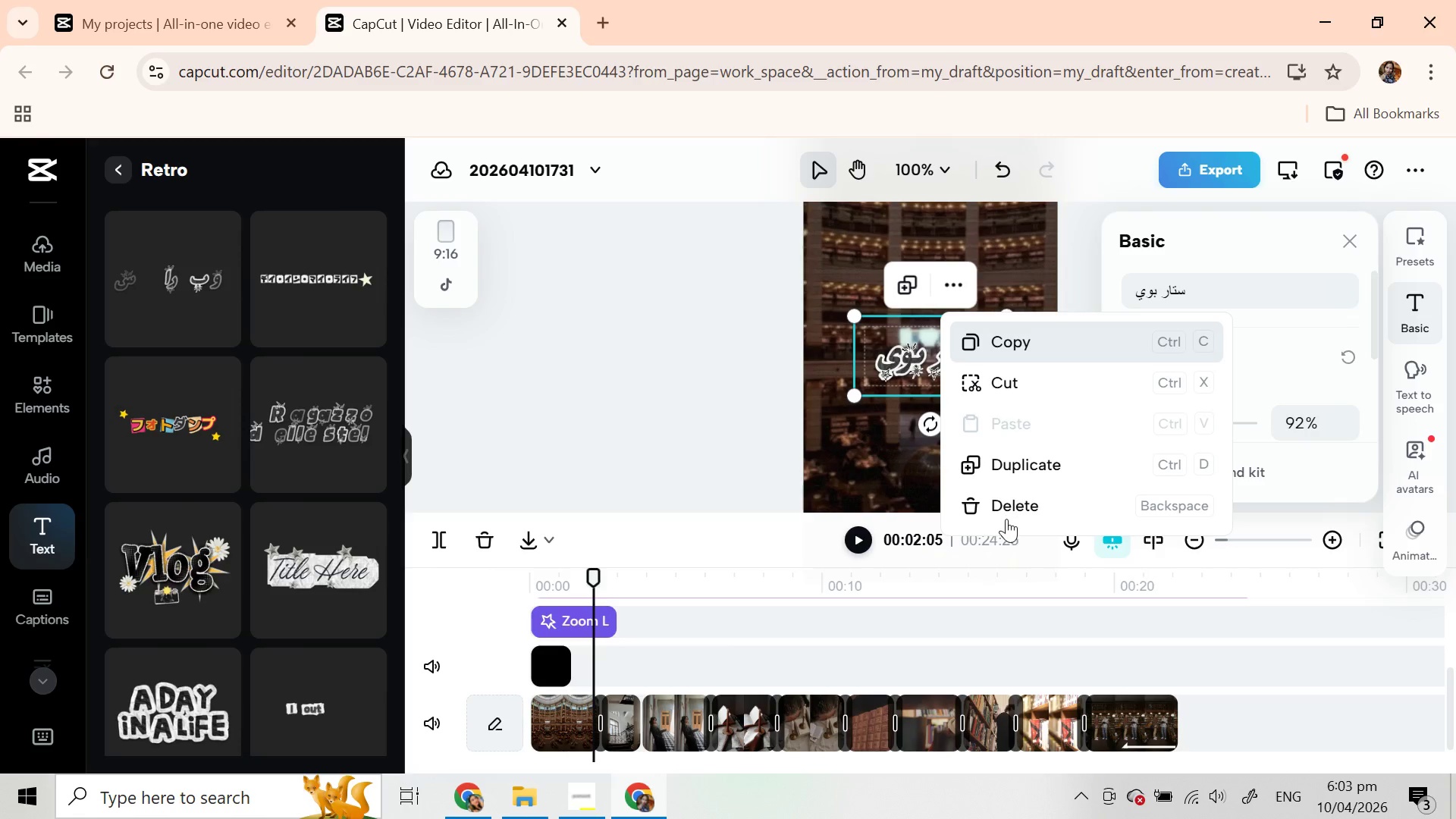 
left_click([1006, 504])
 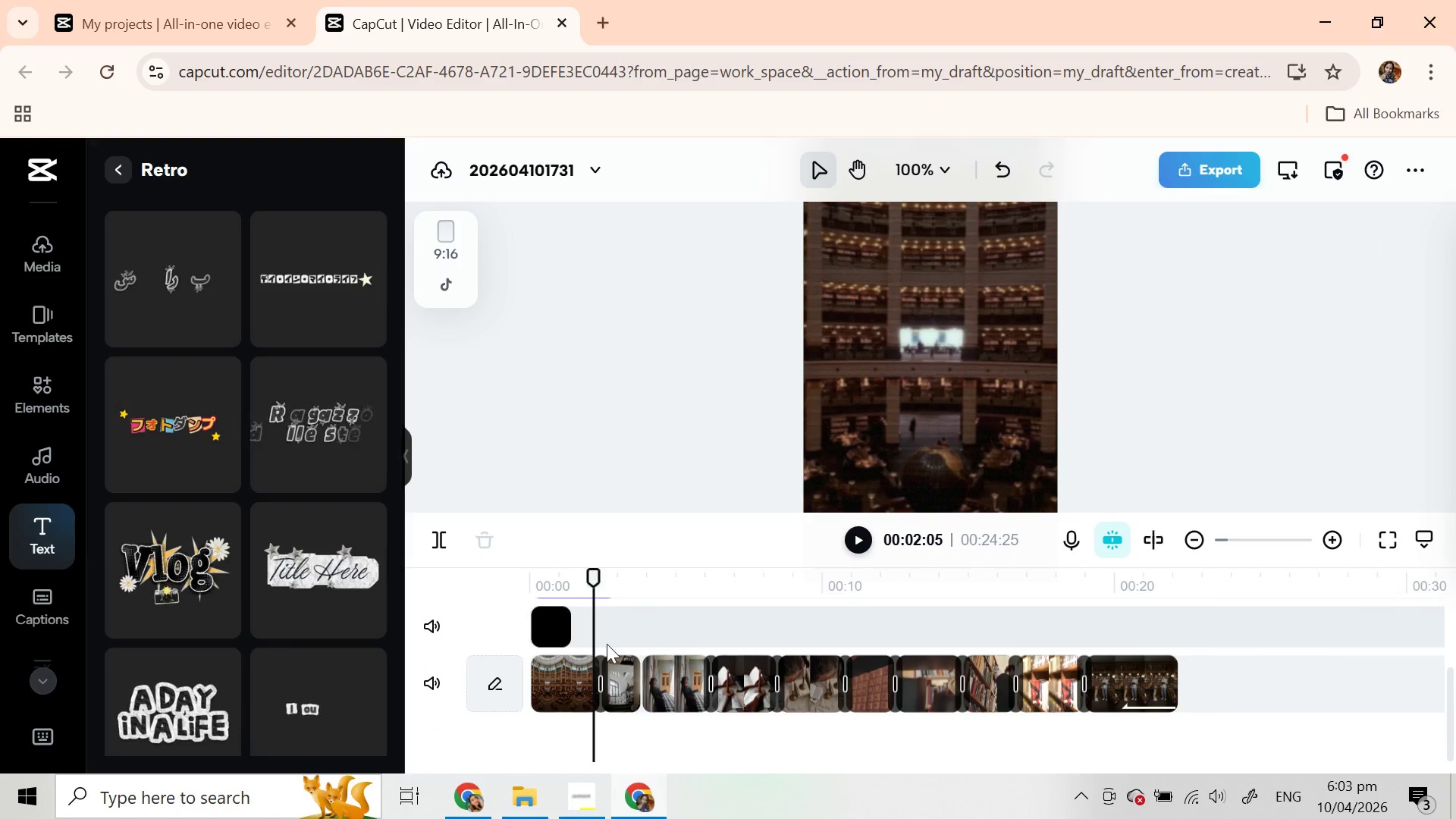 
scroll: coordinate [588, 661], scroll_direction: up, amount: 2.0
 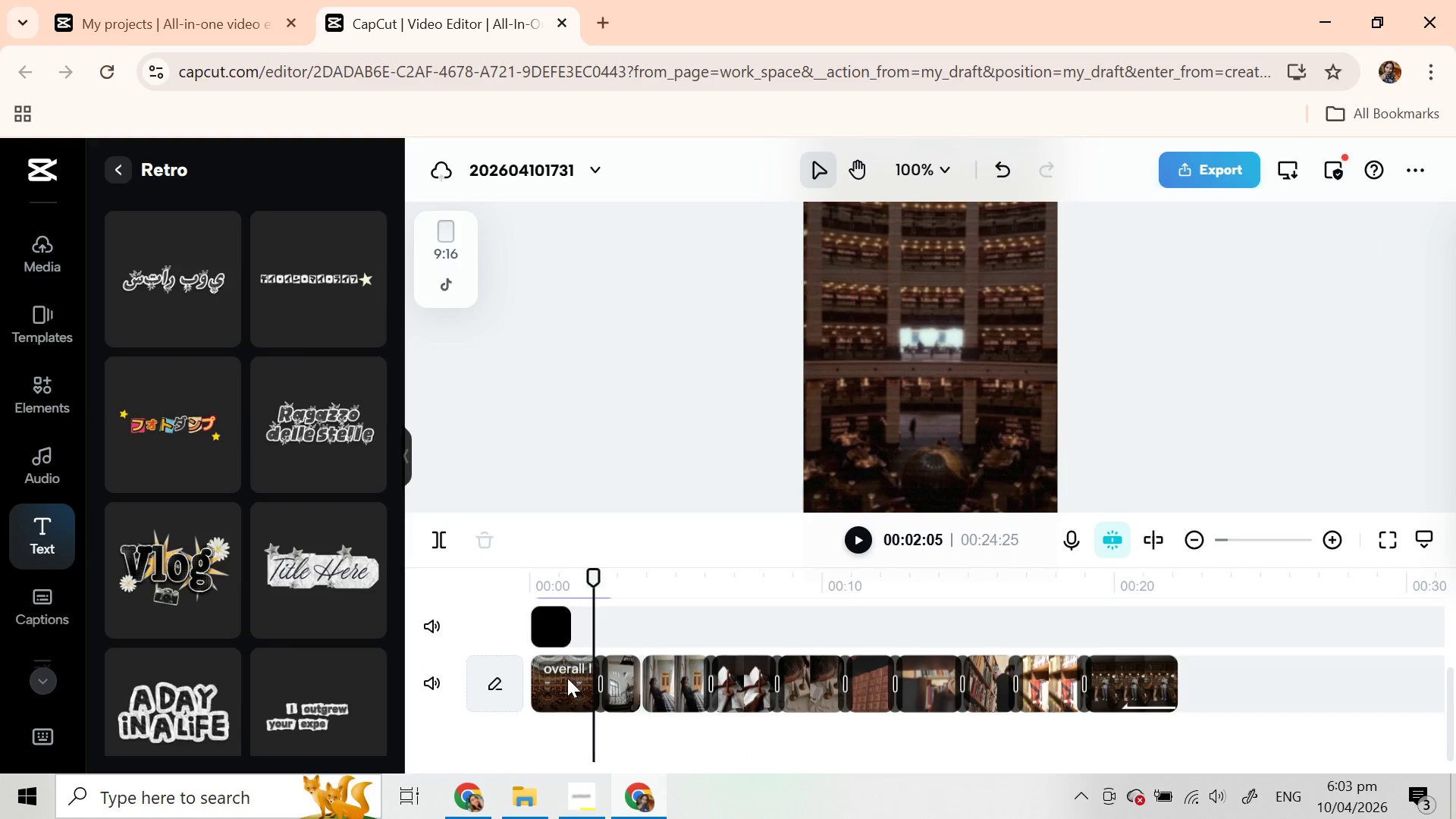 
left_click([560, 678])
 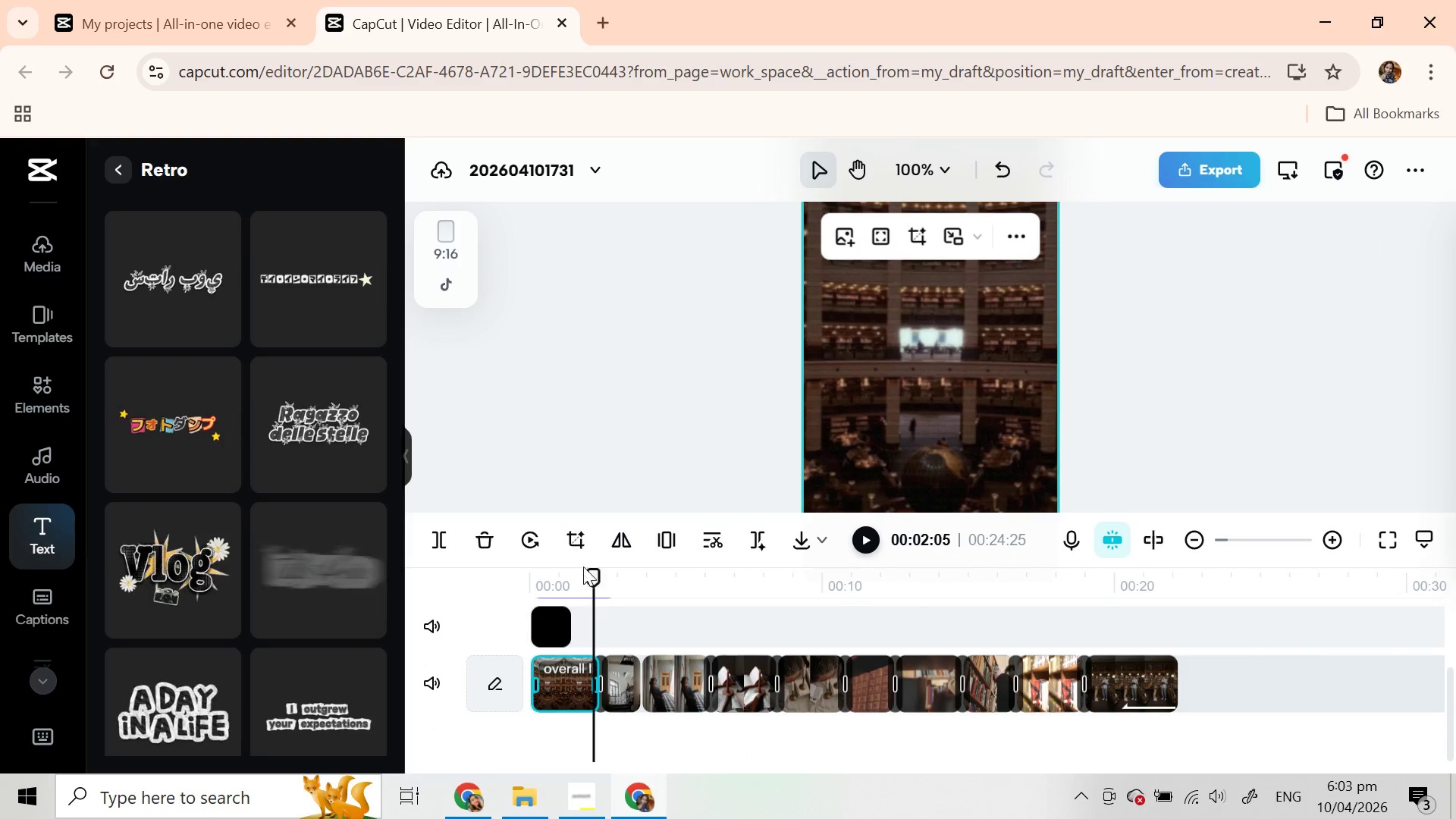 
left_click_drag(start_coordinate=[596, 566], to_coordinate=[560, 574])
 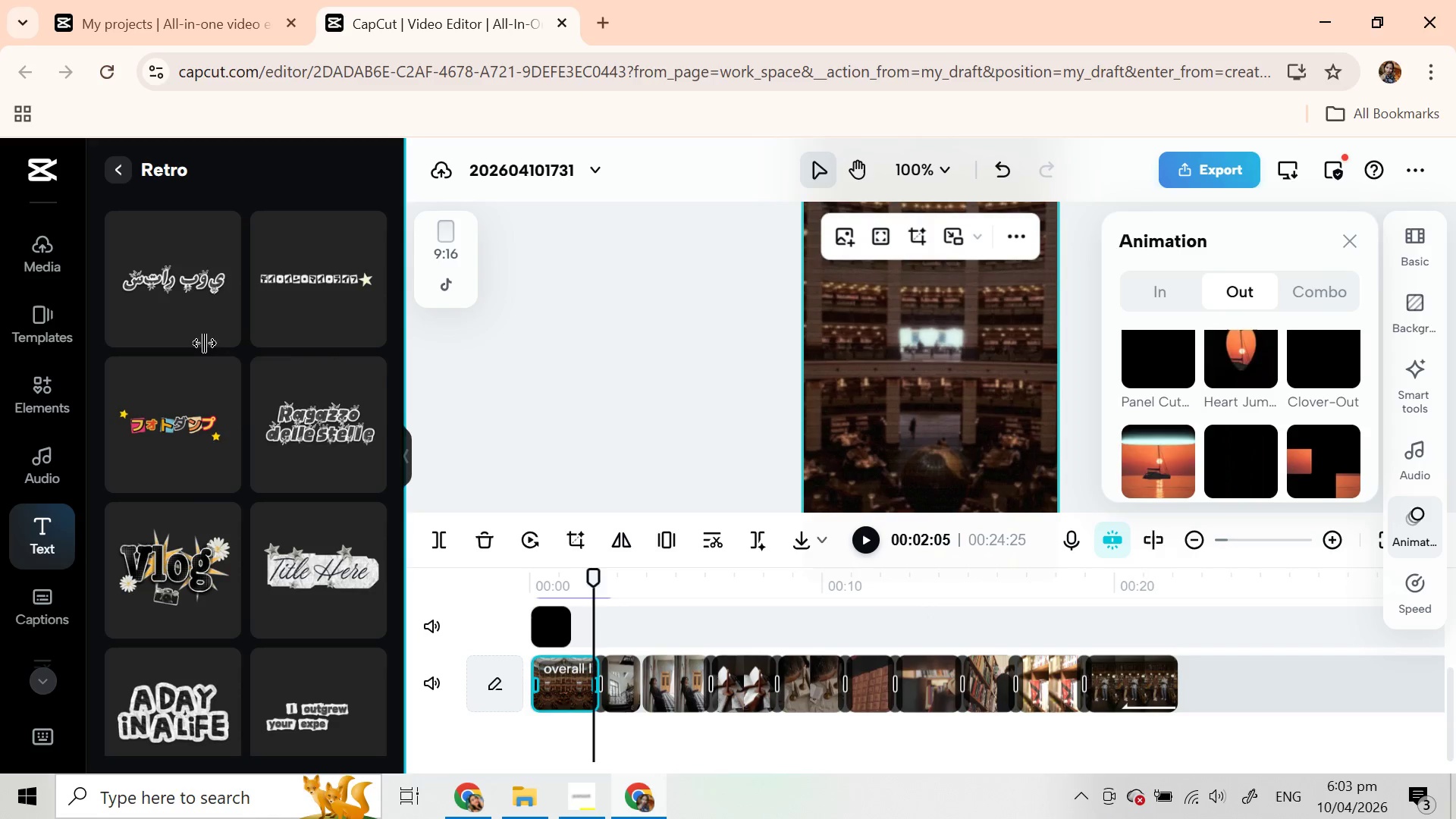 
wait(5.11)
 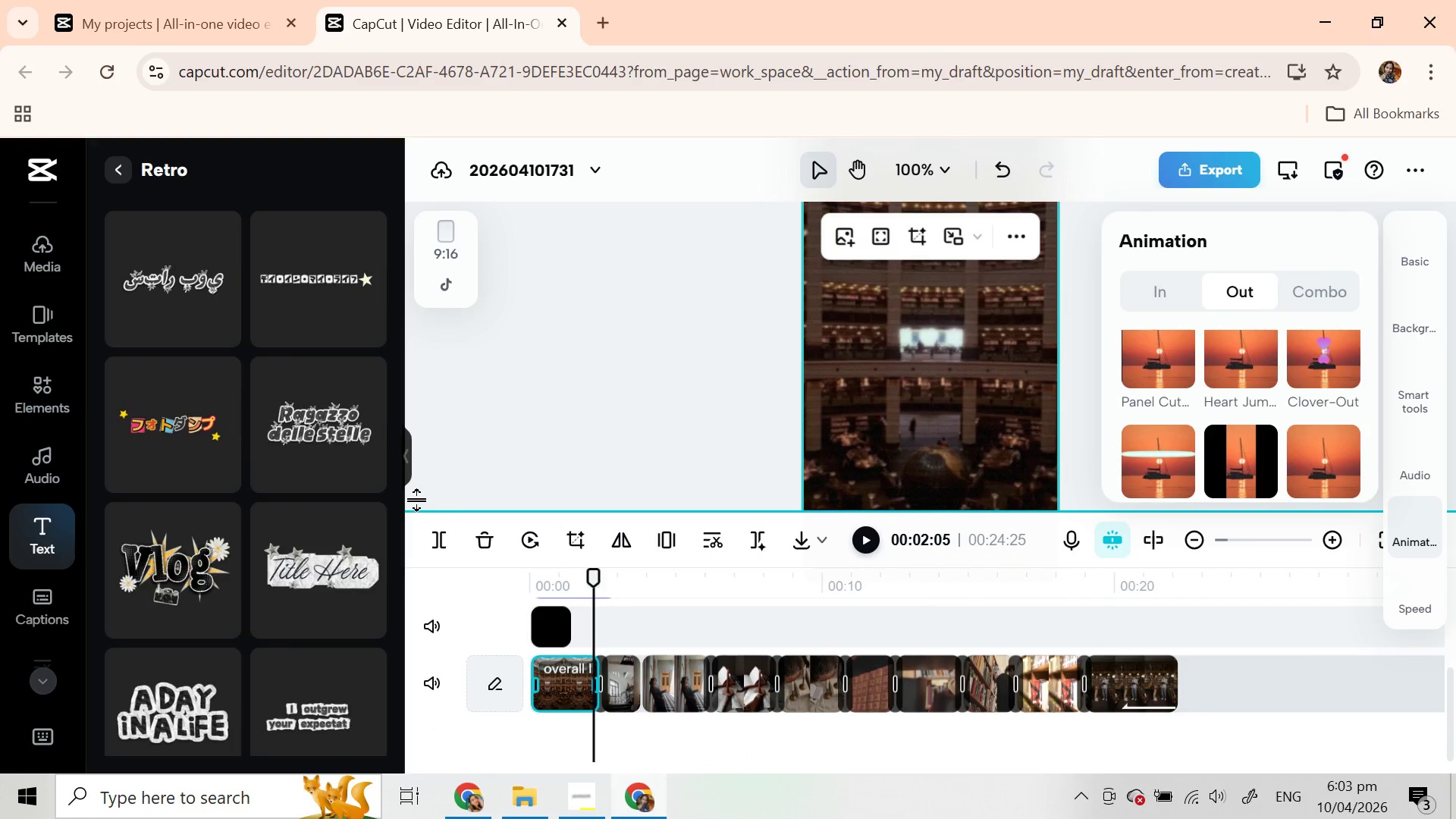 
scroll: coordinate [258, 457], scroll_direction: down, amount: 19.0
 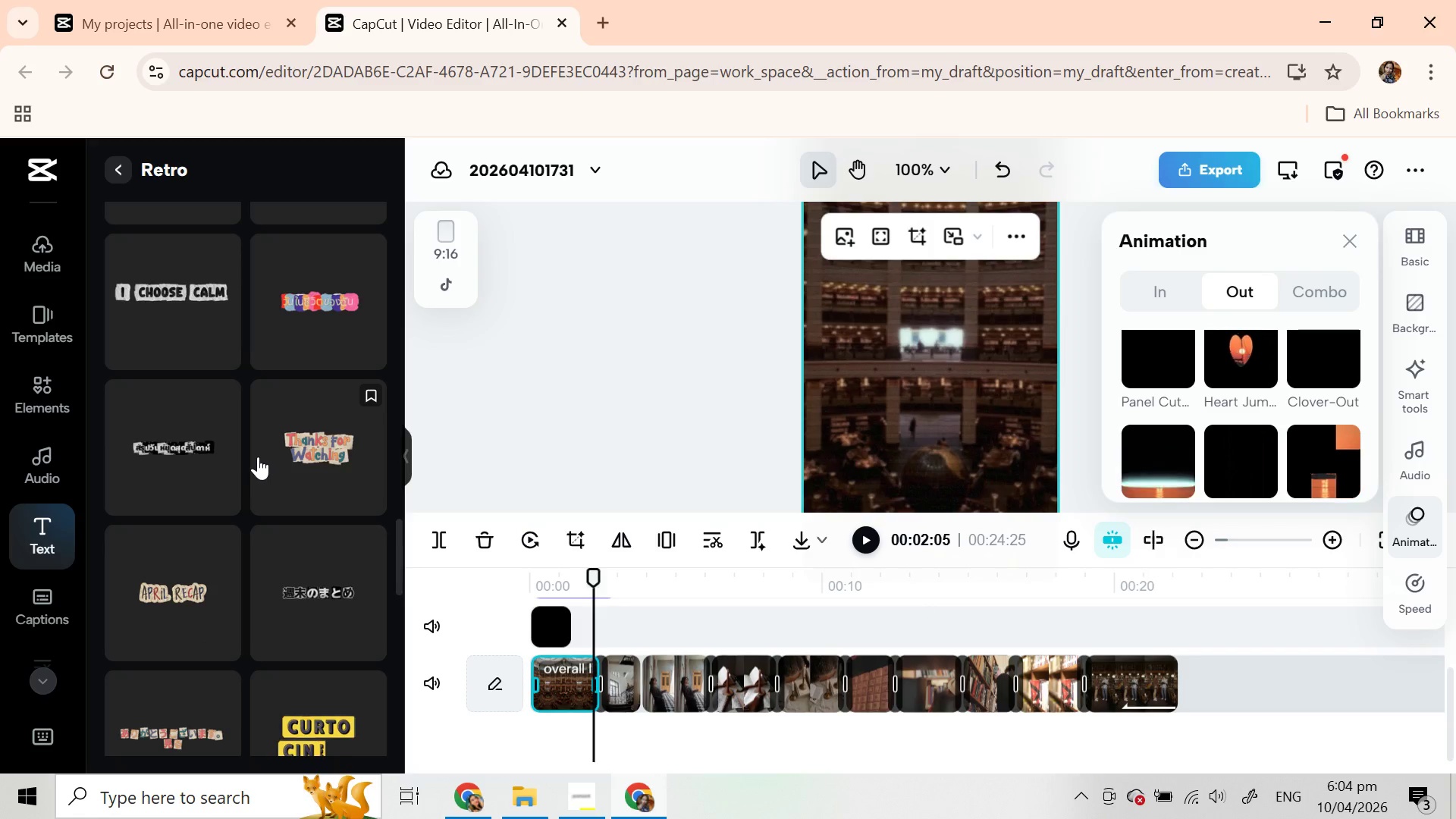 
scroll: coordinate [258, 457], scroll_direction: down, amount: 17.0
 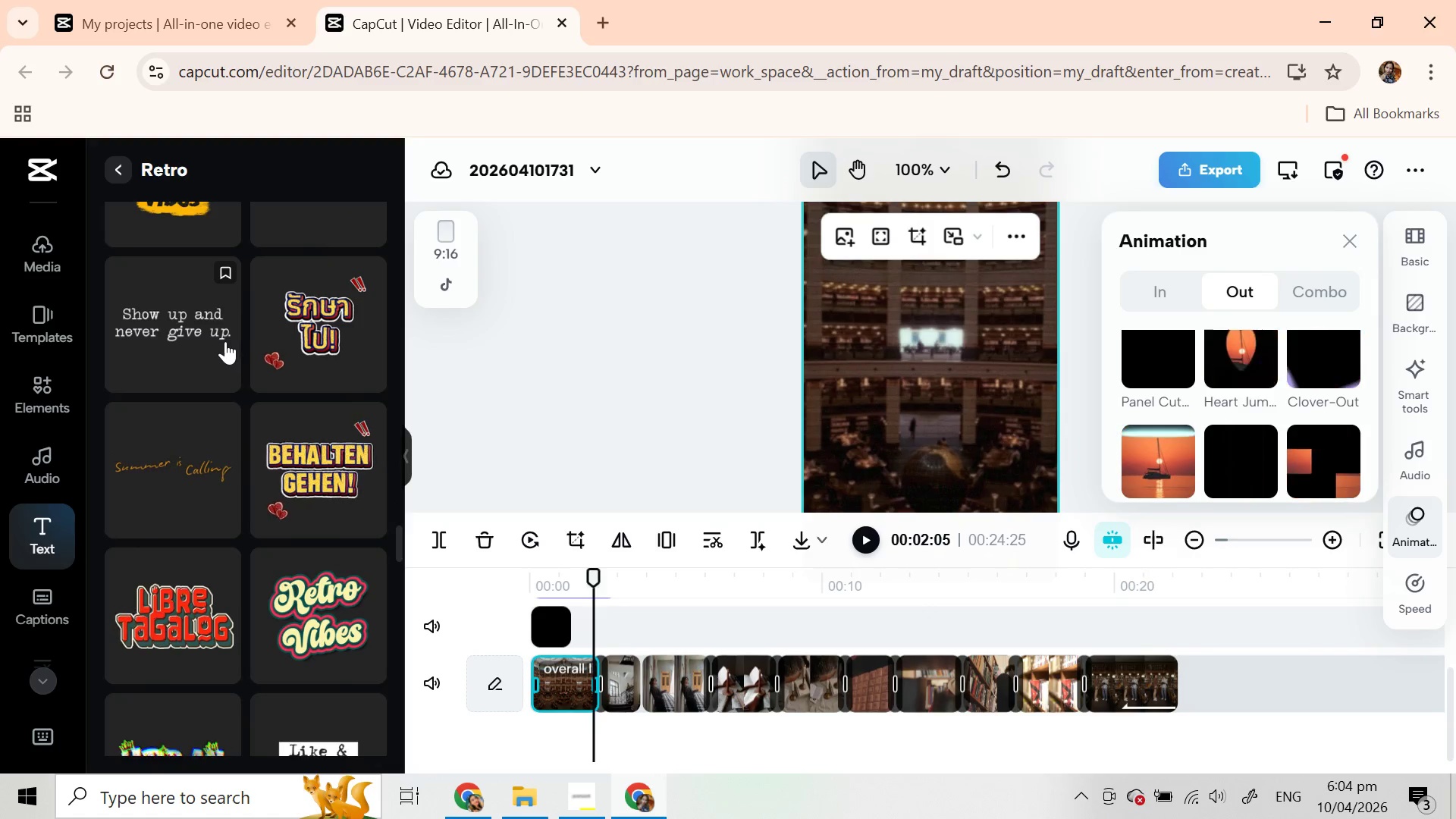 
left_click([212, 340])
 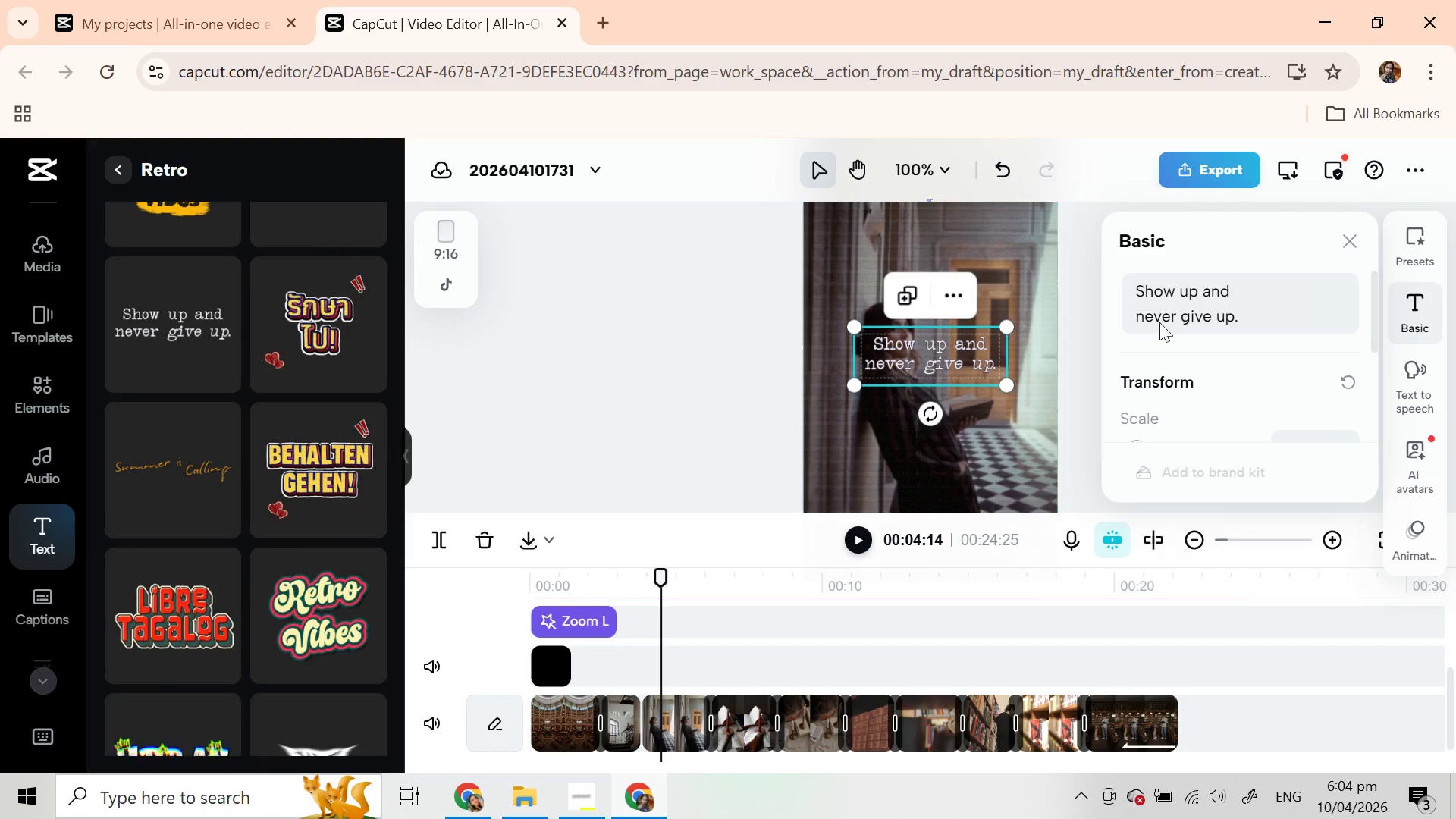 
wait(7.55)
 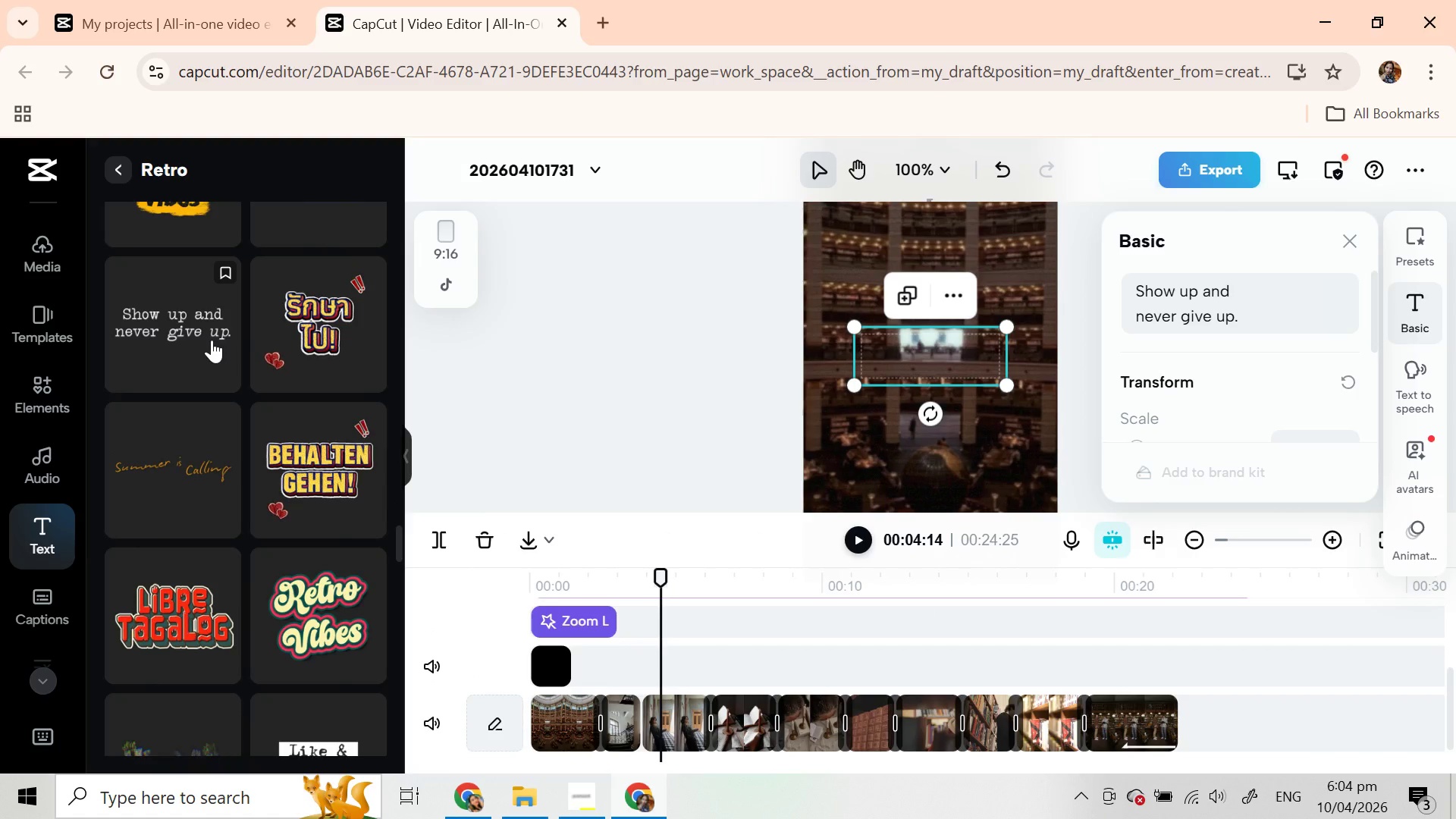 
left_click([1005, 181])
 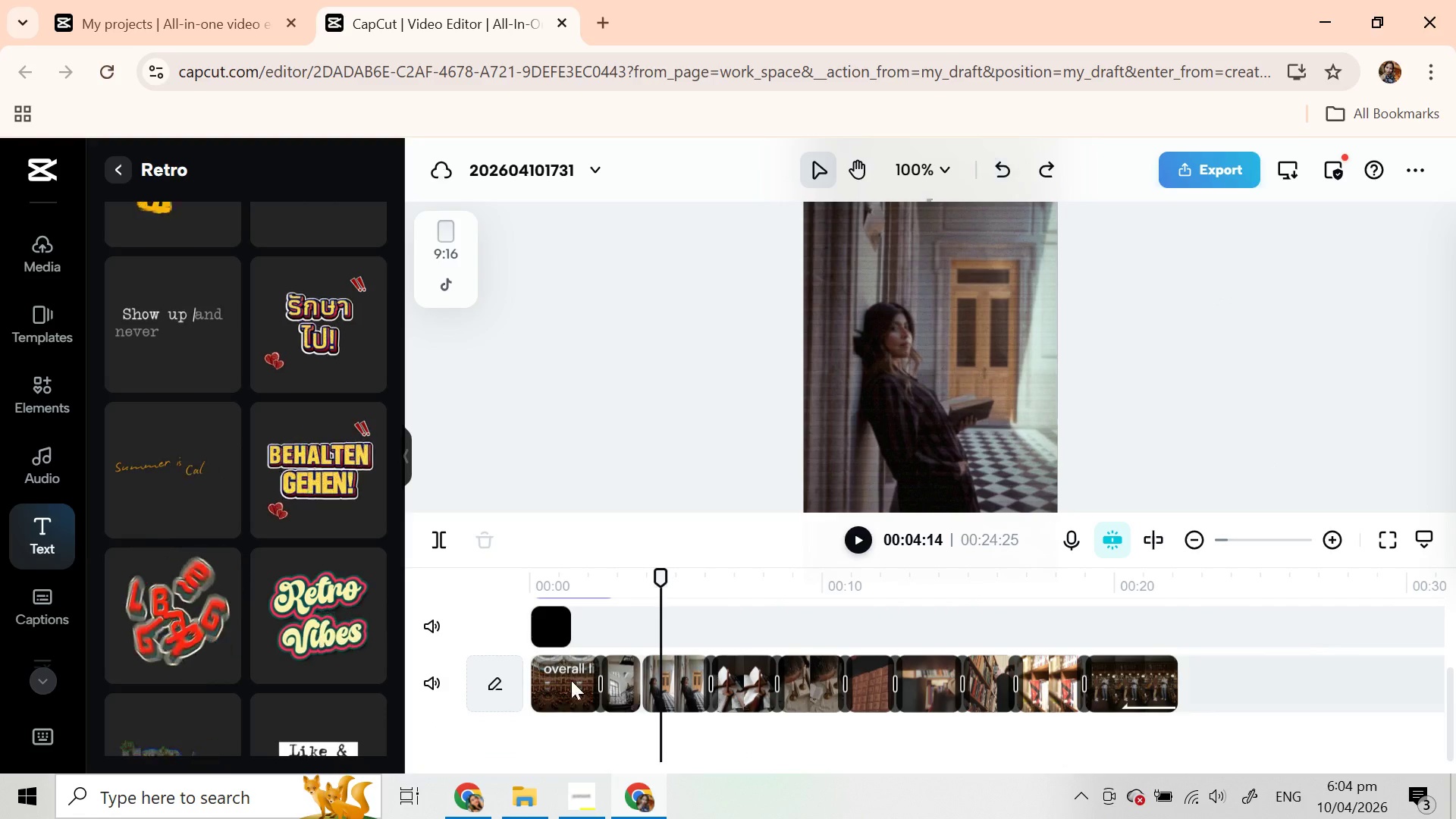 
scroll: coordinate [337, 632], scroll_direction: down, amount: 11.0
 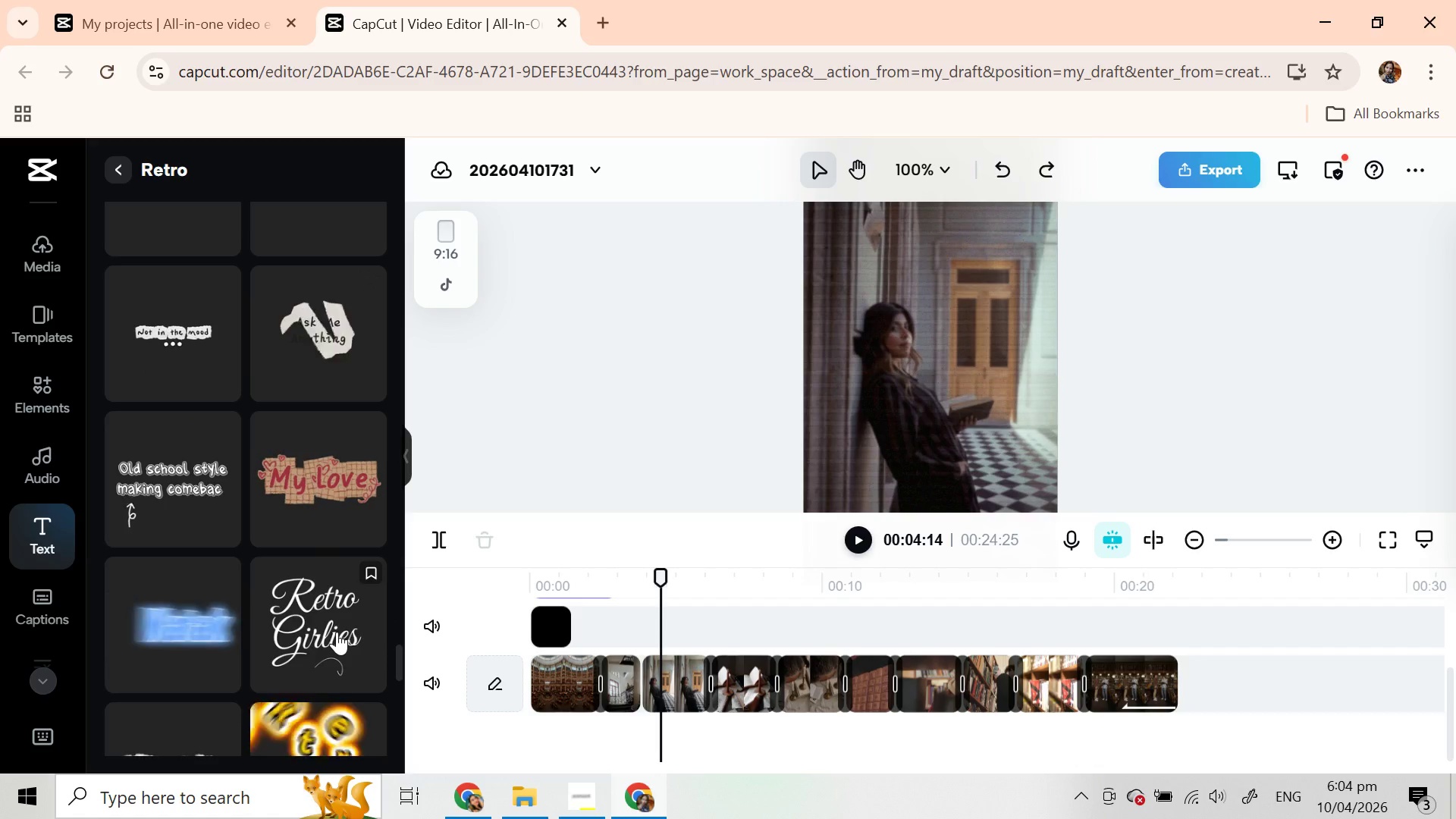 
scroll: coordinate [337, 632], scroll_direction: down, amount: 14.0
 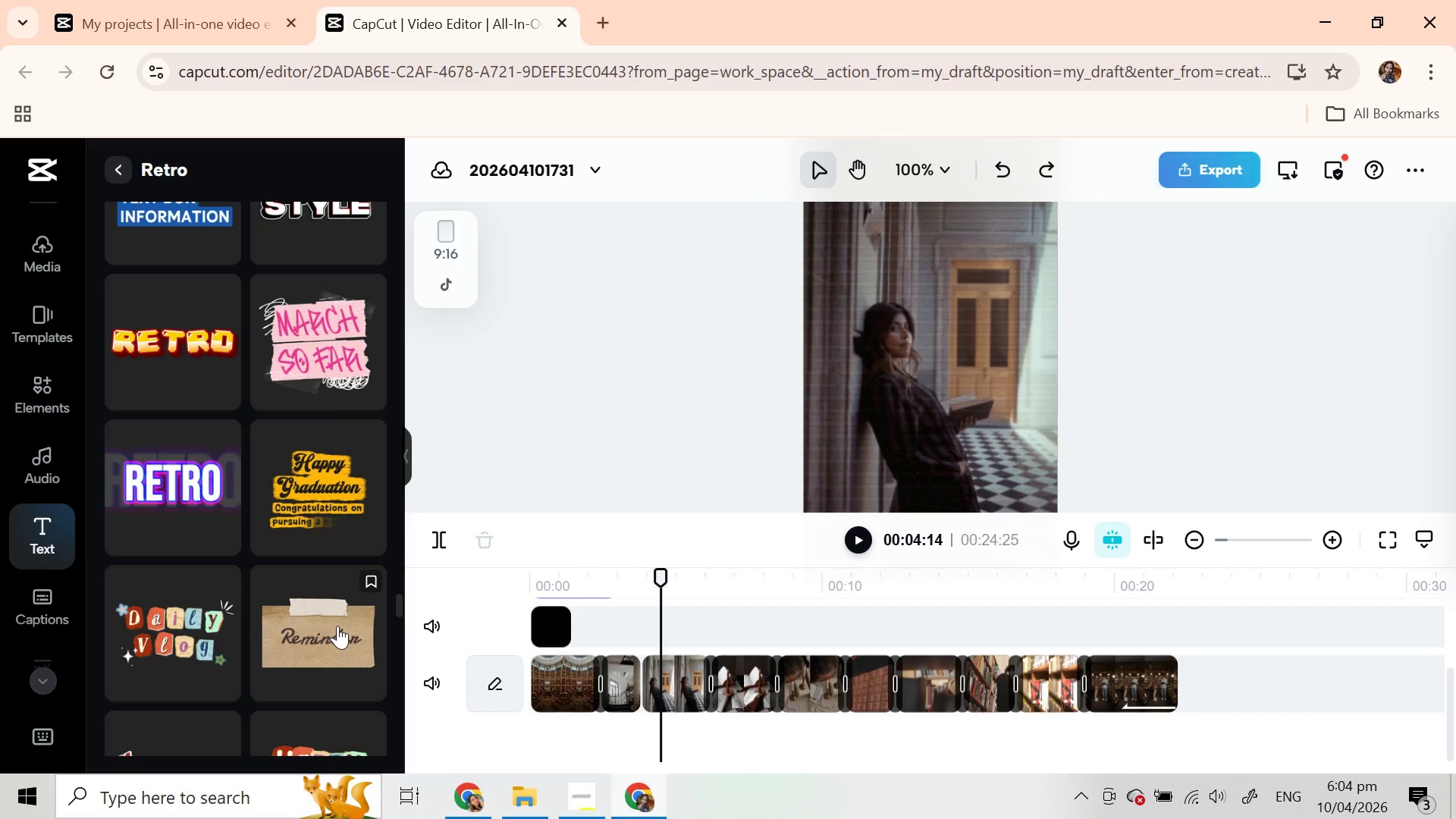 
scroll: coordinate [337, 626], scroll_direction: up, amount: 19.0
 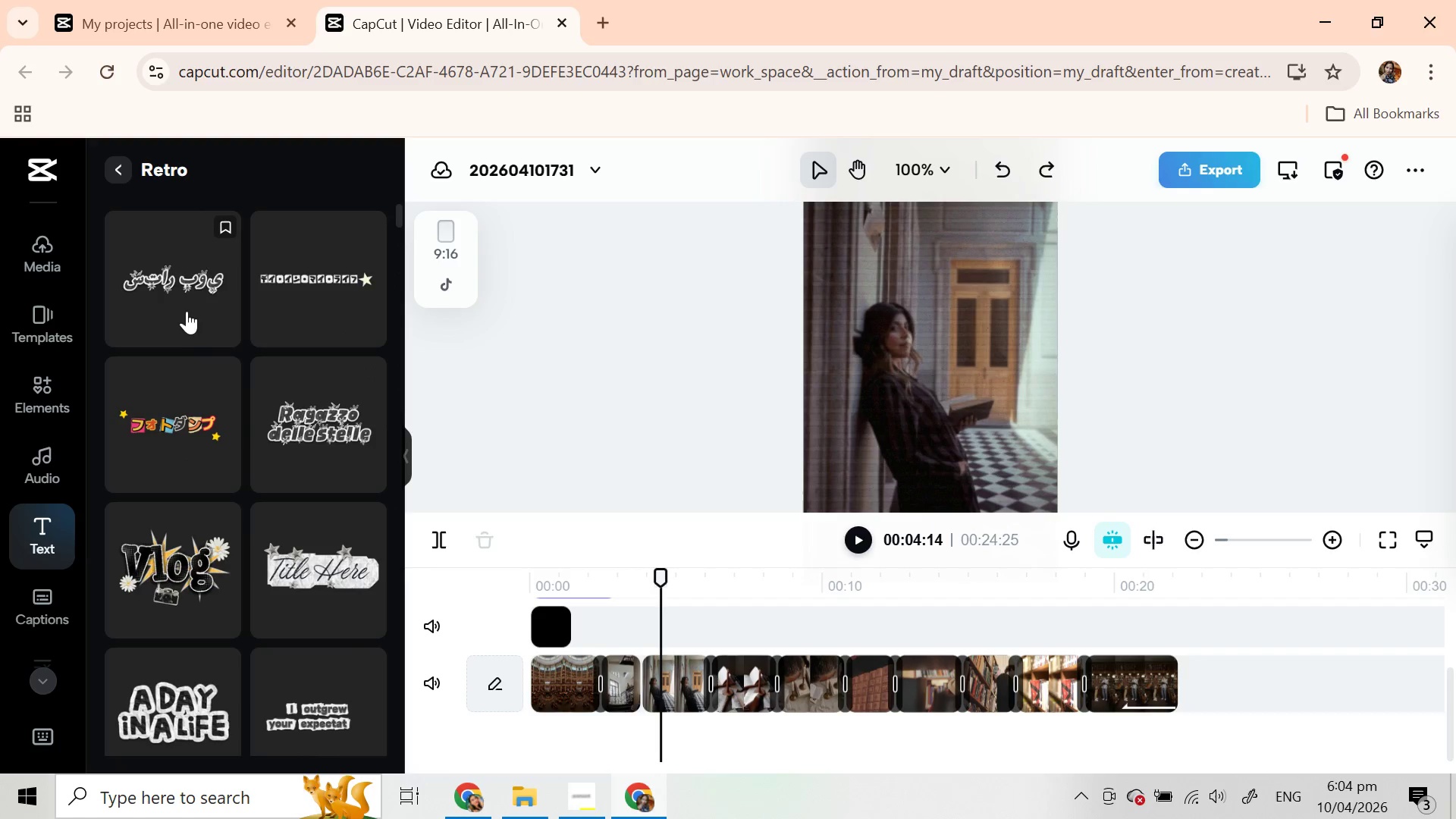 
left_click_drag(start_coordinate=[167, 274], to_coordinate=[532, 640])
 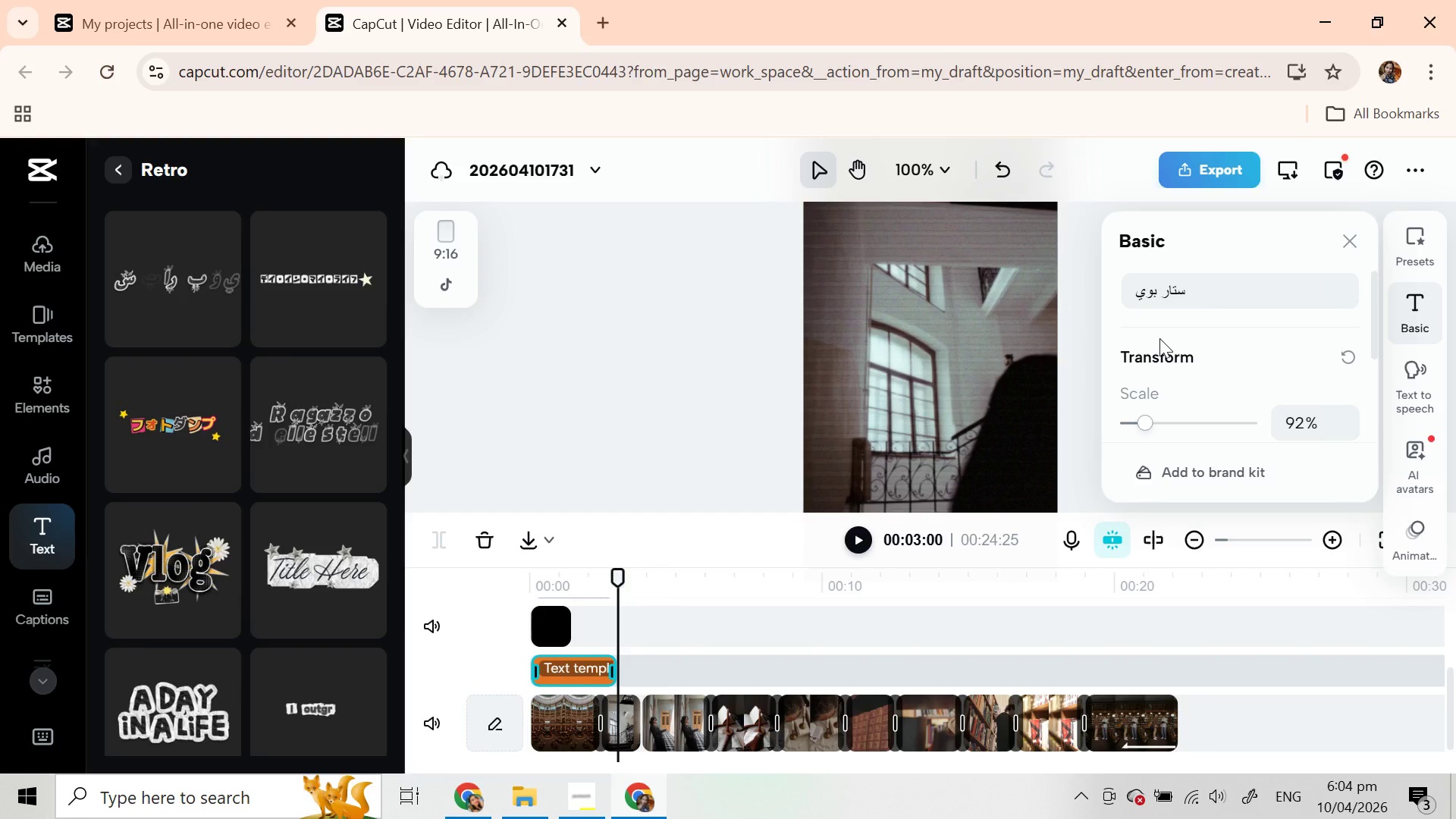 
left_click([1153, 302])
 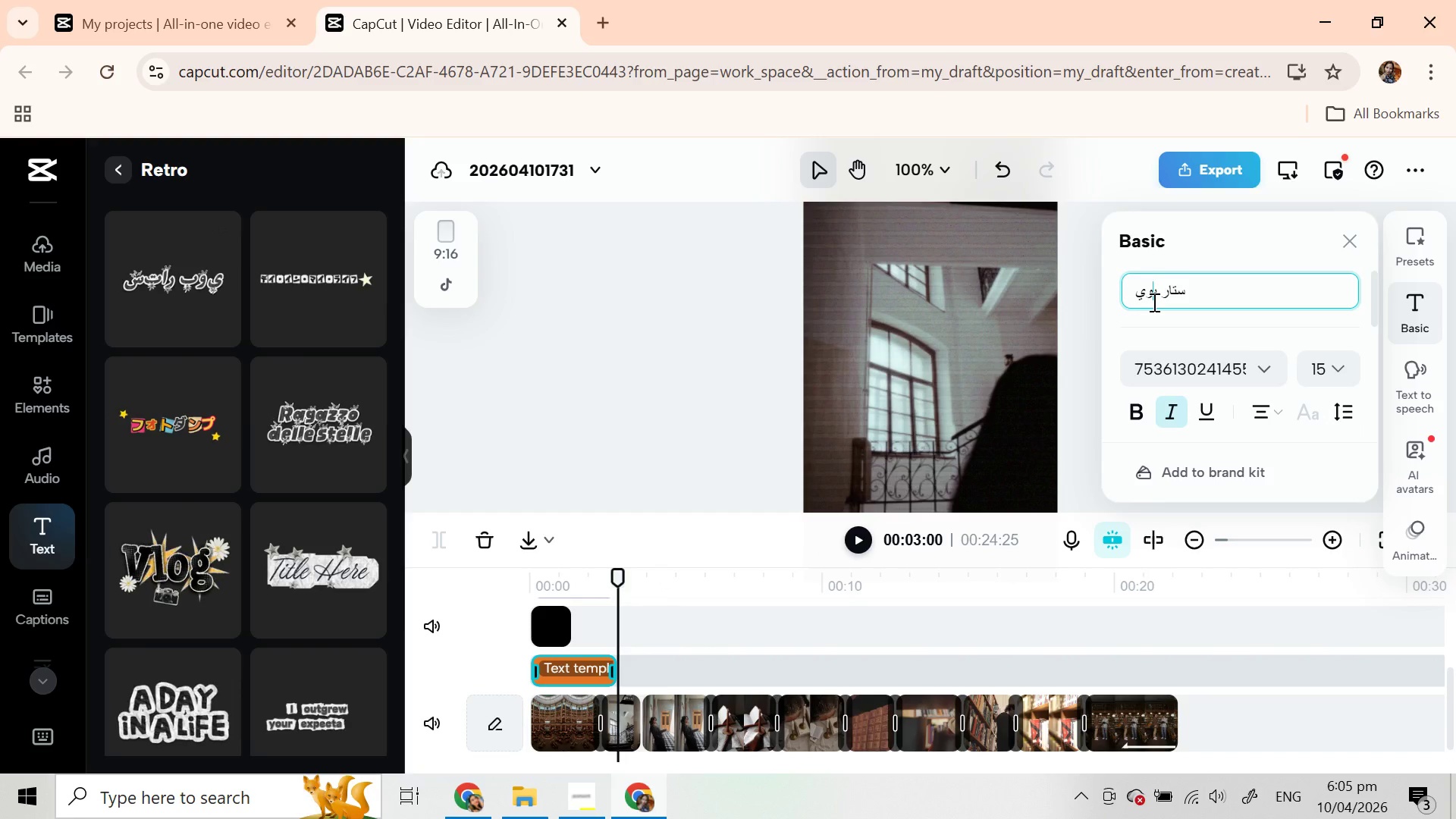 
double_click([1153, 302])
 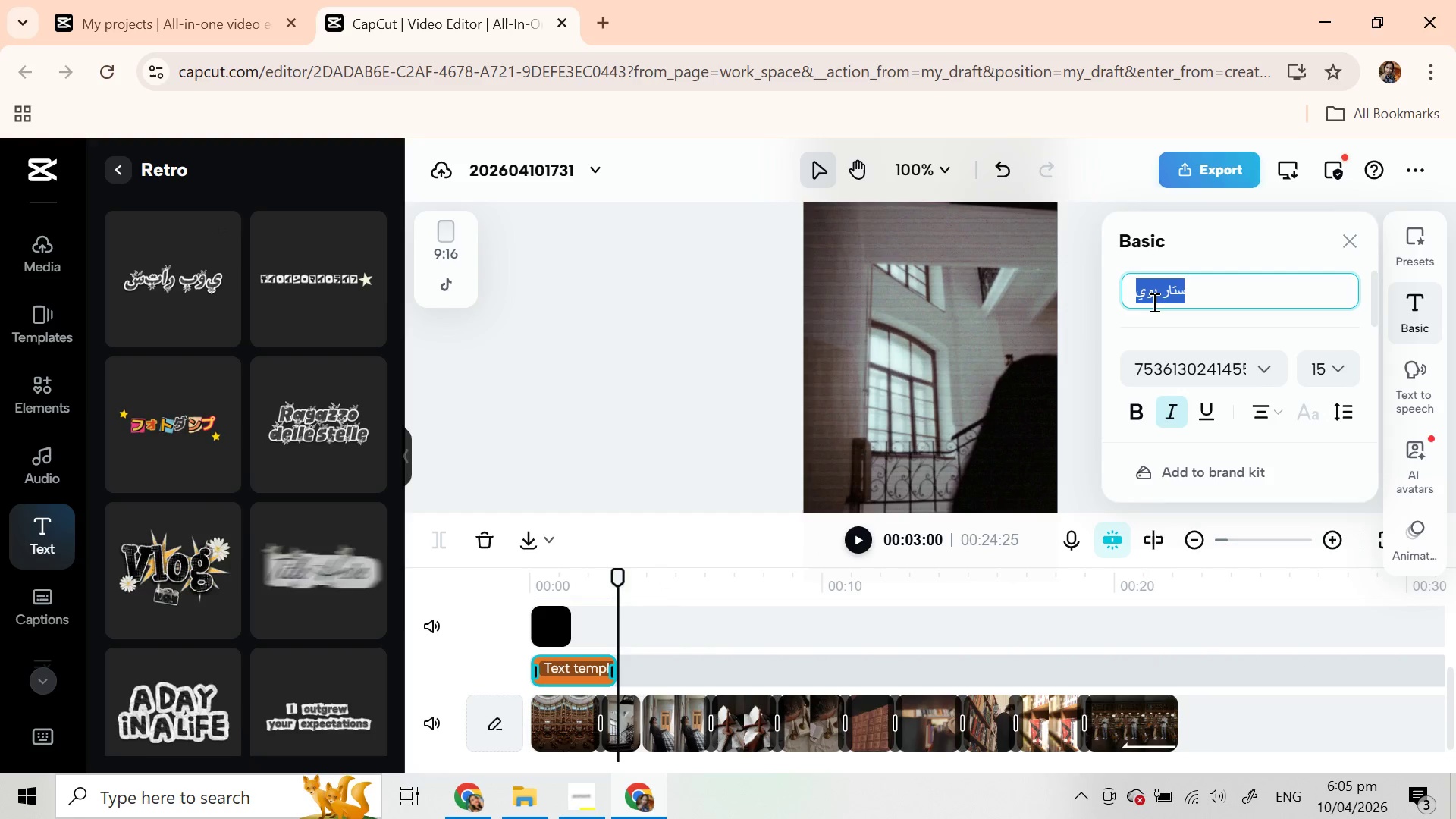 
key(Backspace)
 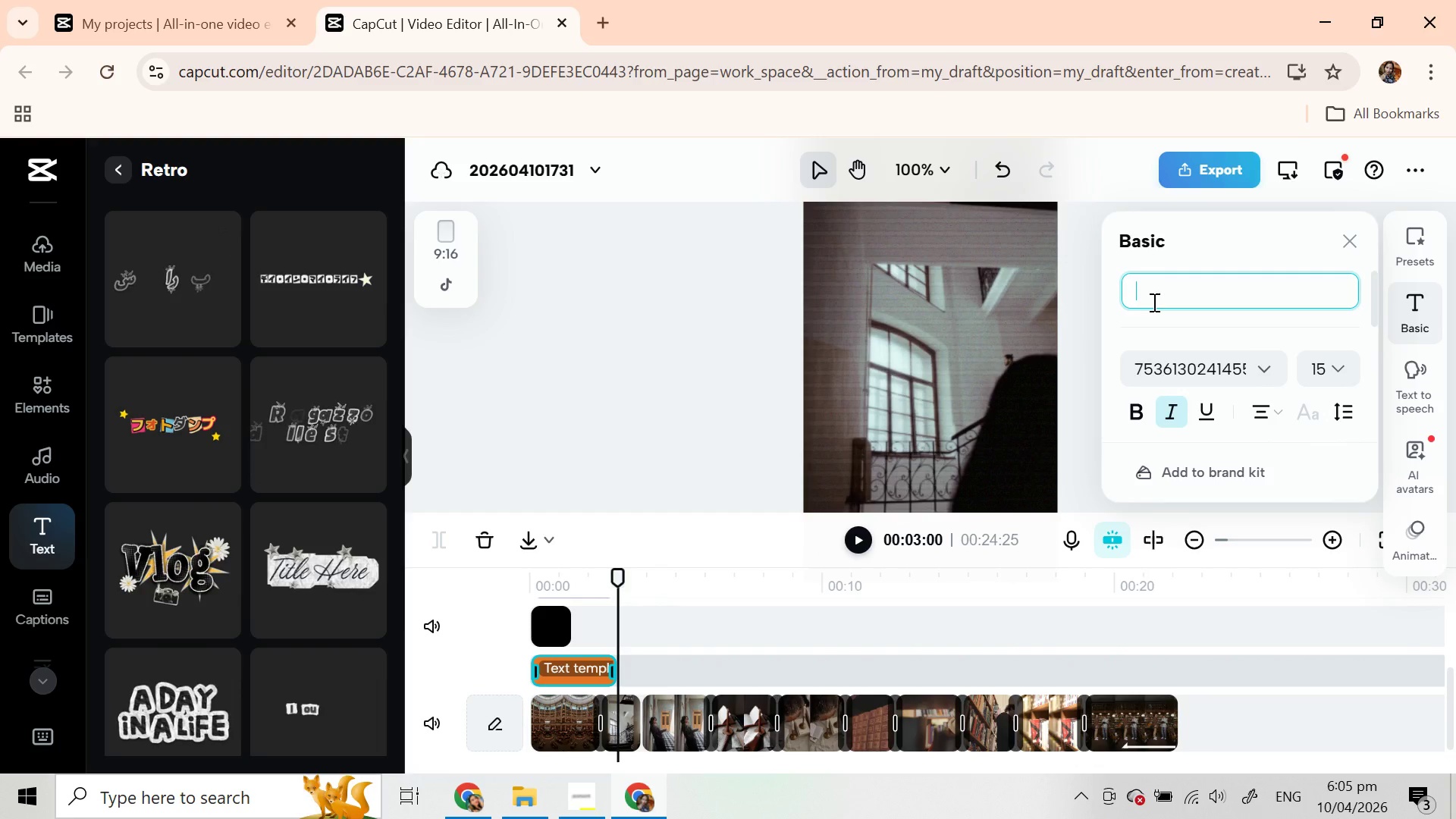 
key(Backspace)
 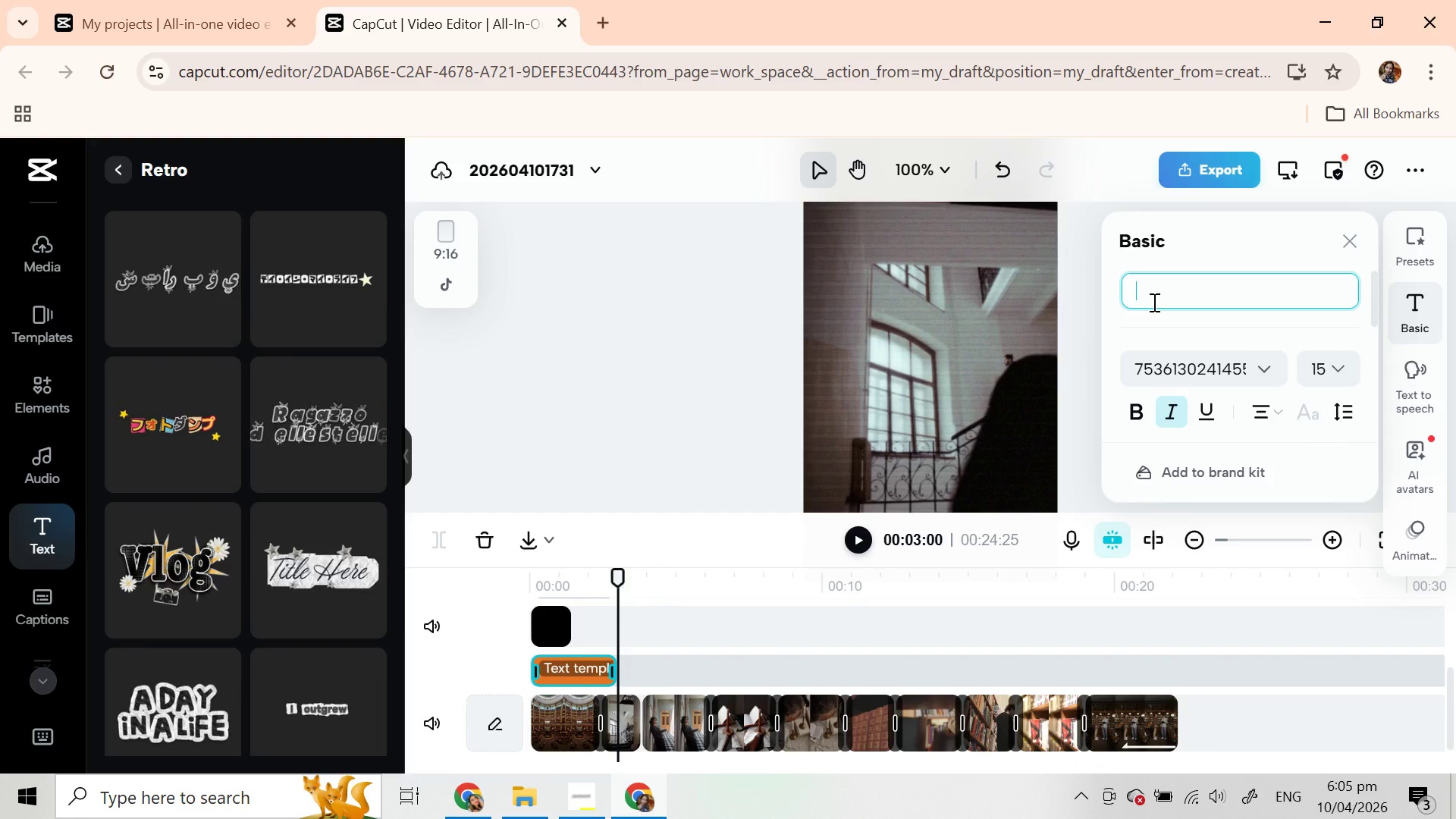 
key(Backspace)
 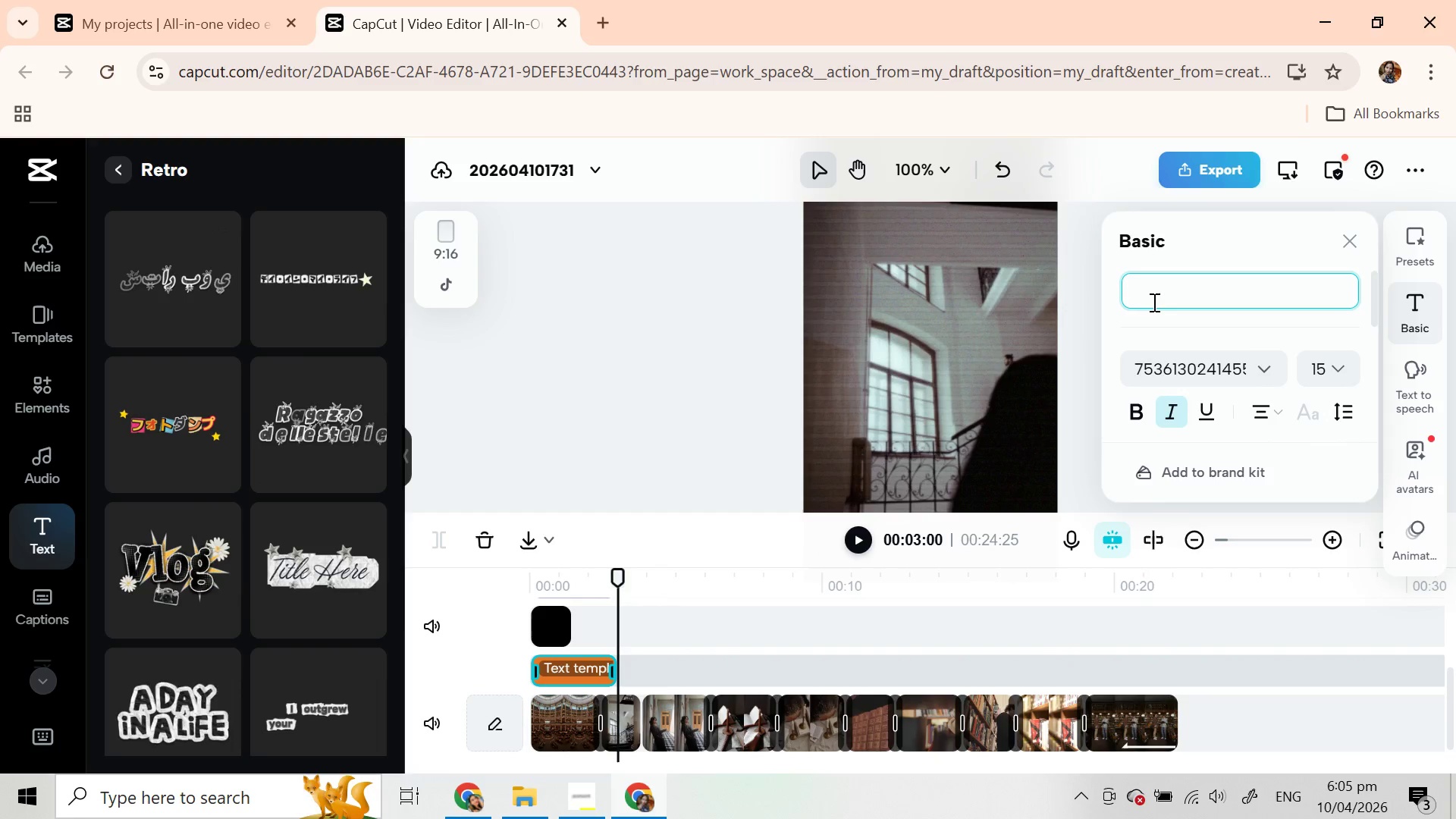 
key(Control+V)
 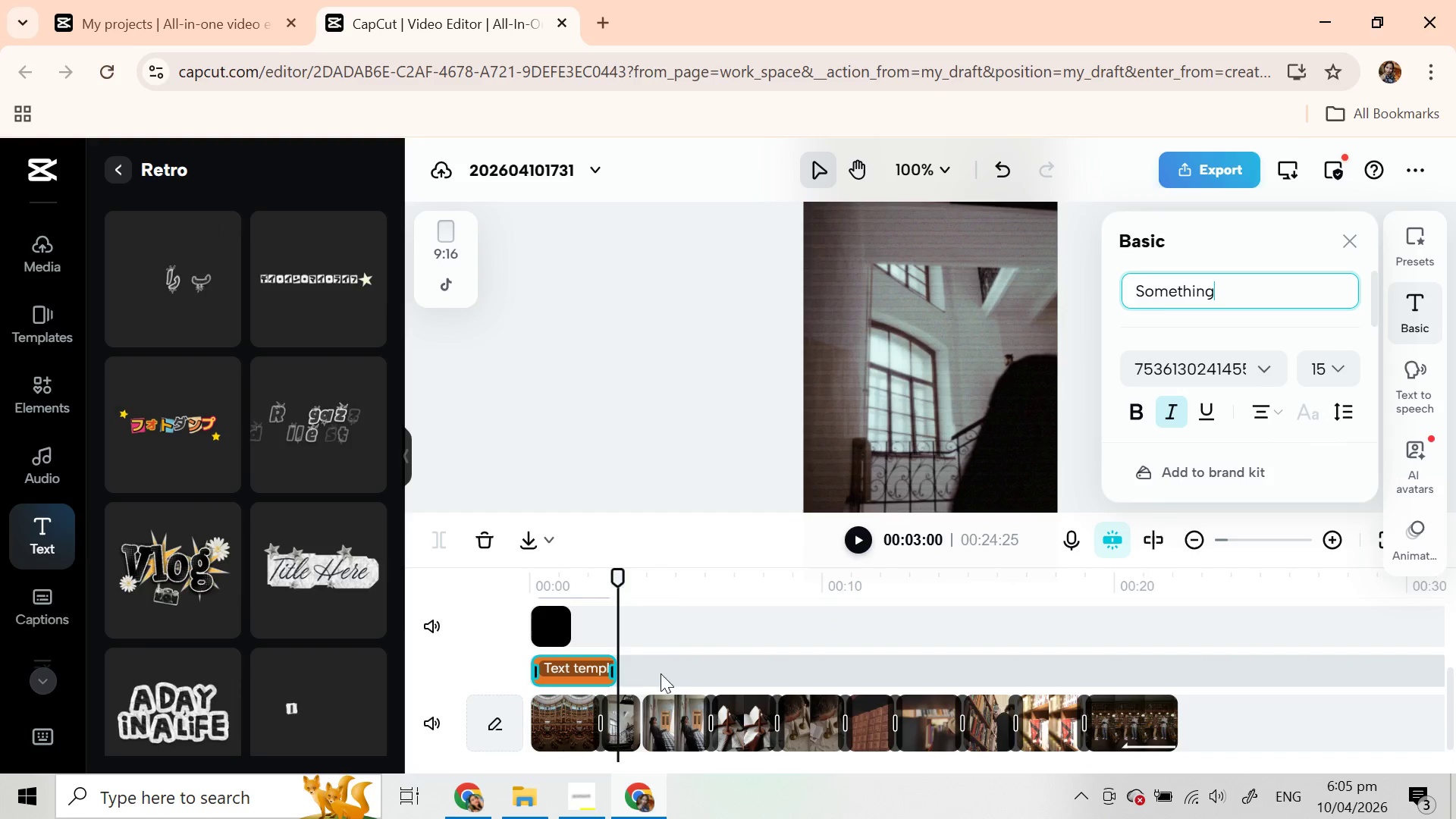 
left_click([647, 679])
 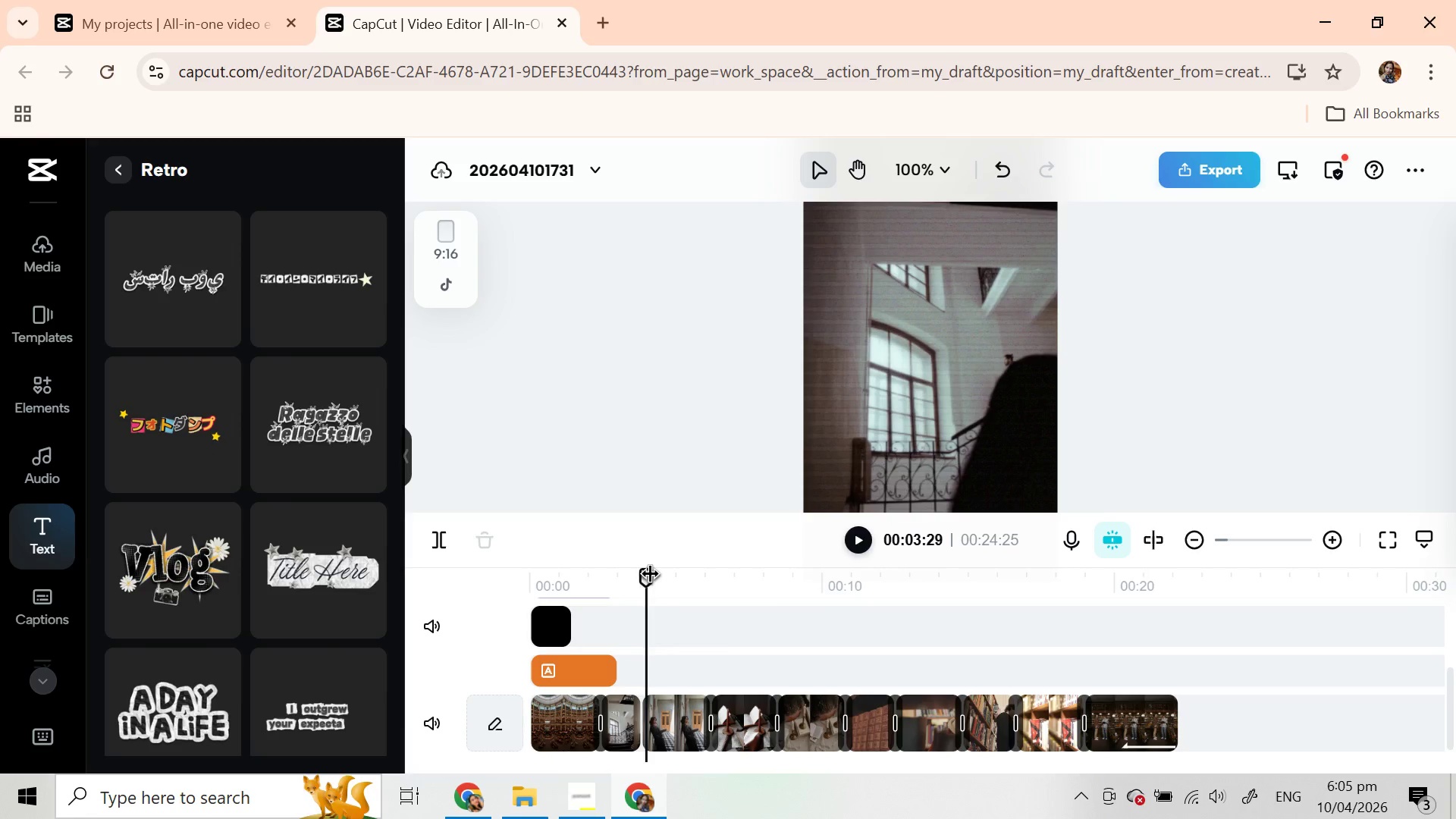 
left_click_drag(start_coordinate=[651, 575], to_coordinate=[552, 592])
 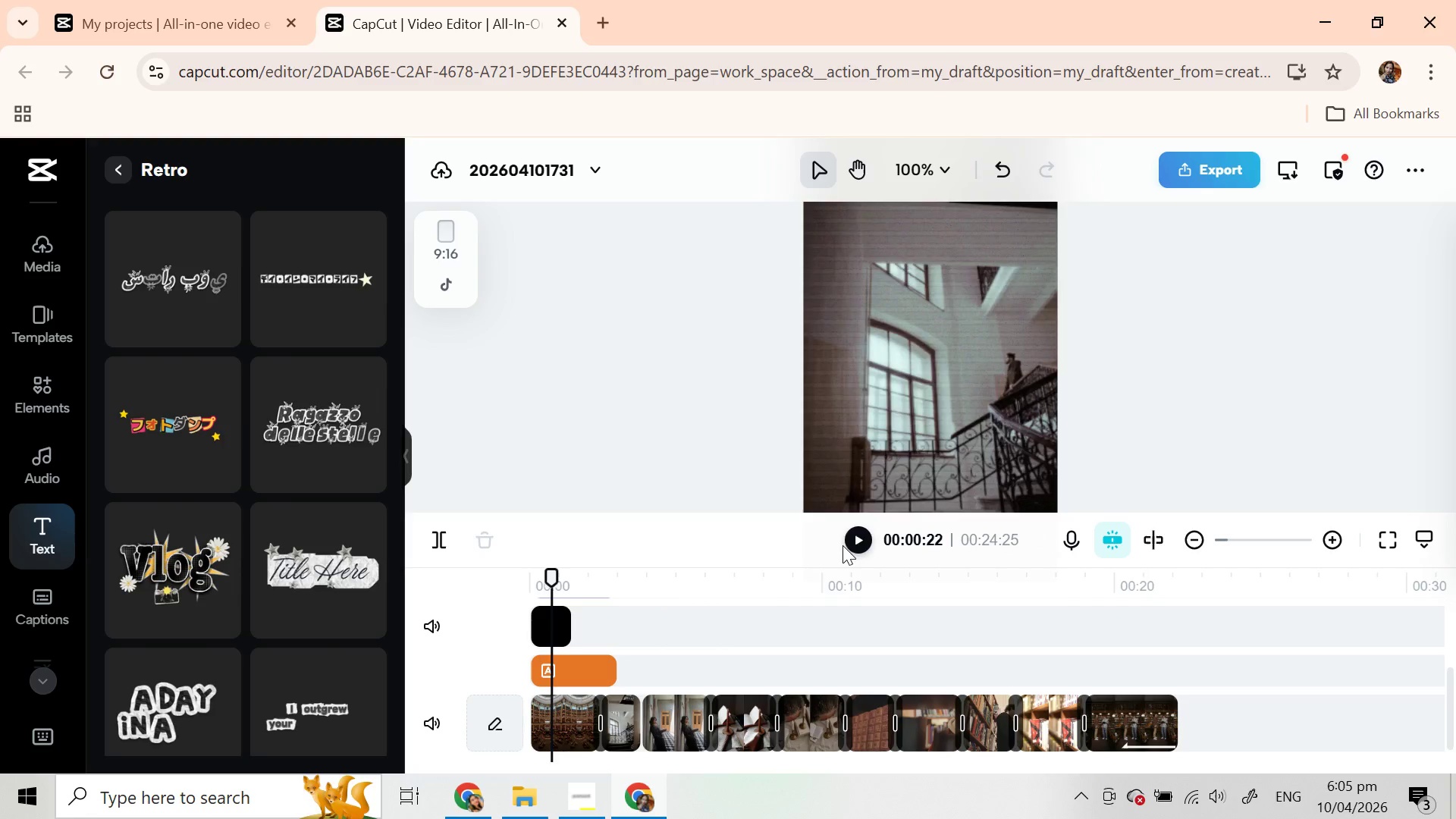 
left_click([852, 543])
 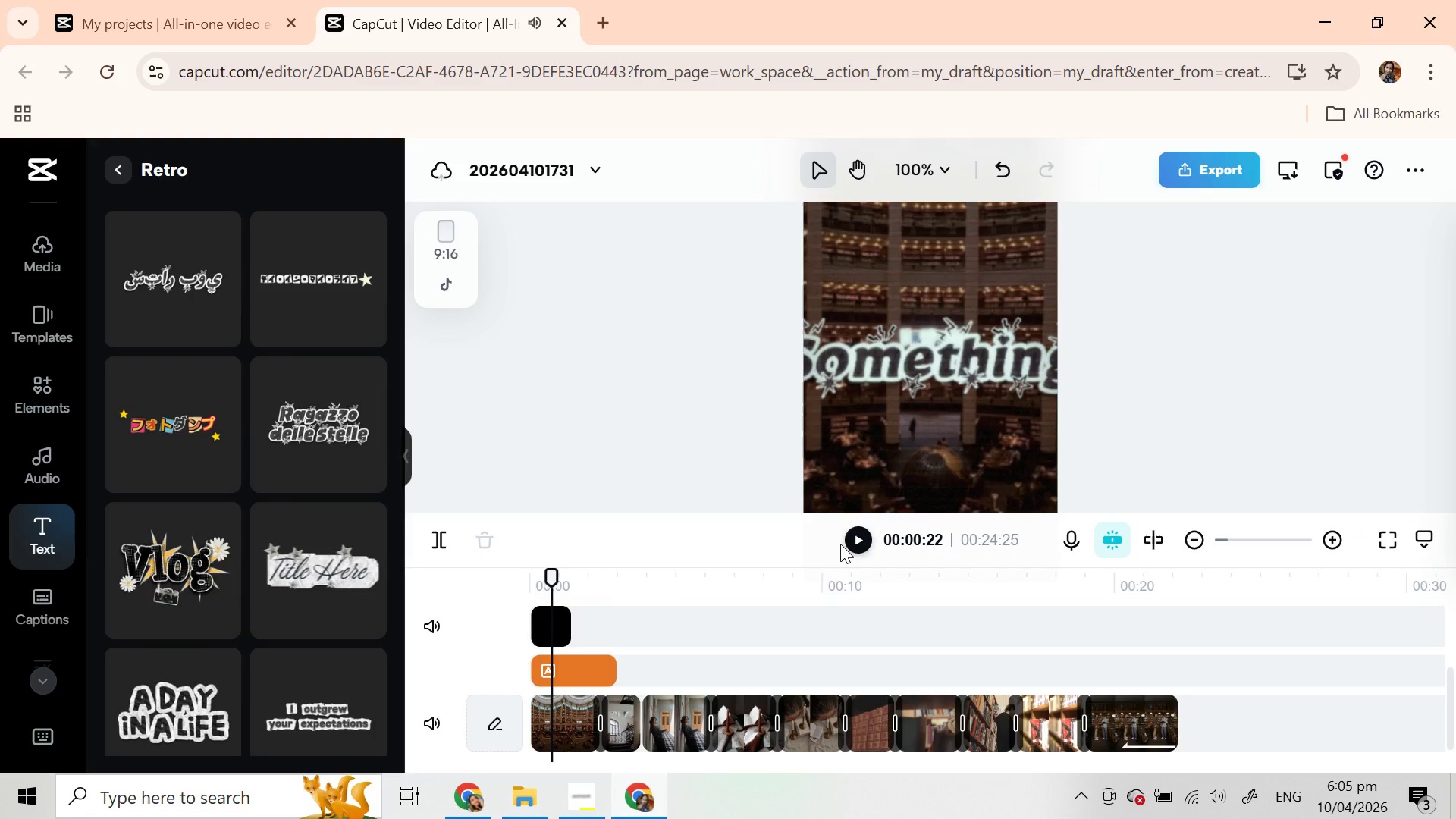 
wait(5.12)
 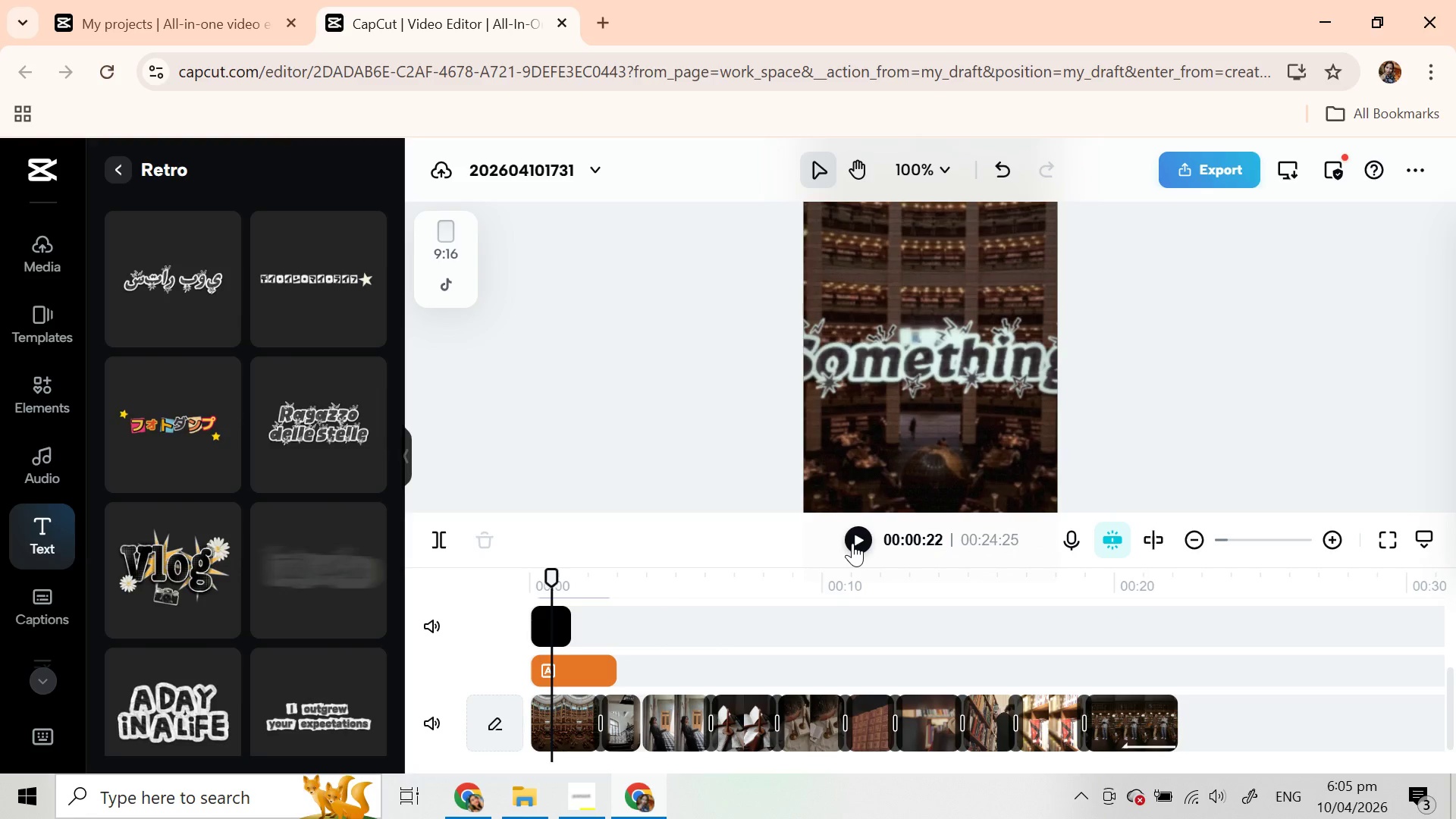 
left_click([944, 360])
 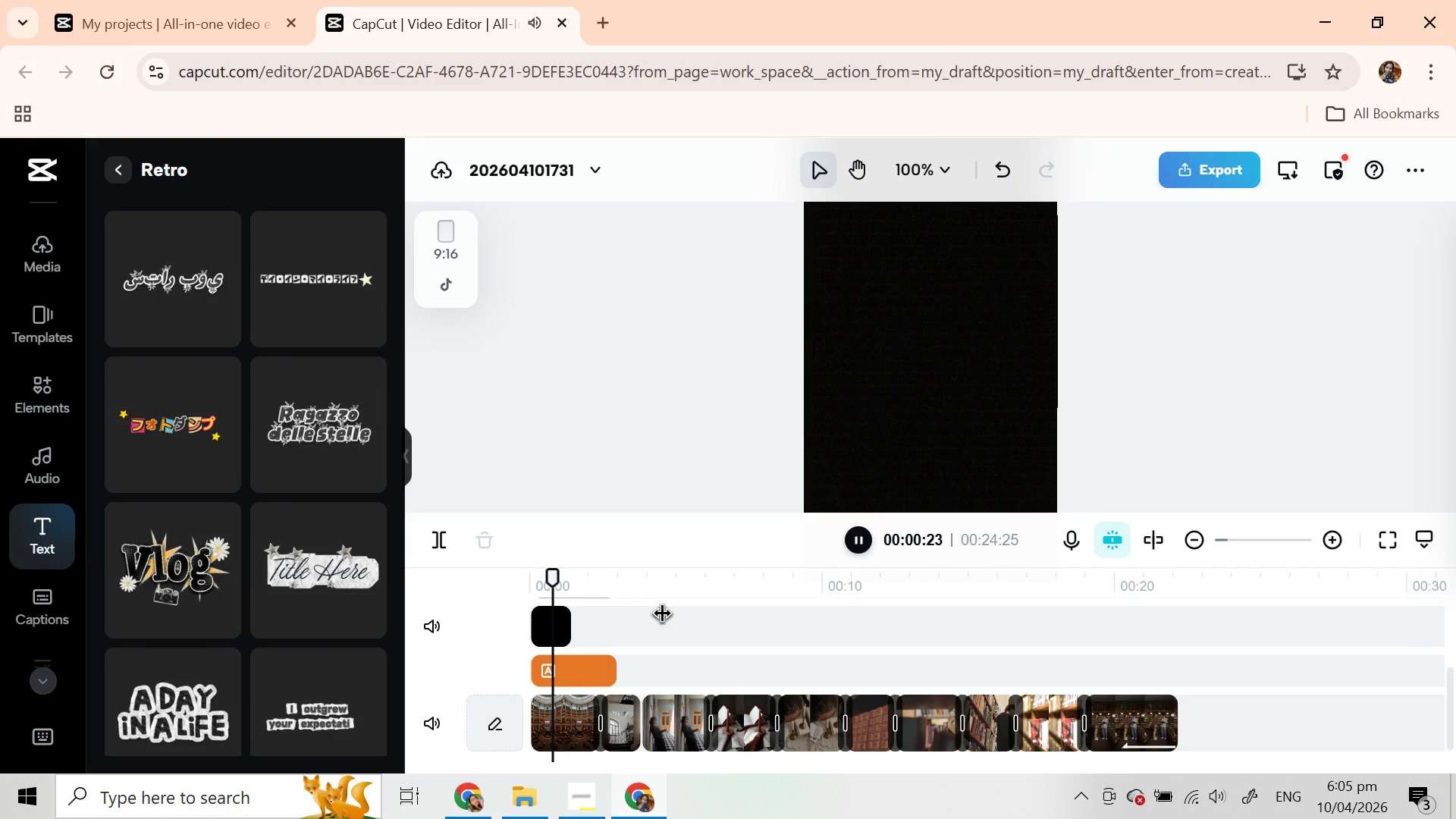 
left_click([572, 685])
 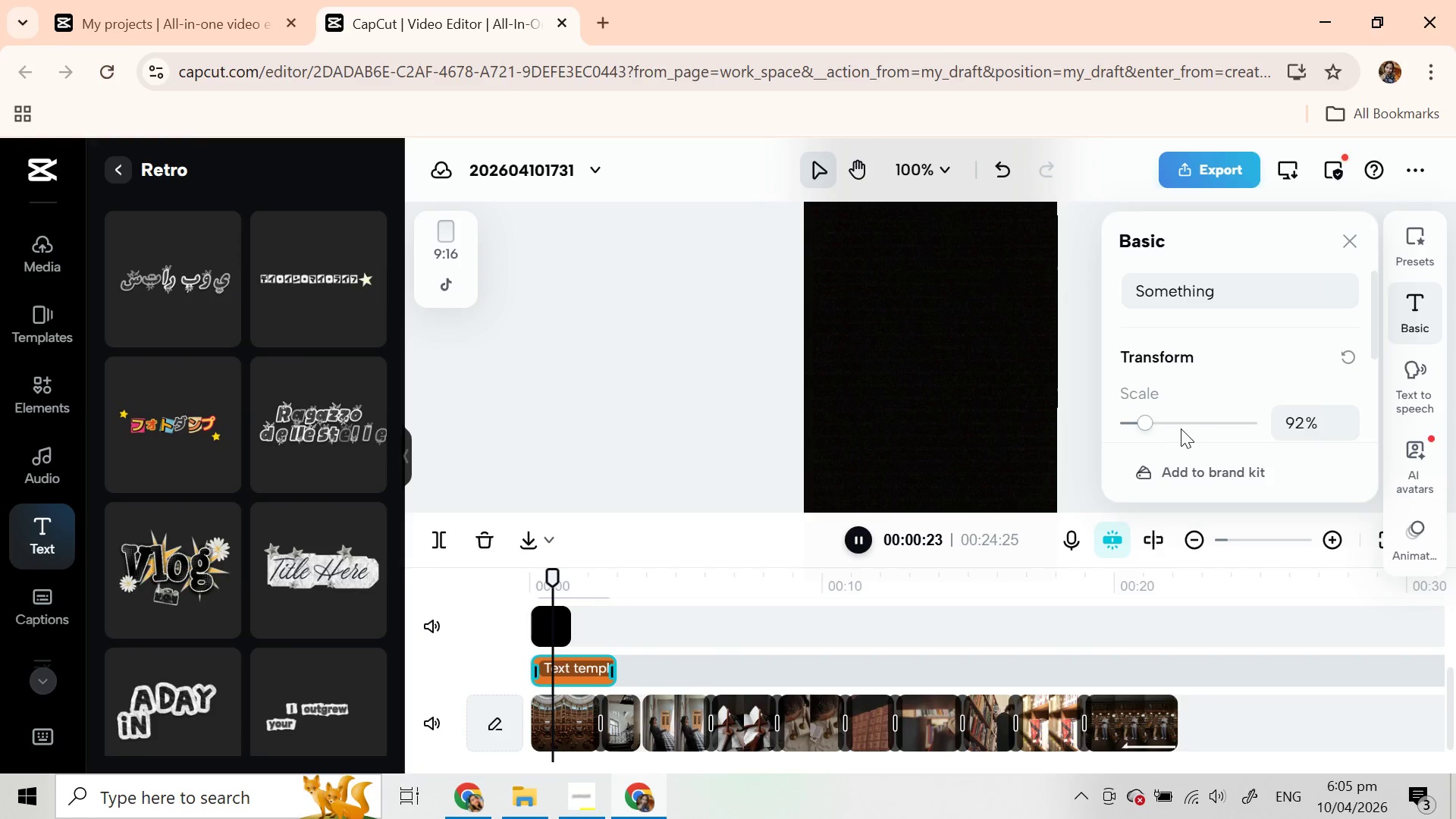 
left_click_drag(start_coordinate=[1145, 423], to_coordinate=[1118, 423])
 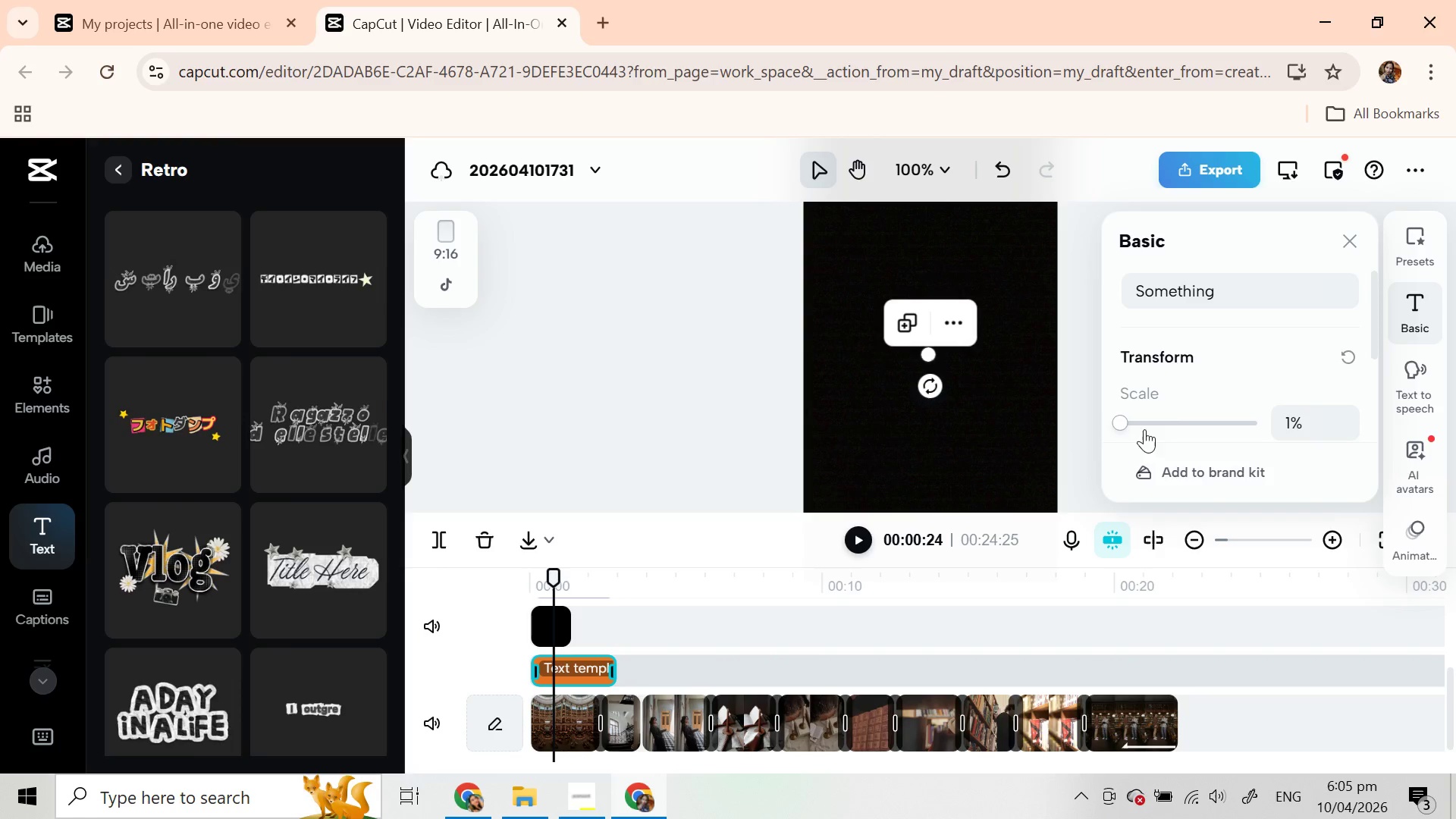 
left_click_drag(start_coordinate=[1122, 426], to_coordinate=[1133, 426])
 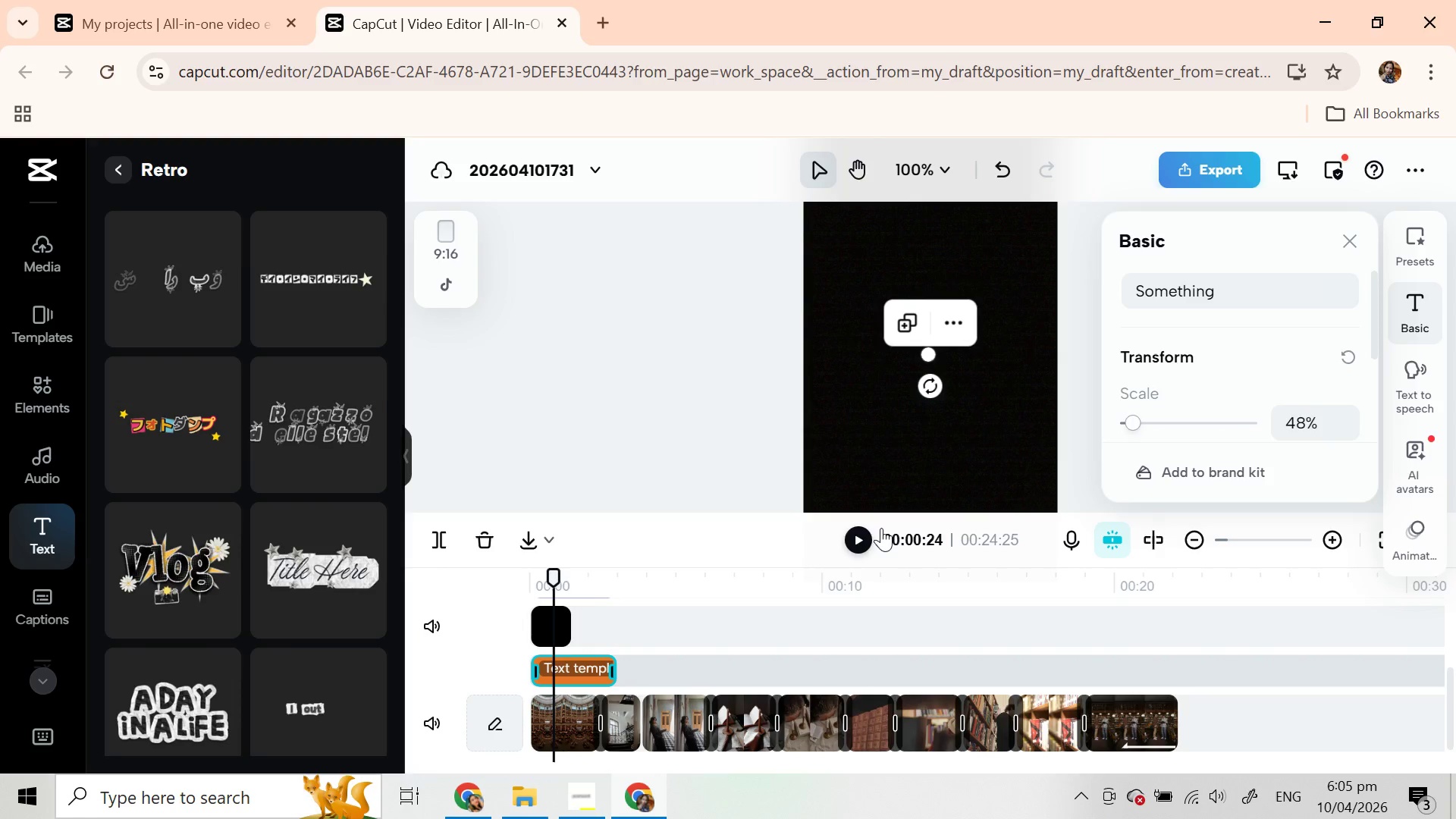 
left_click([863, 542])
 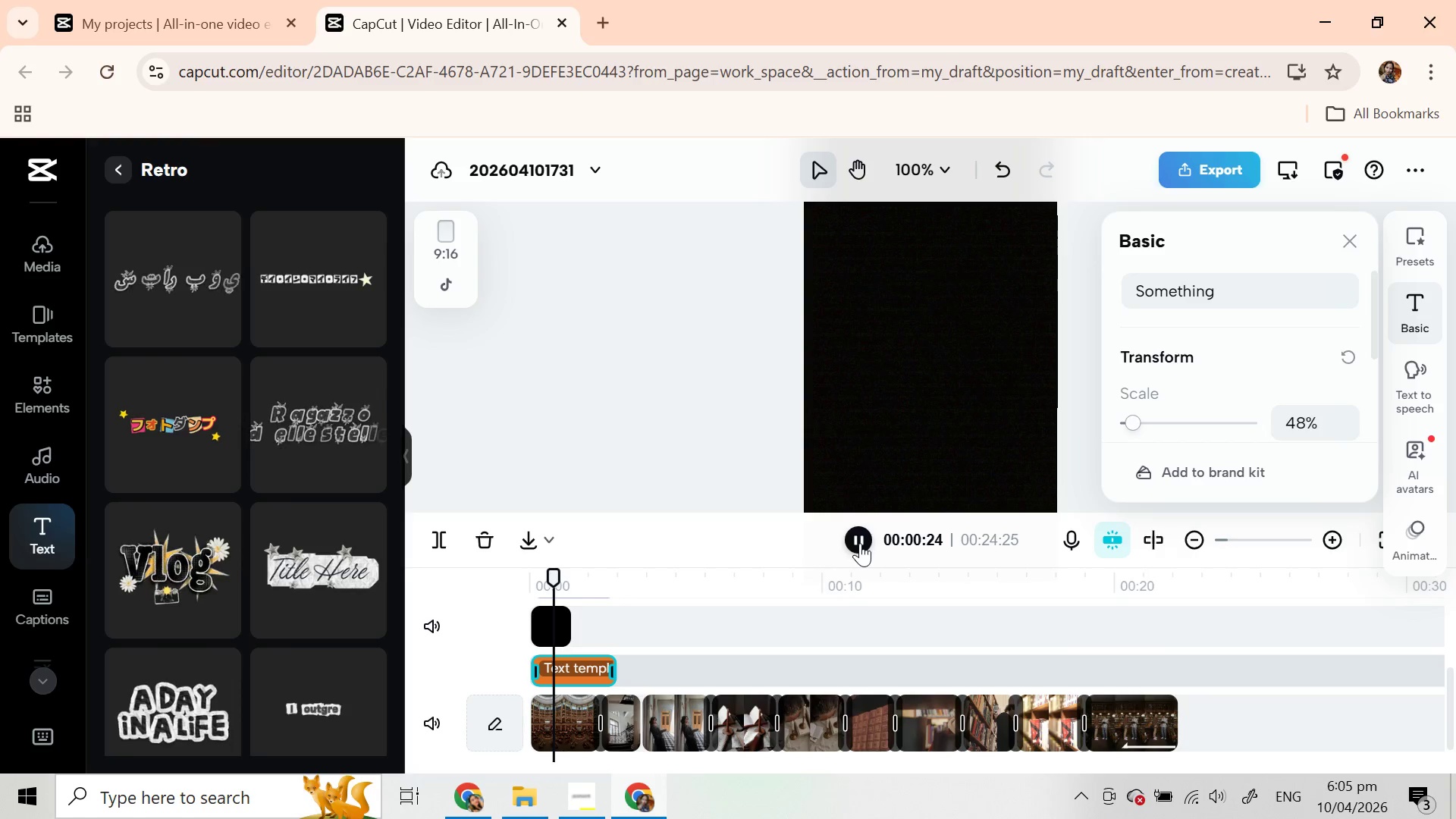 
wait(7.27)
 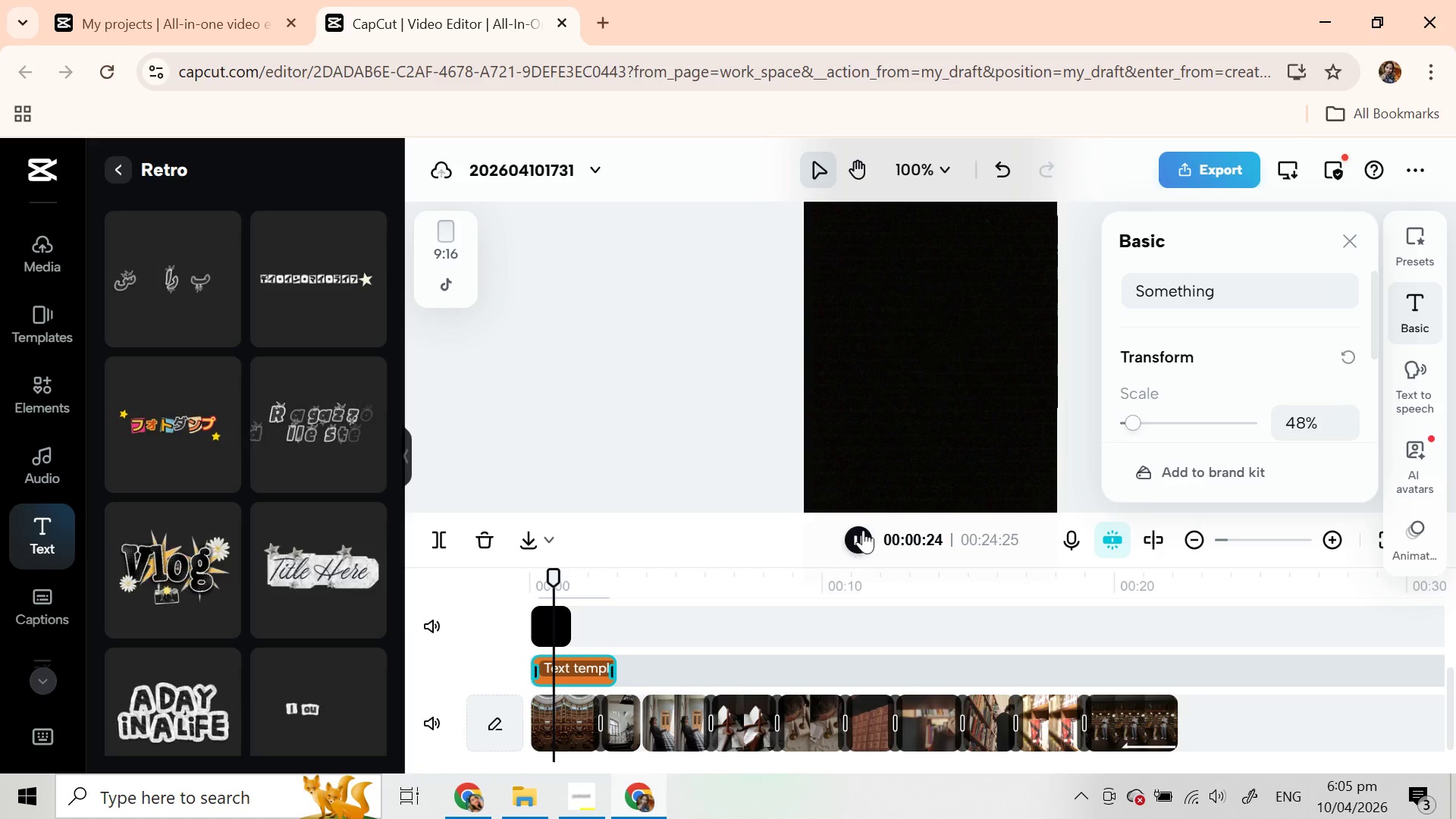 
left_click_drag(start_coordinate=[552, 581], to_coordinate=[584, 588])
 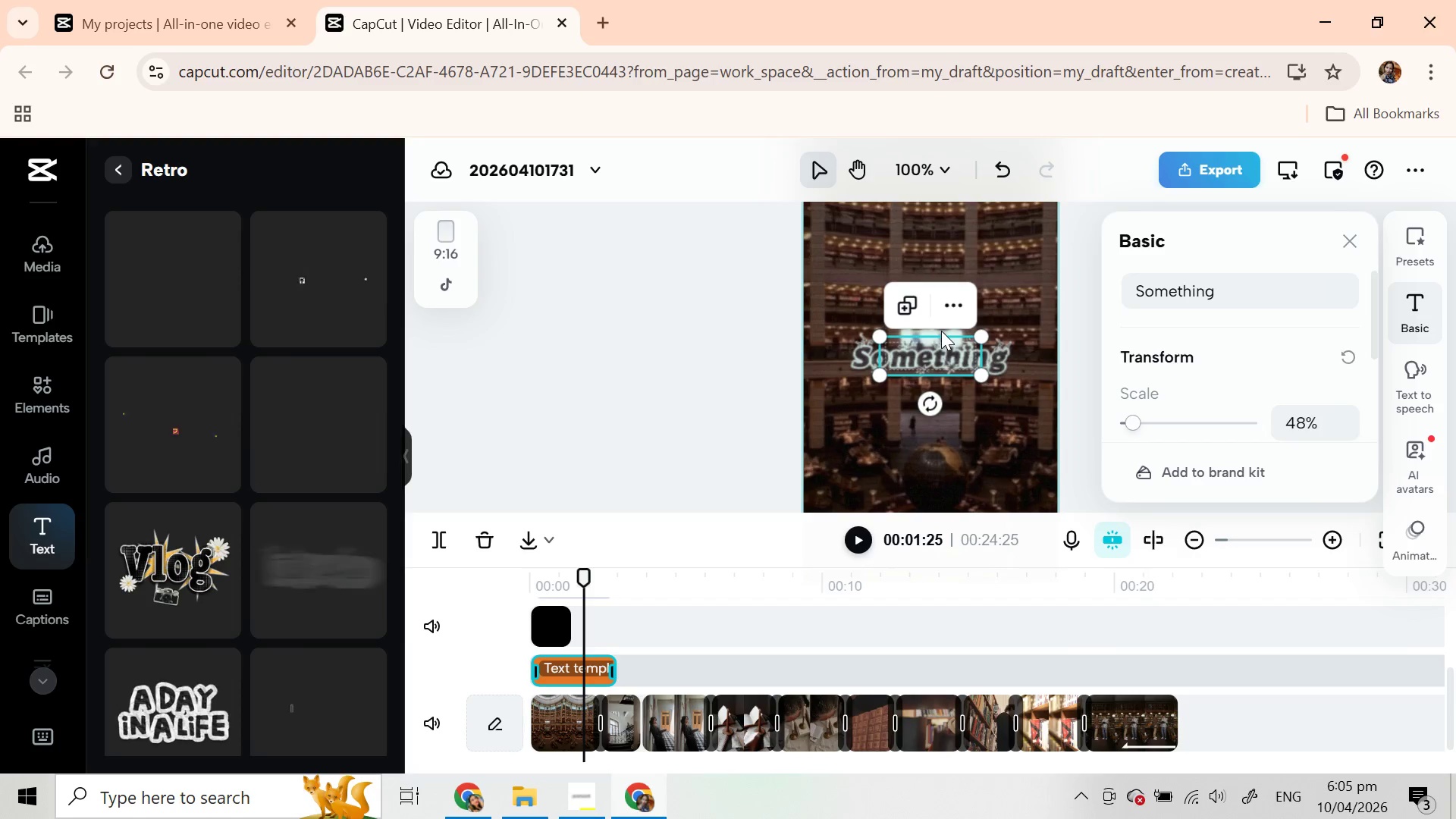 
left_click([945, 472])
 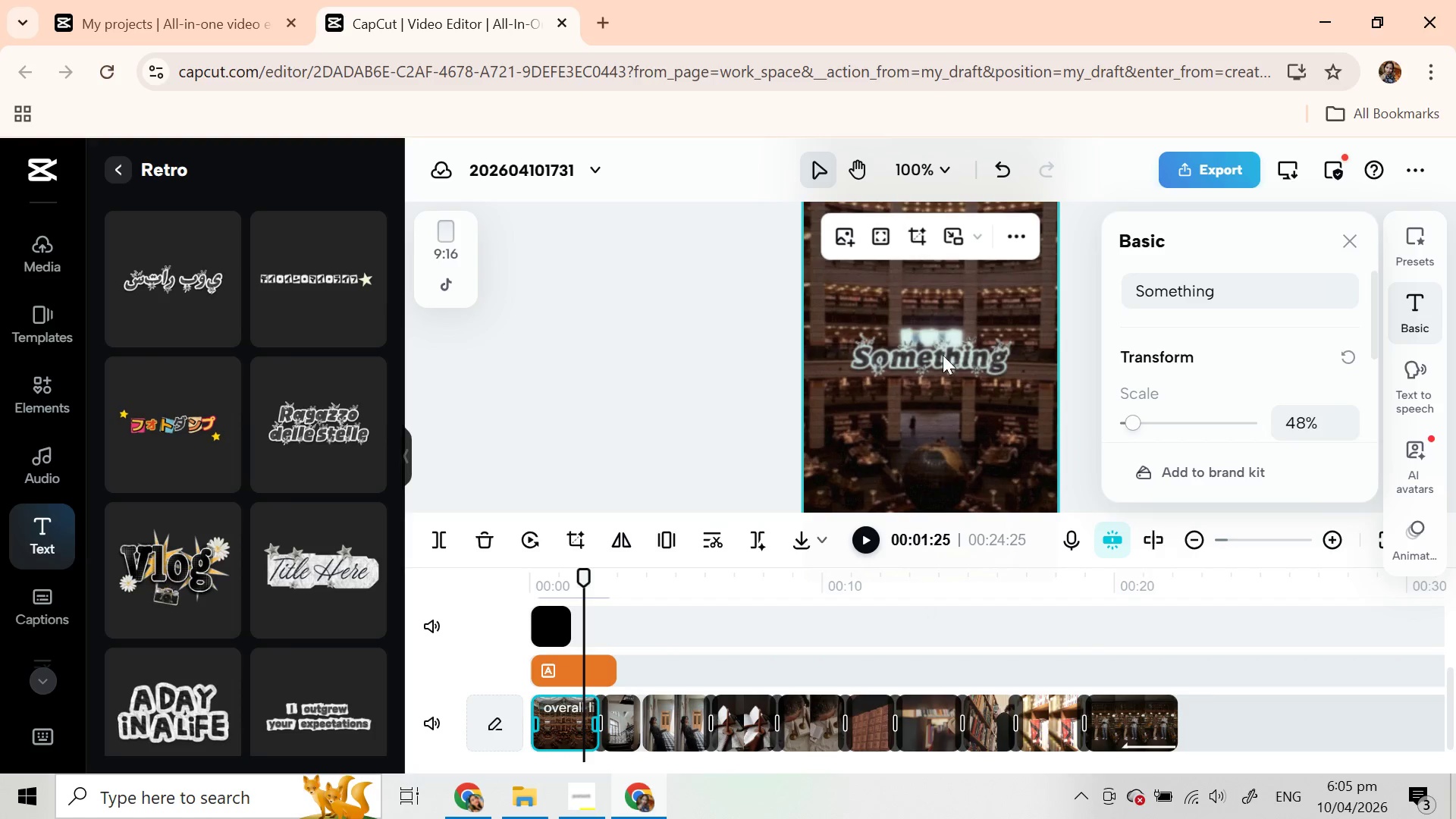 
left_click([943, 354])
 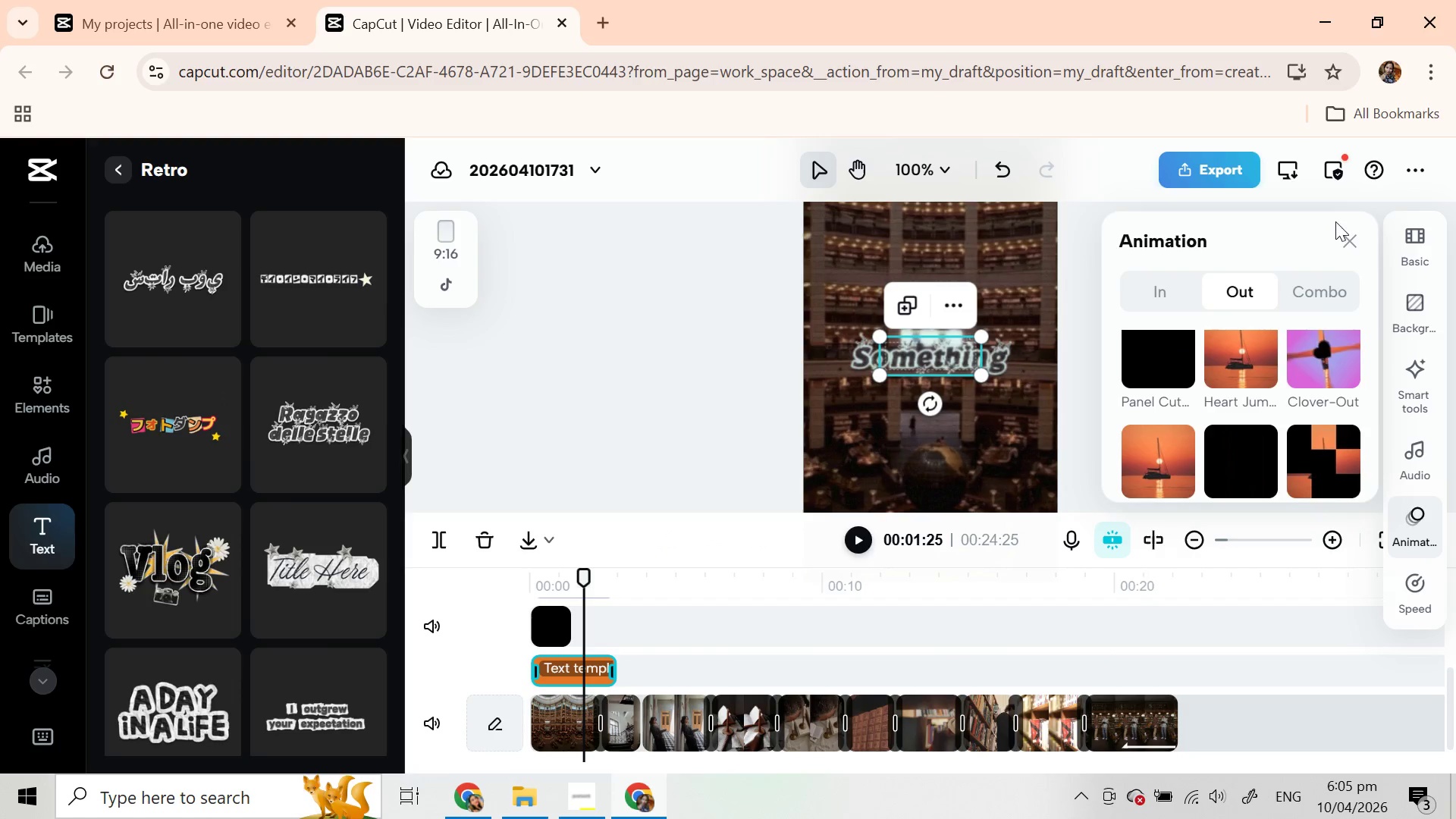 
left_click([1344, 244])
 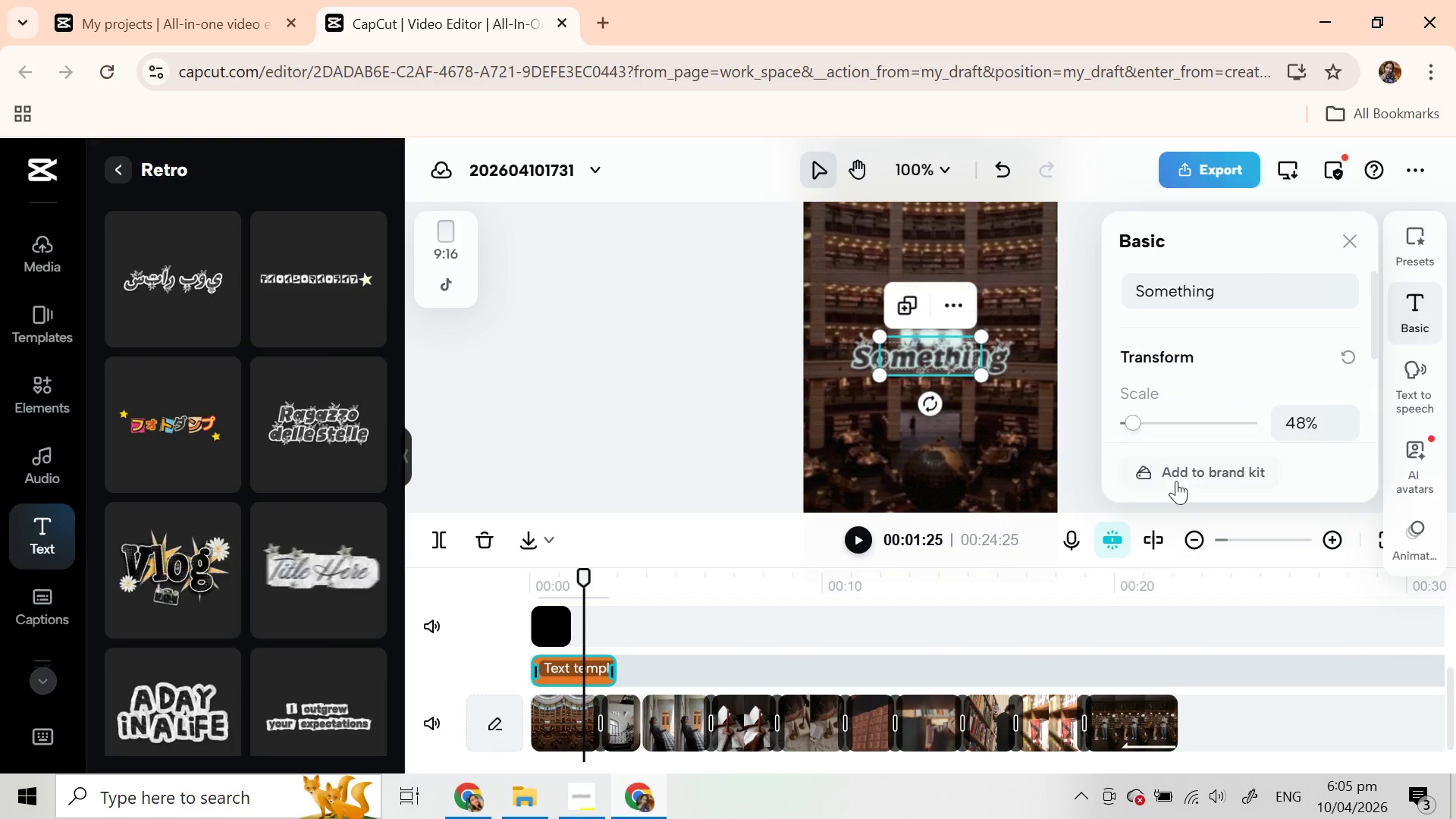 
right_click([574, 673])
 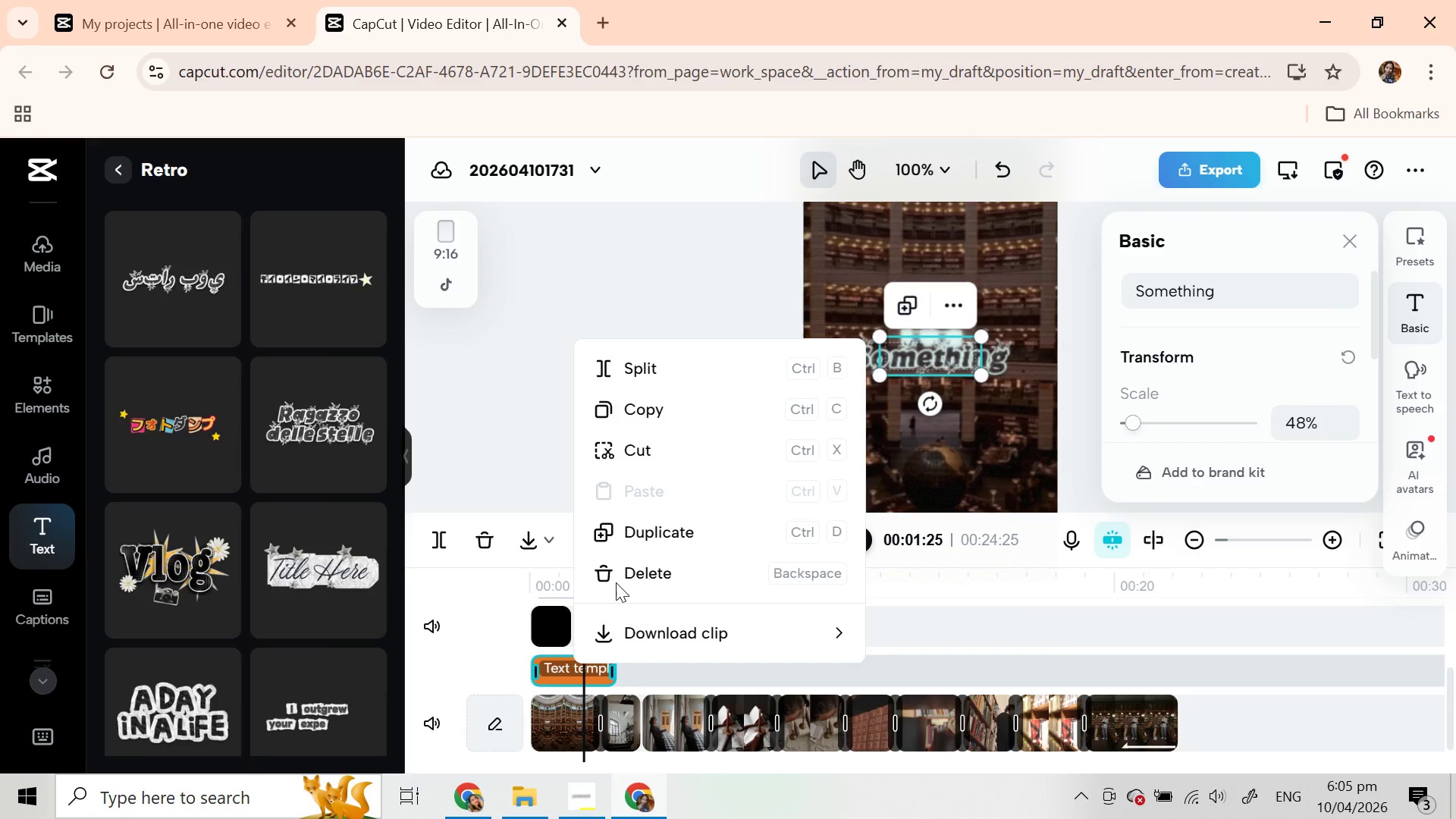 
left_click([617, 576])
 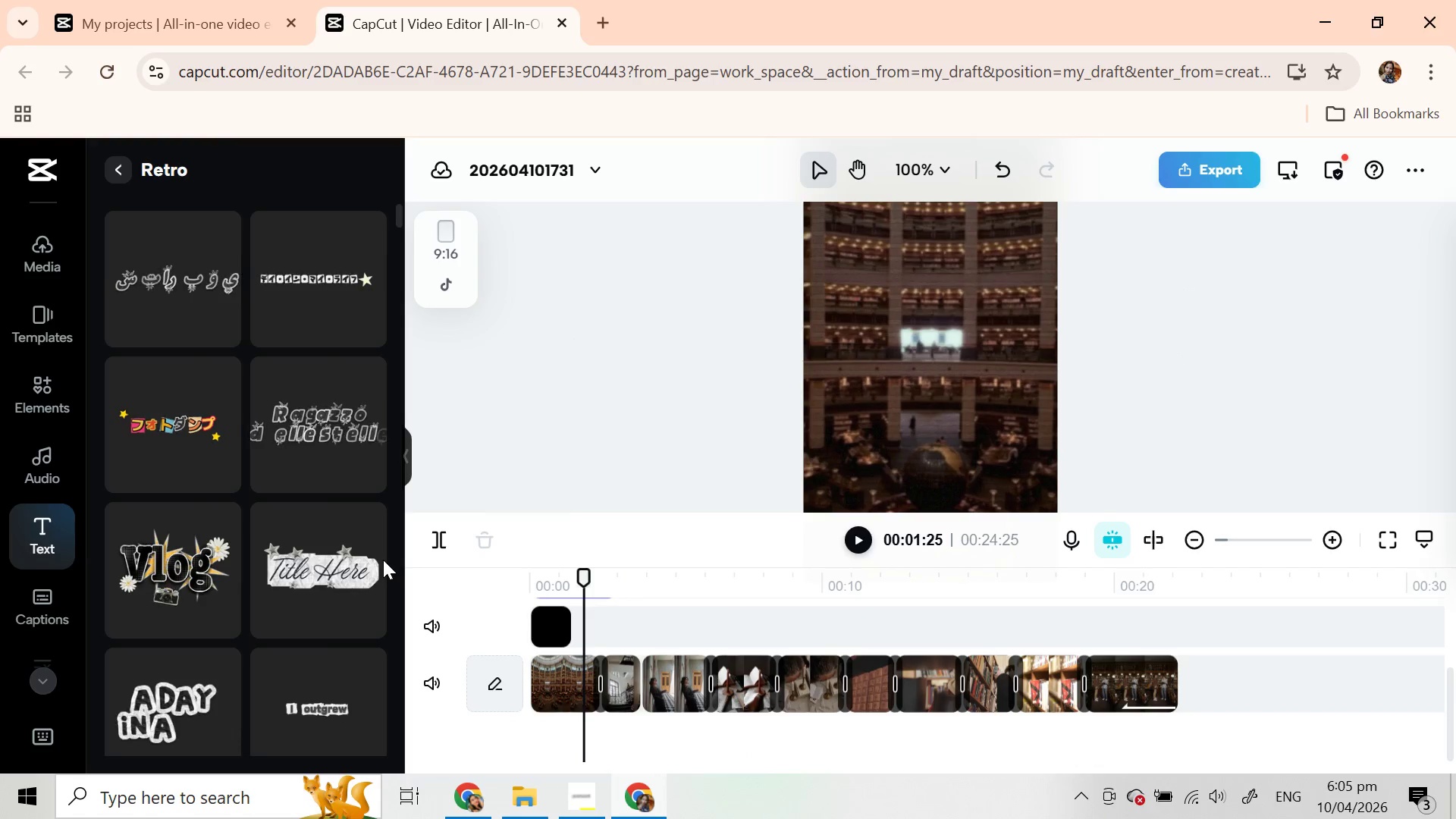 
scroll: coordinate [215, 586], scroll_direction: down, amount: 29.0
 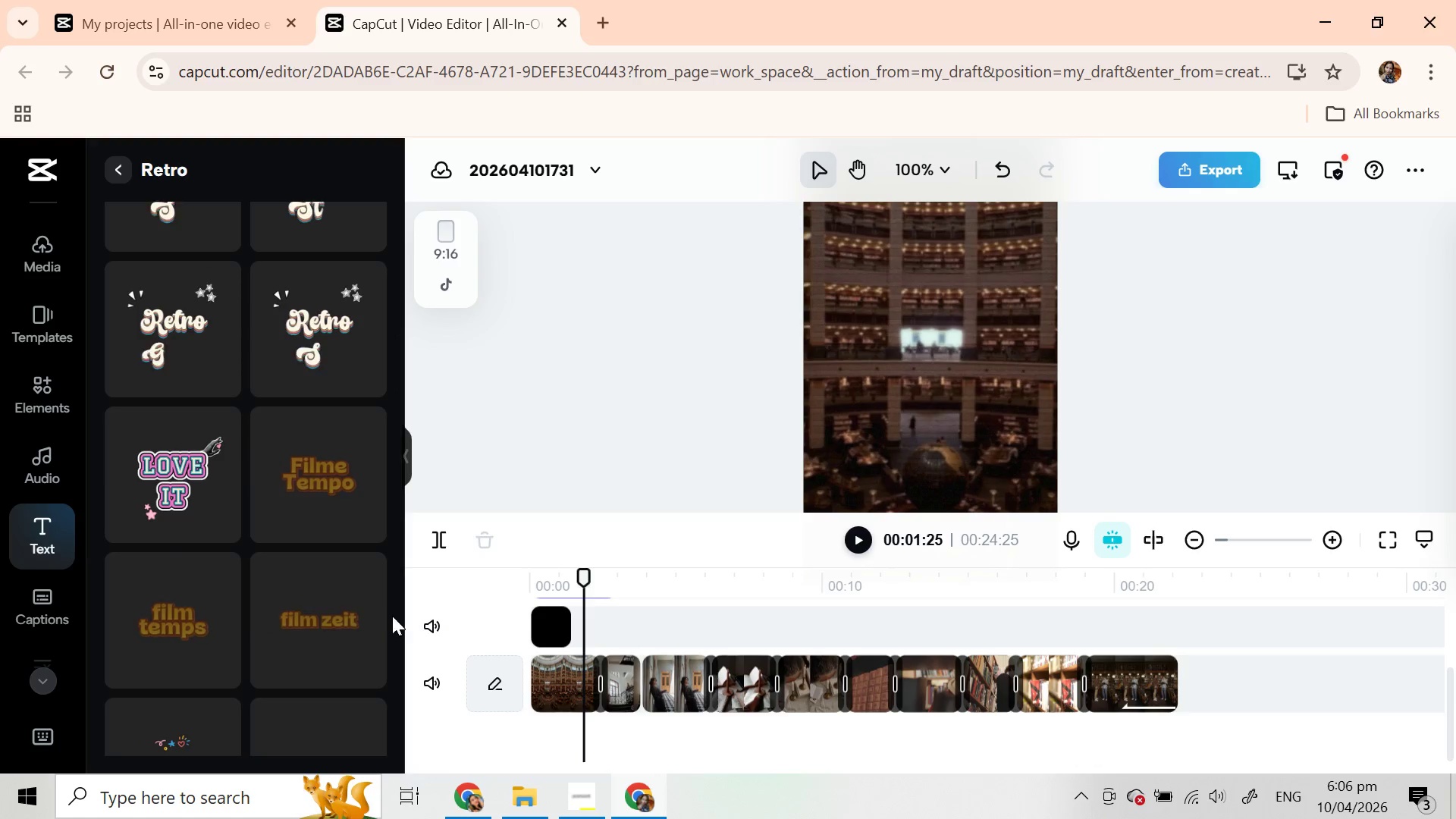 
scroll: coordinate [178, 594], scroll_direction: down, amount: 11.0
 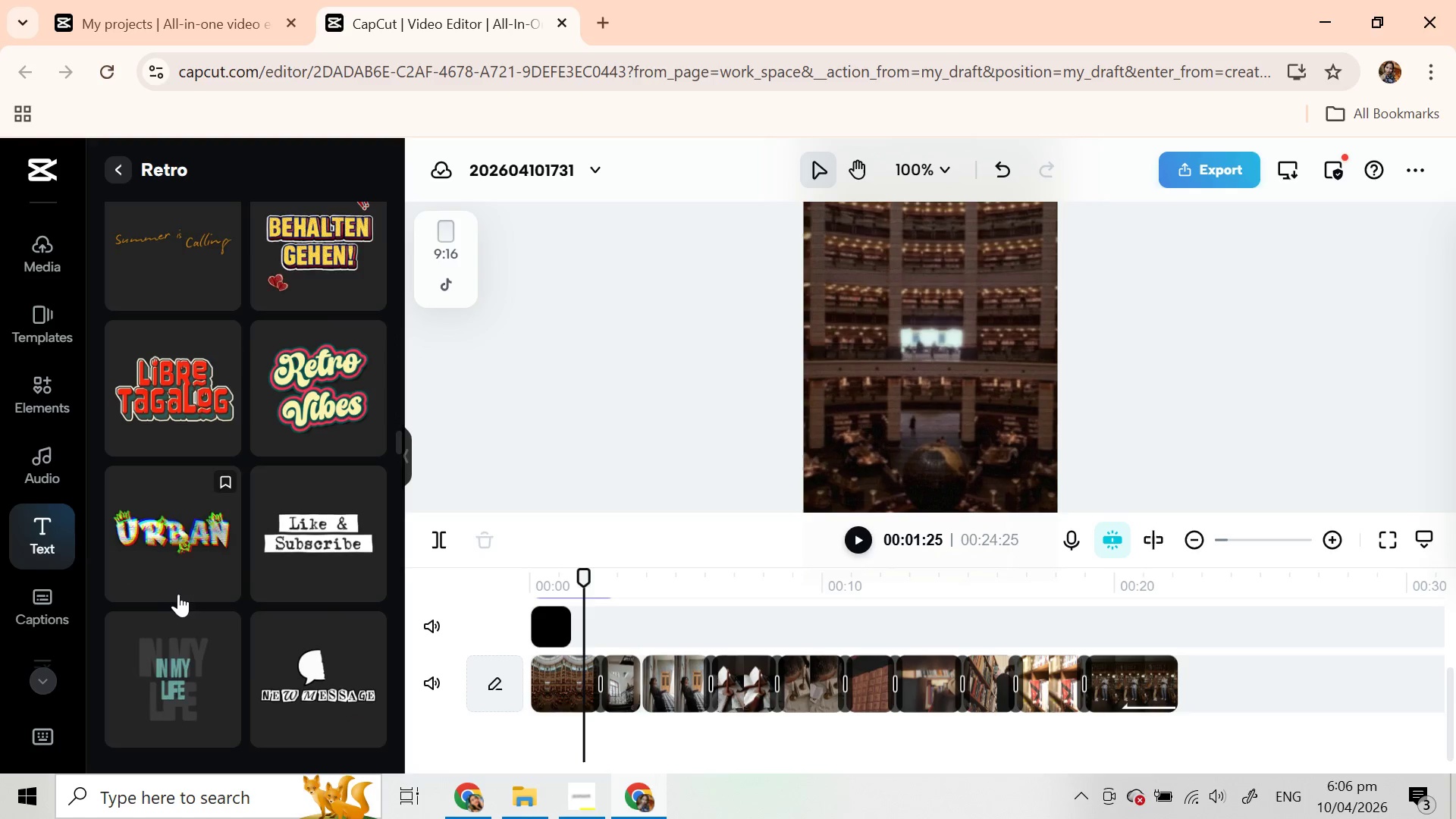 
scroll: coordinate [180, 592], scroll_direction: up, amount: 4.0
 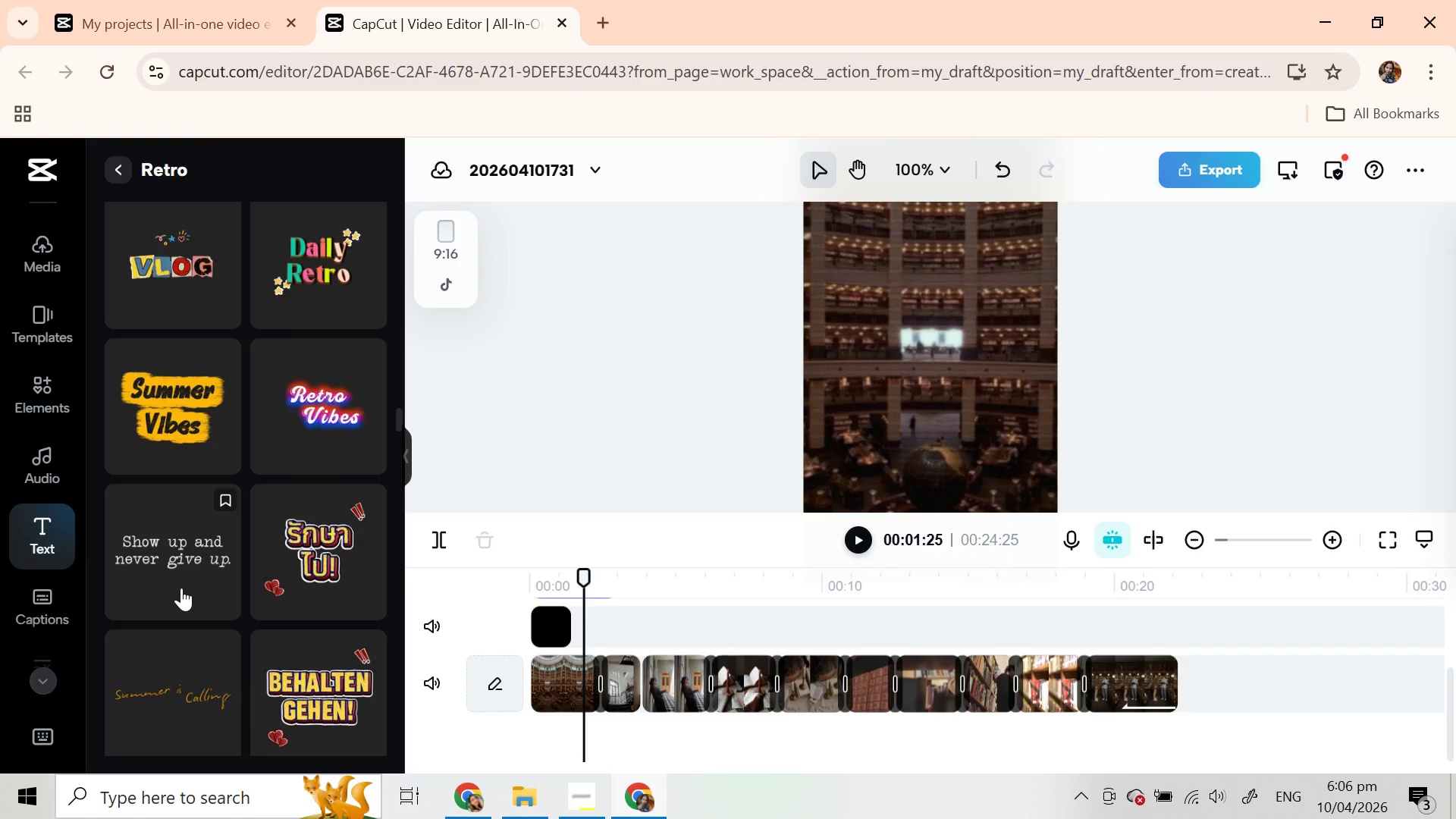 
left_click_drag(start_coordinate=[181, 588], to_coordinate=[540, 647])
 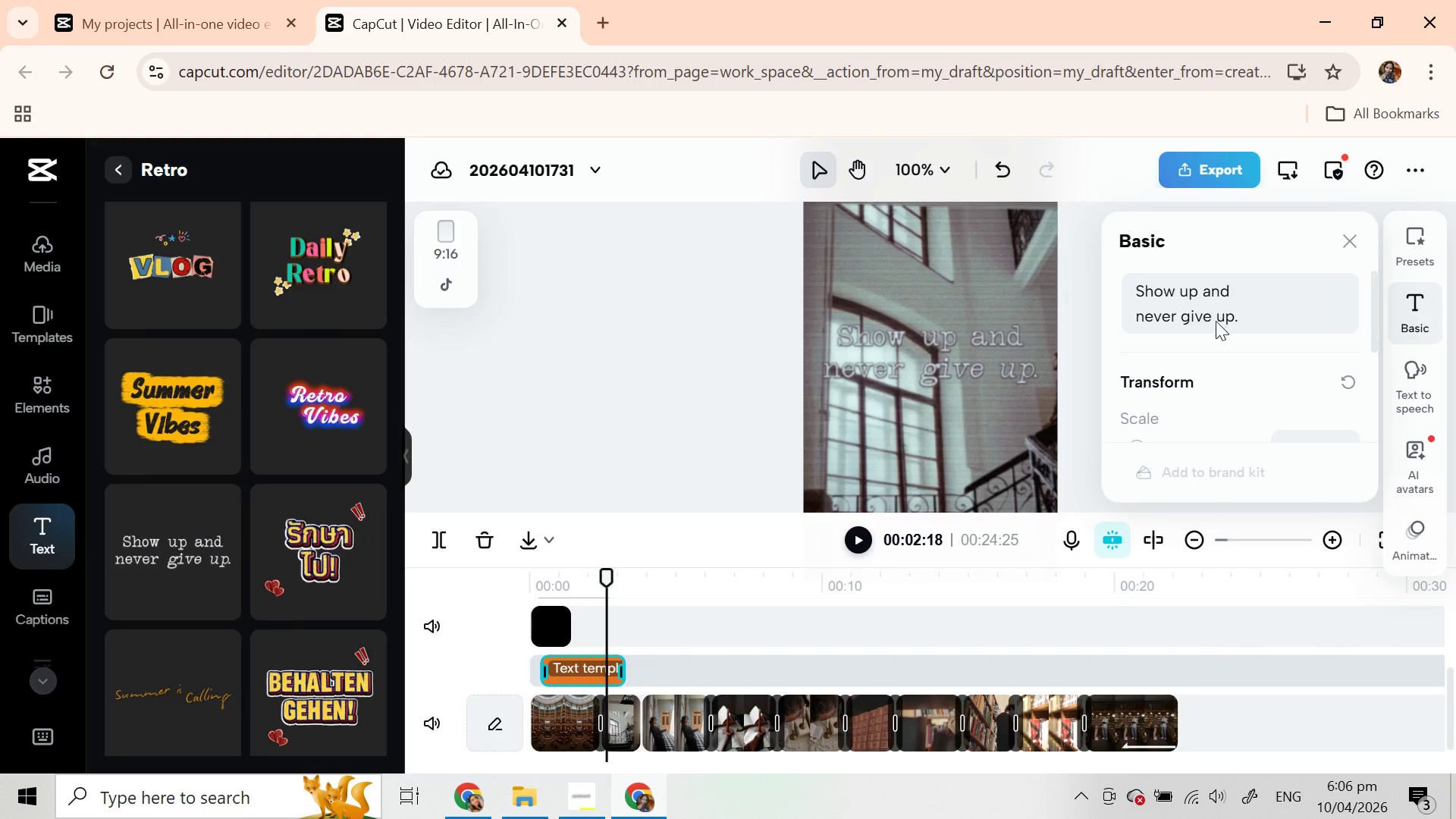 
double_click([1210, 320])
 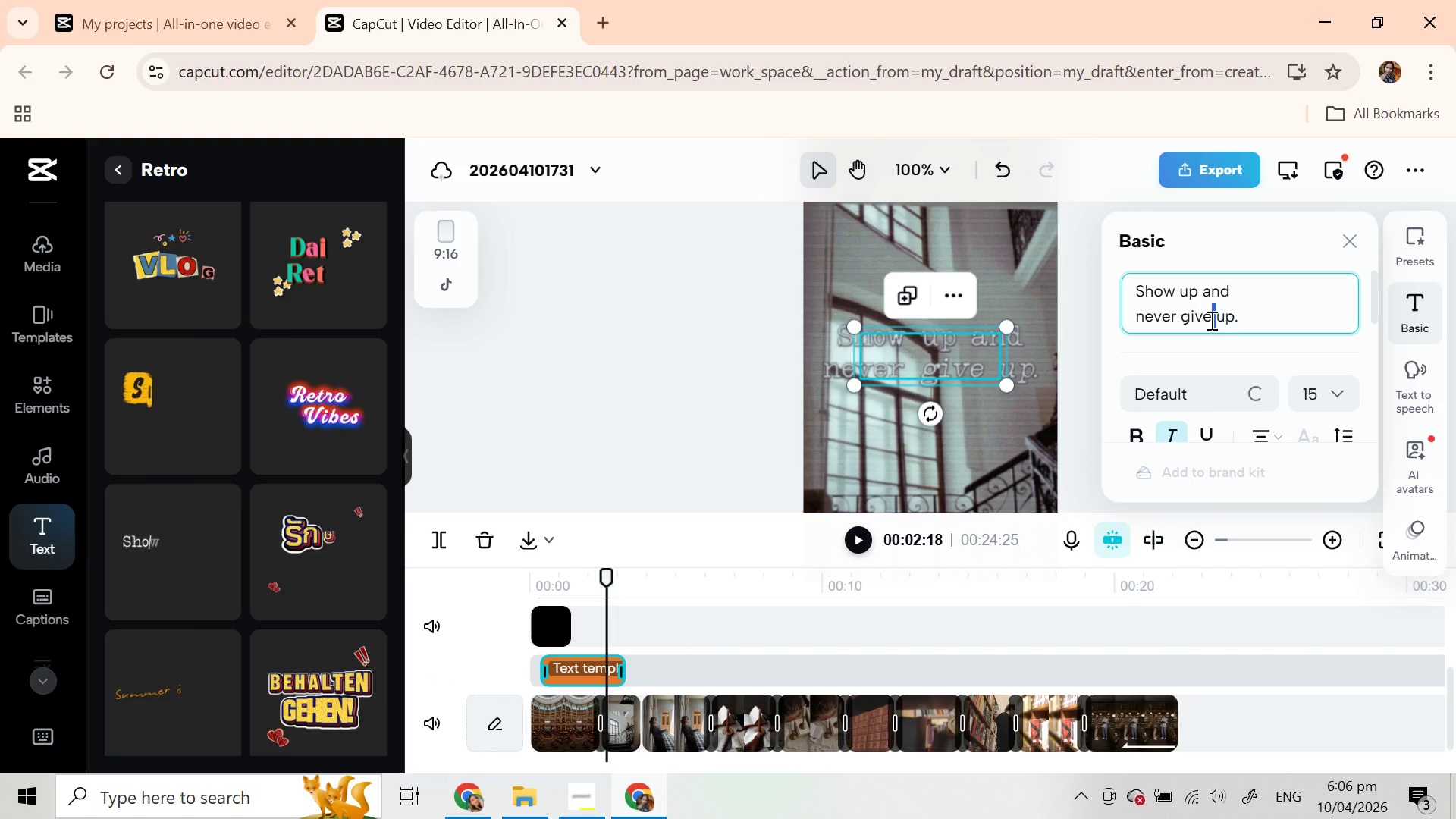 
triple_click([1210, 320])
 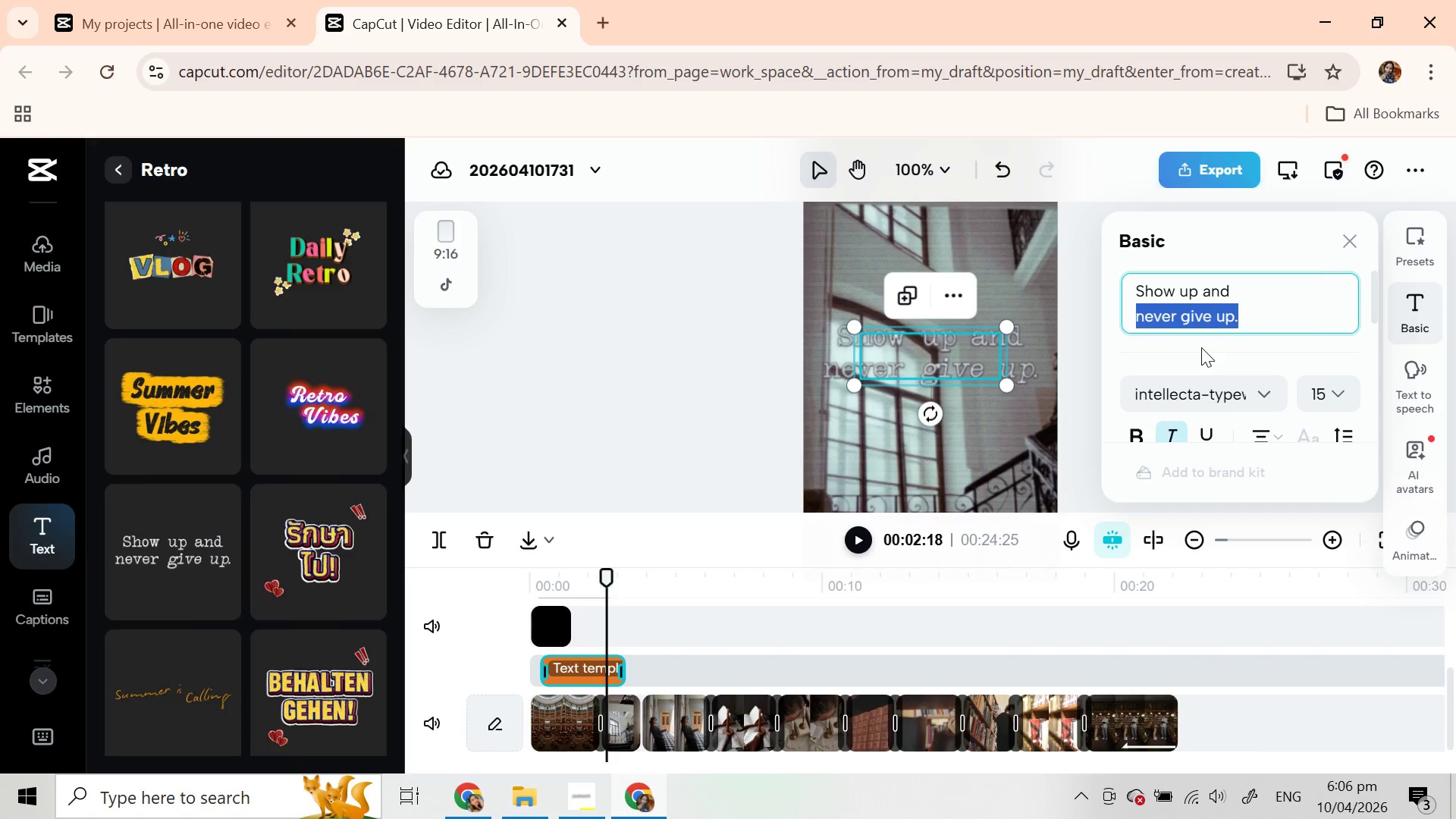 
key(Backspace)
 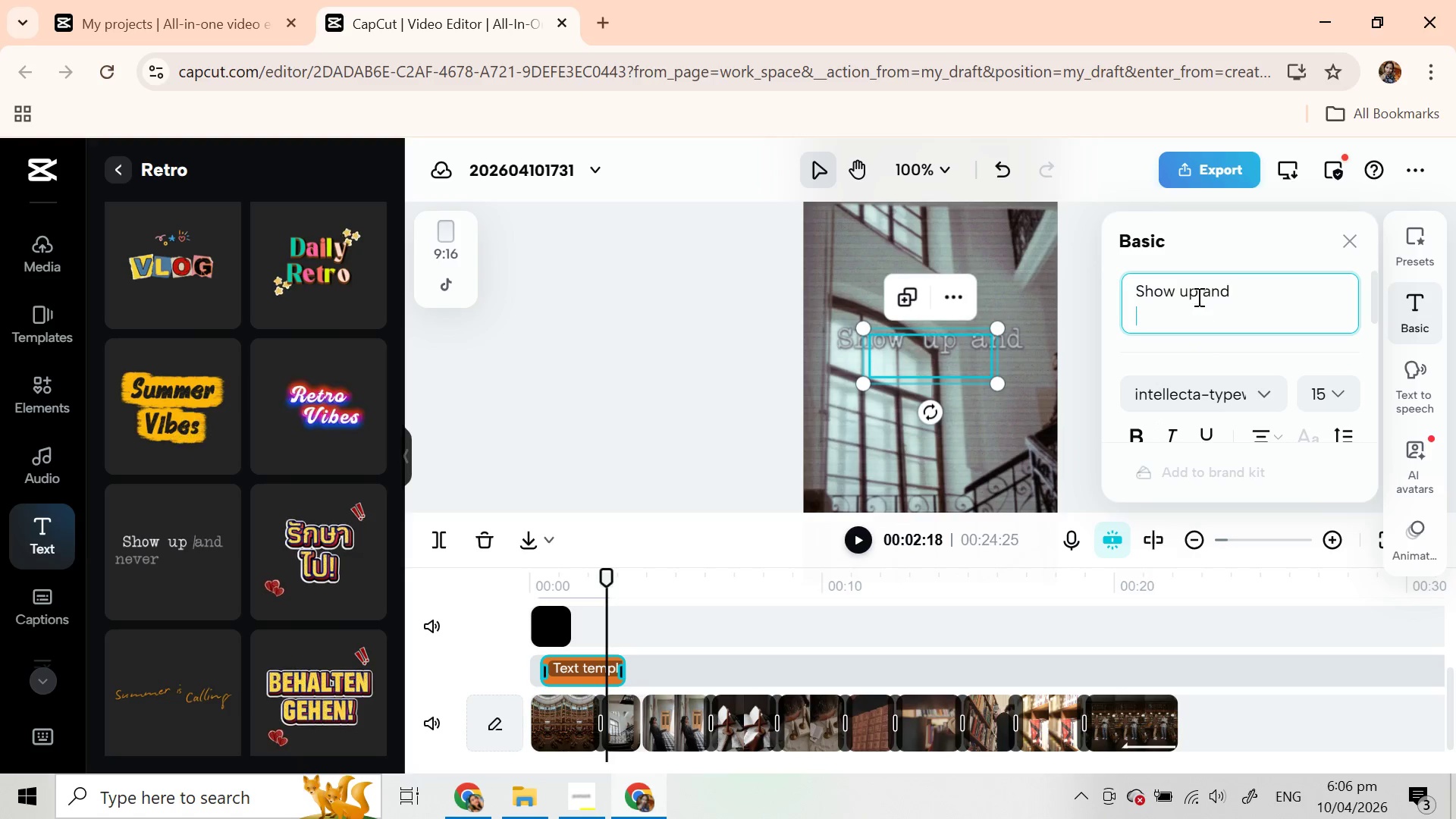 
double_click([1197, 297])
 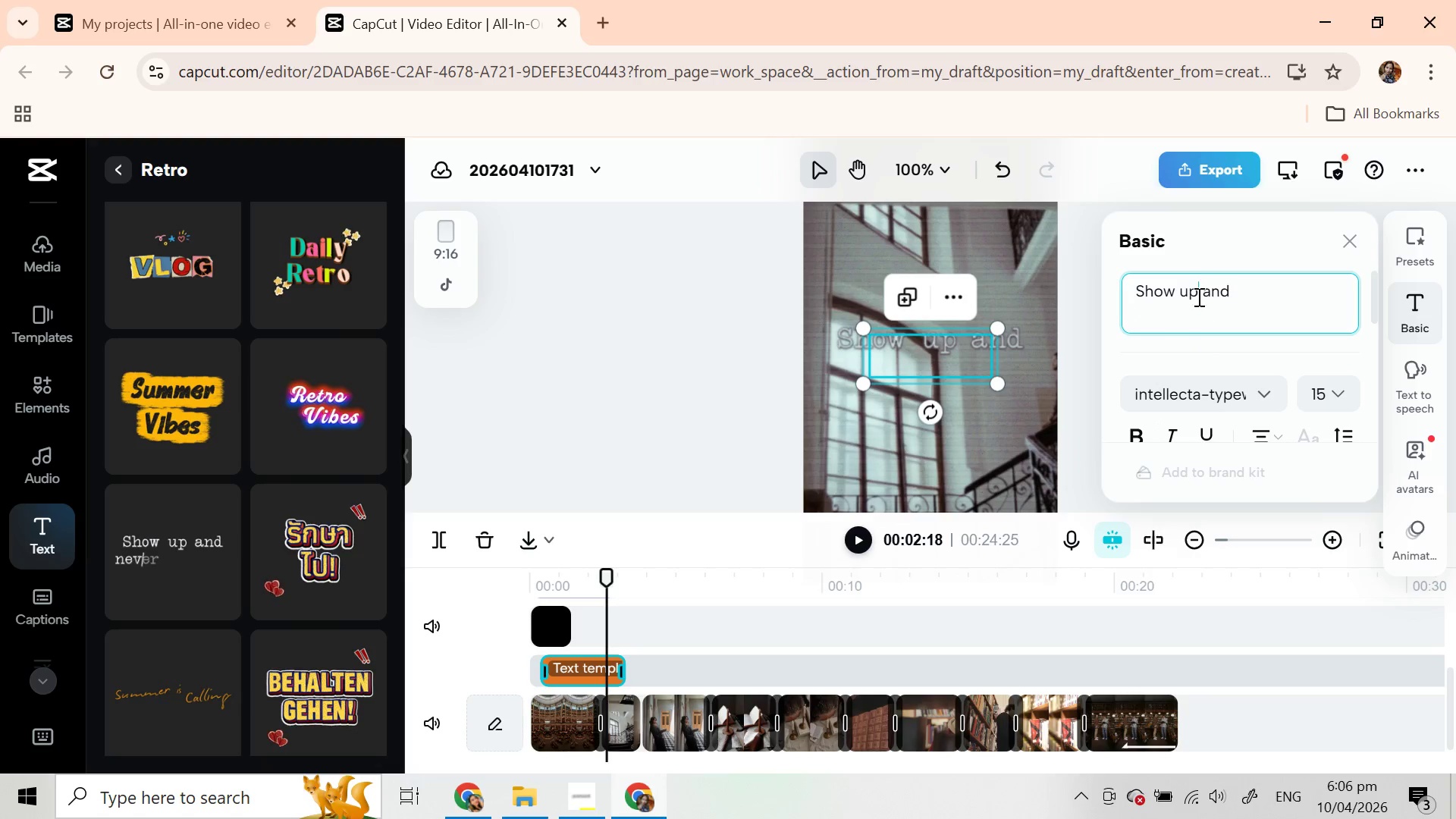 
triple_click([1197, 297])
 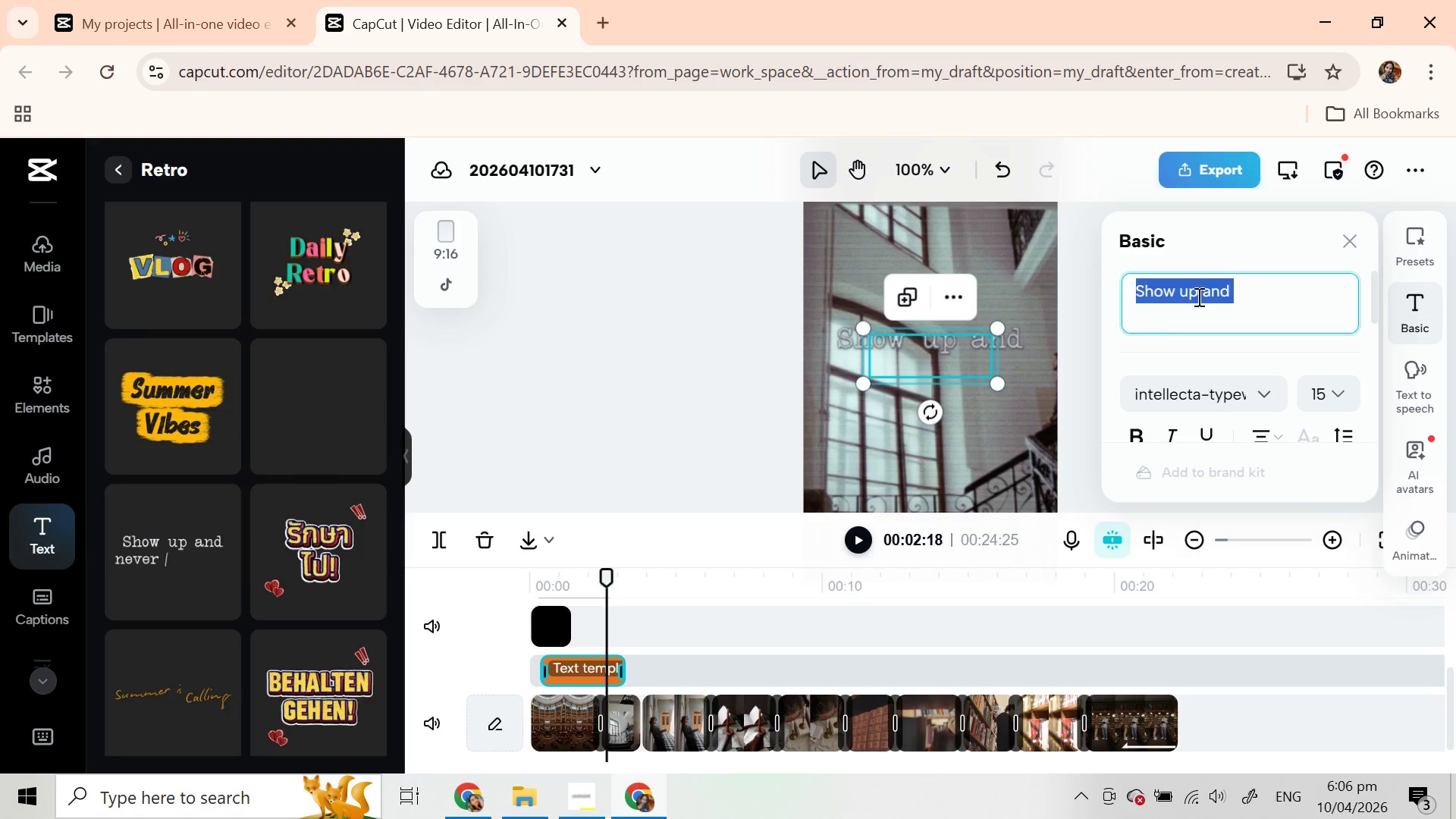 
triple_click([1197, 297])
 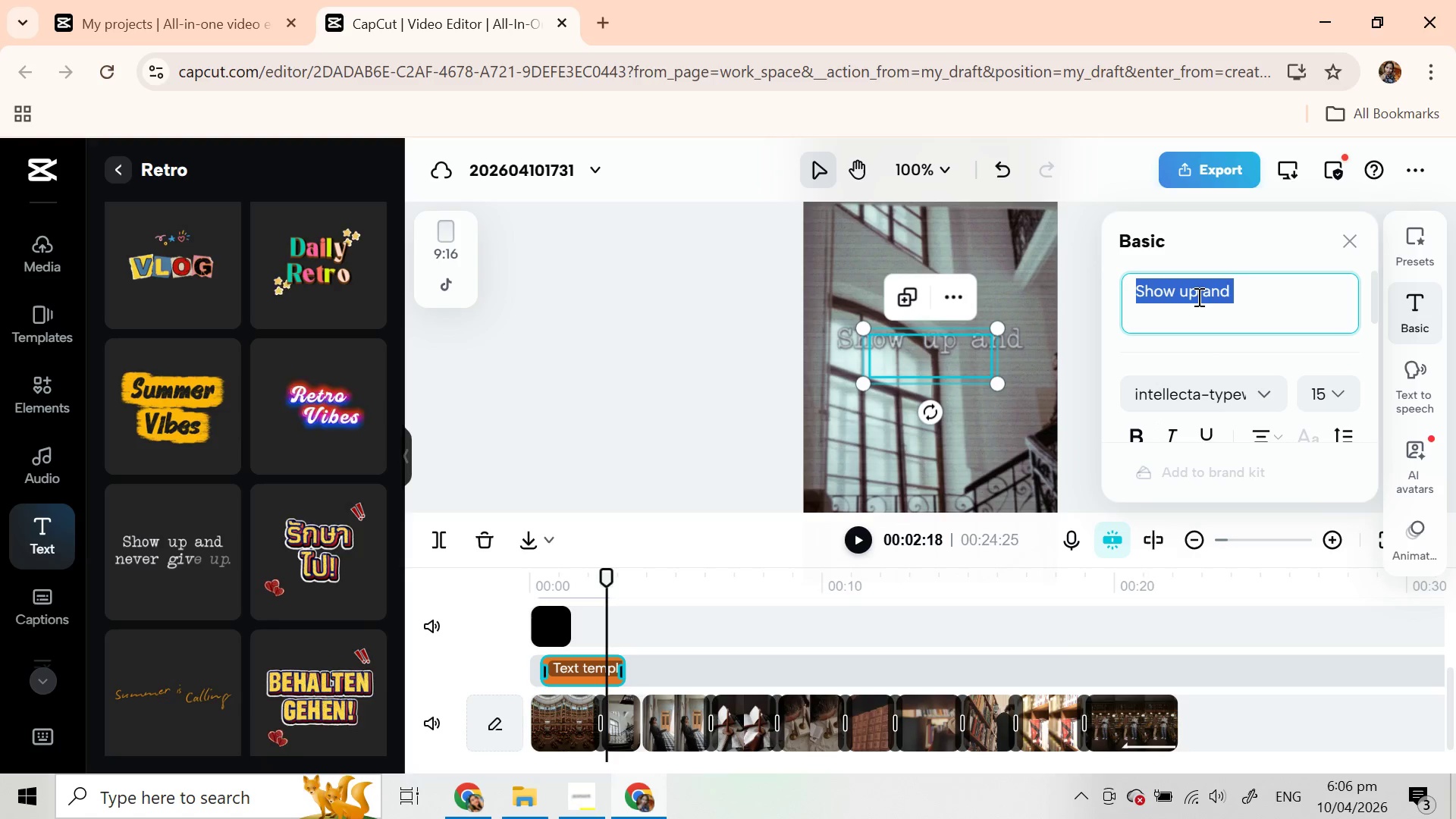 
key(Backspace)
 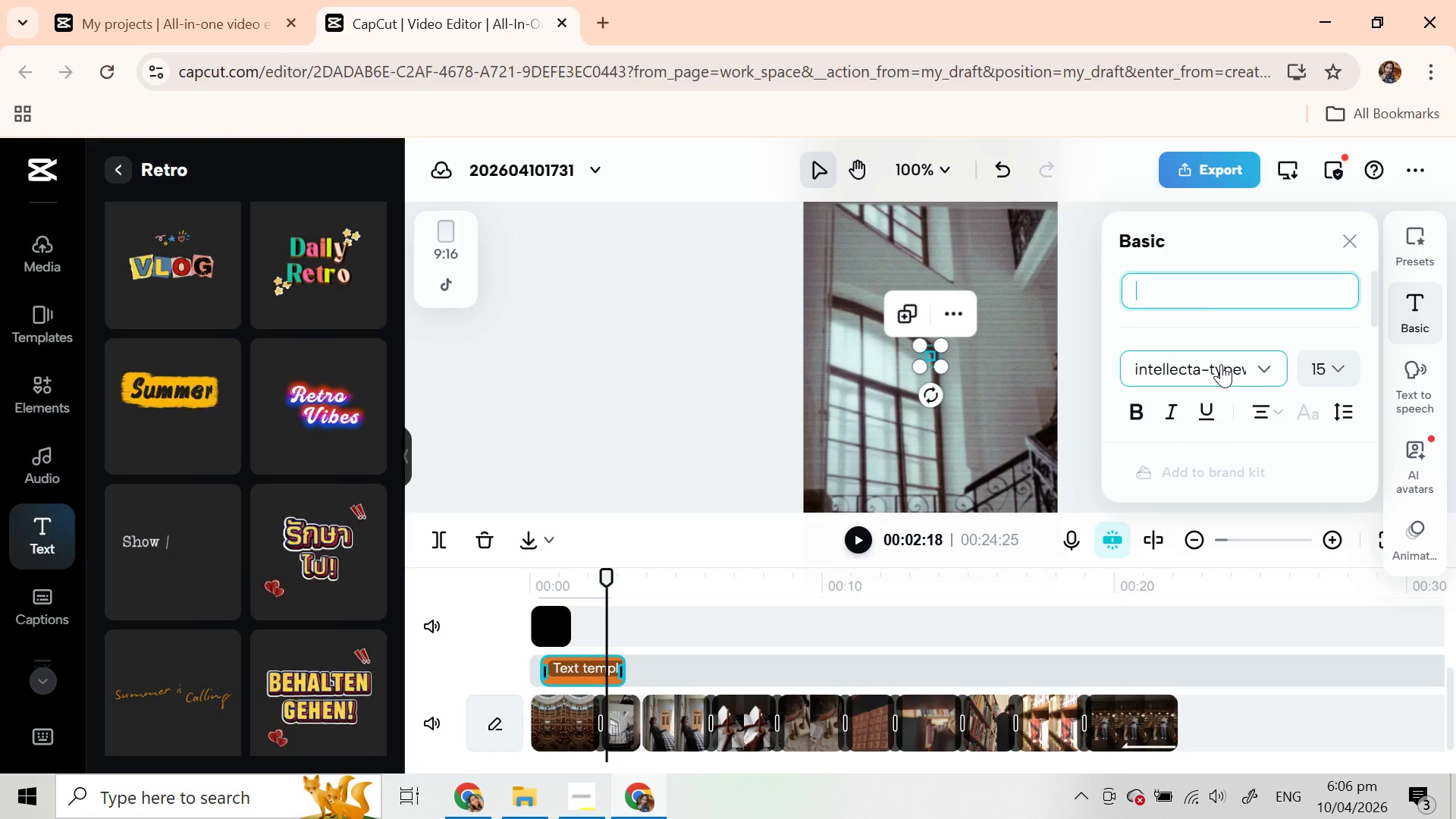 
type(Something)
 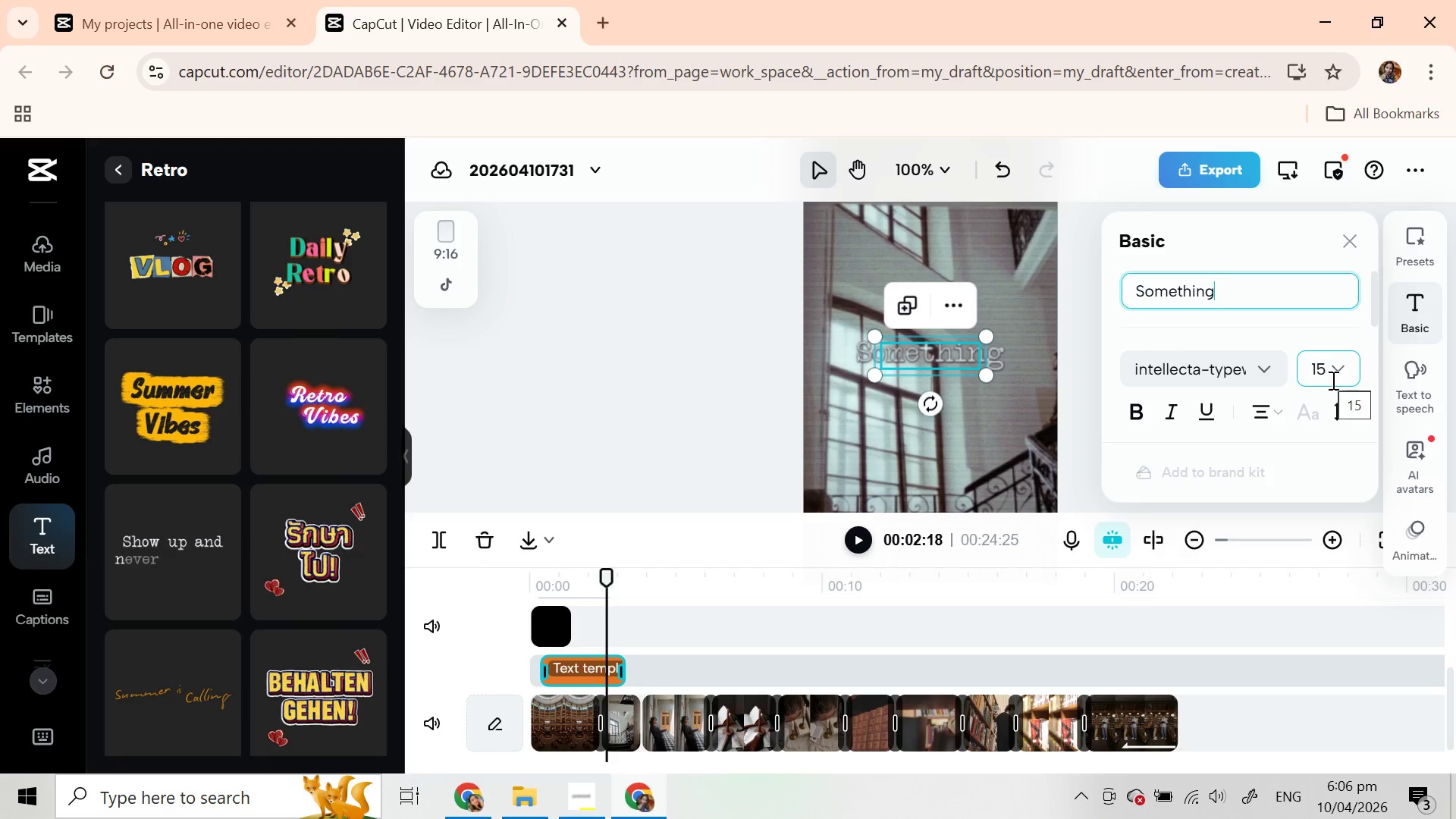 
scroll: coordinate [1258, 410], scroll_direction: down, amount: 2.0
 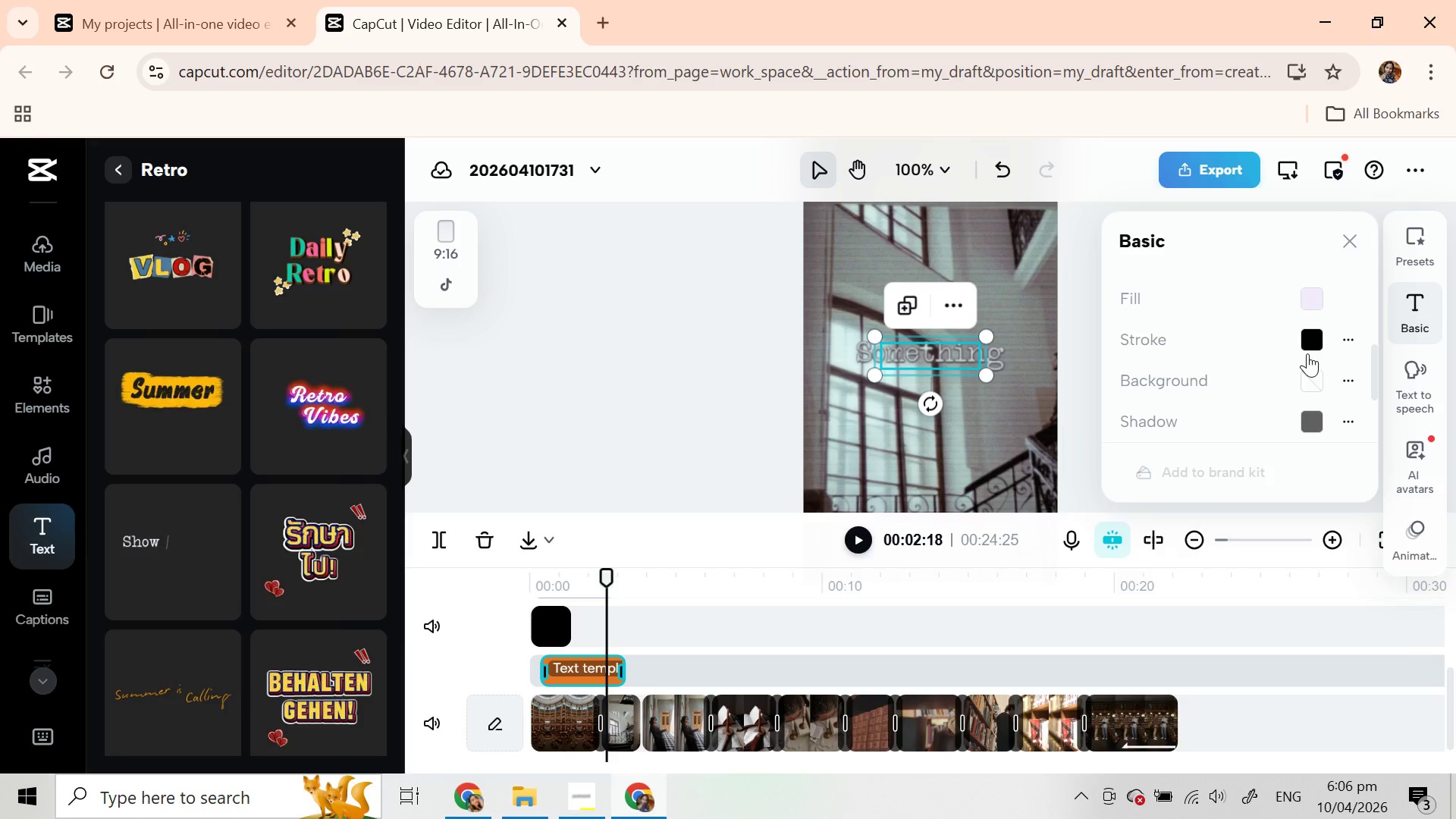 
left_click([1311, 339])
 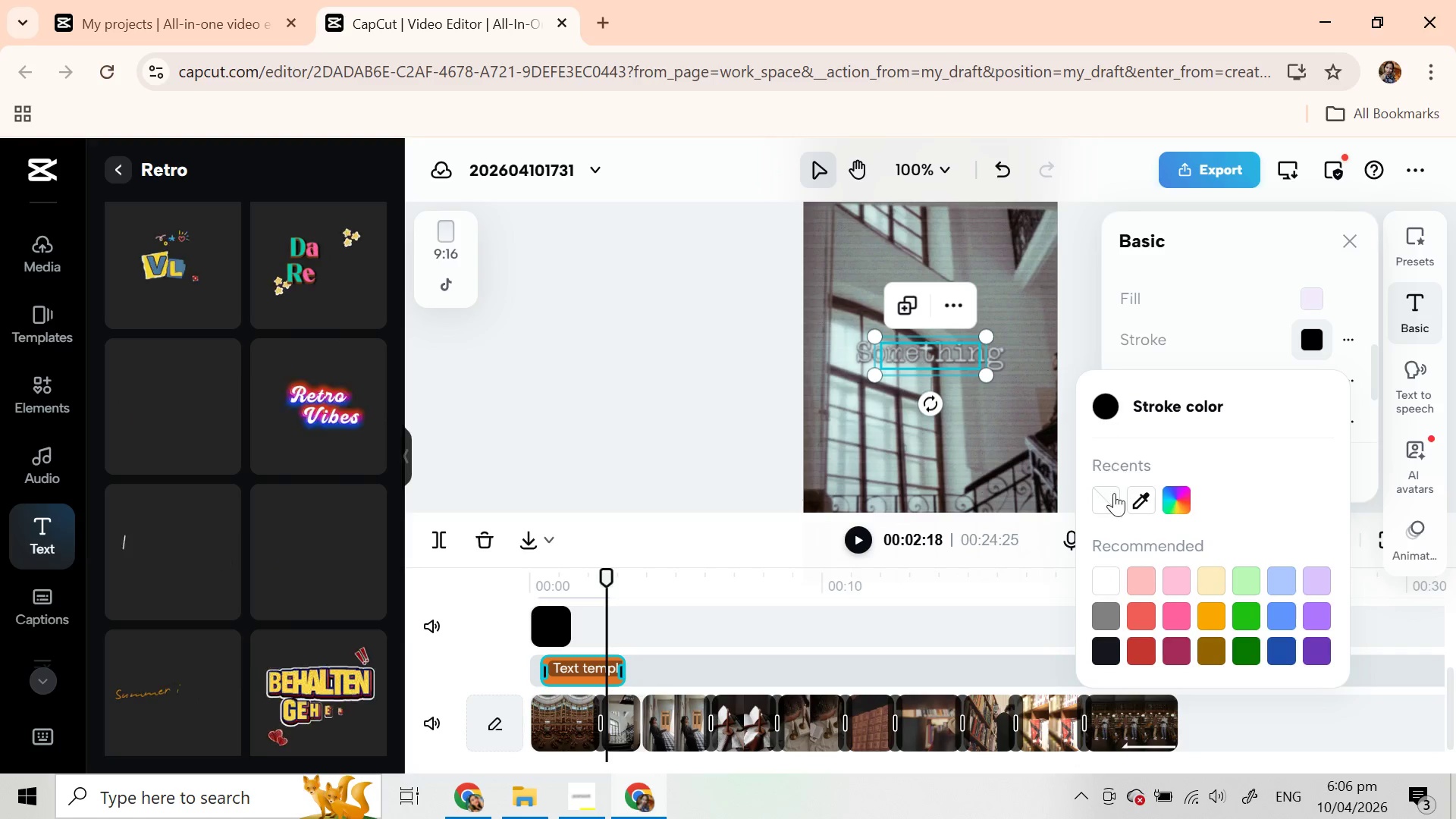 
left_click([1112, 498])
 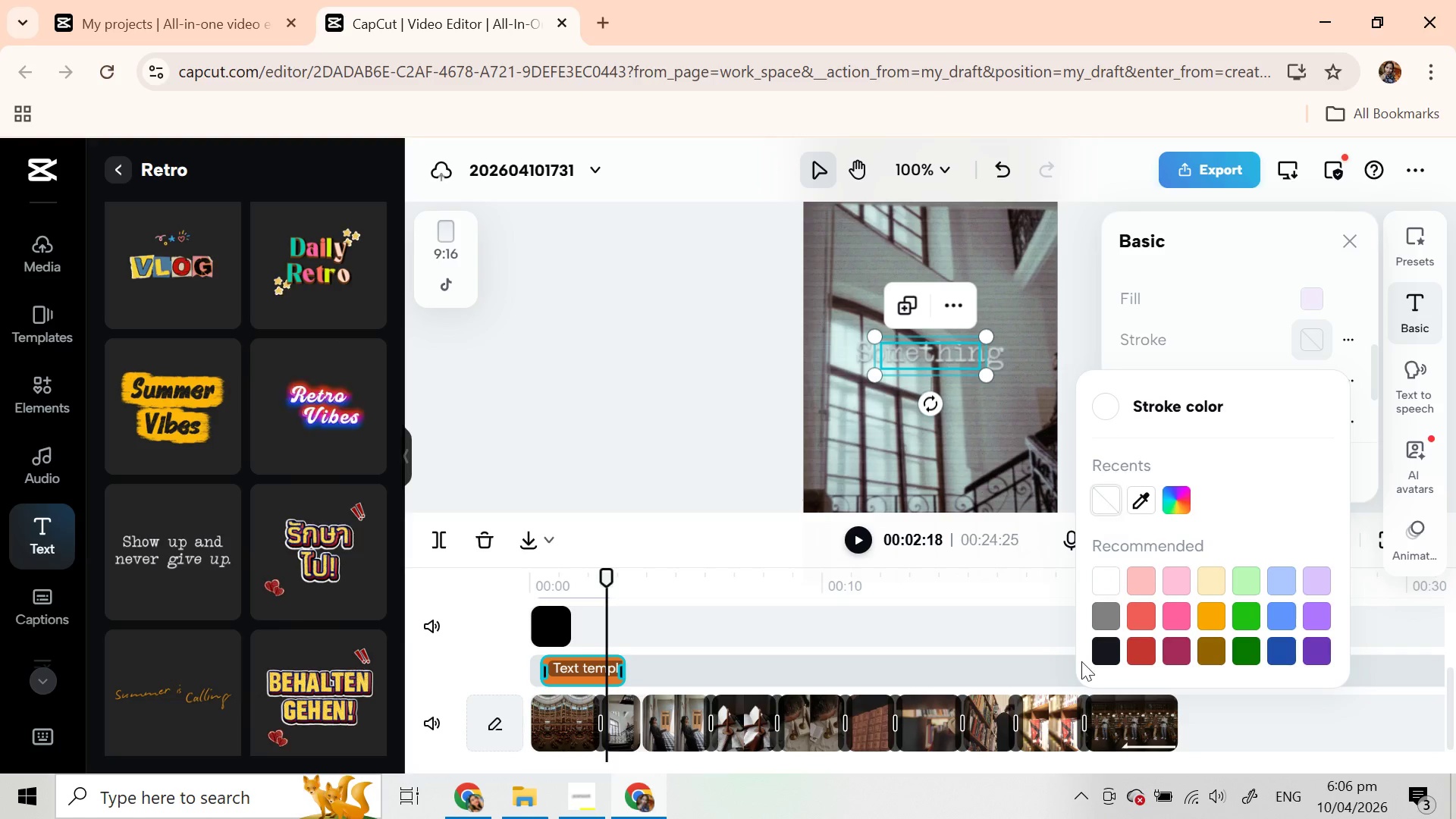 
left_click([1110, 645])
 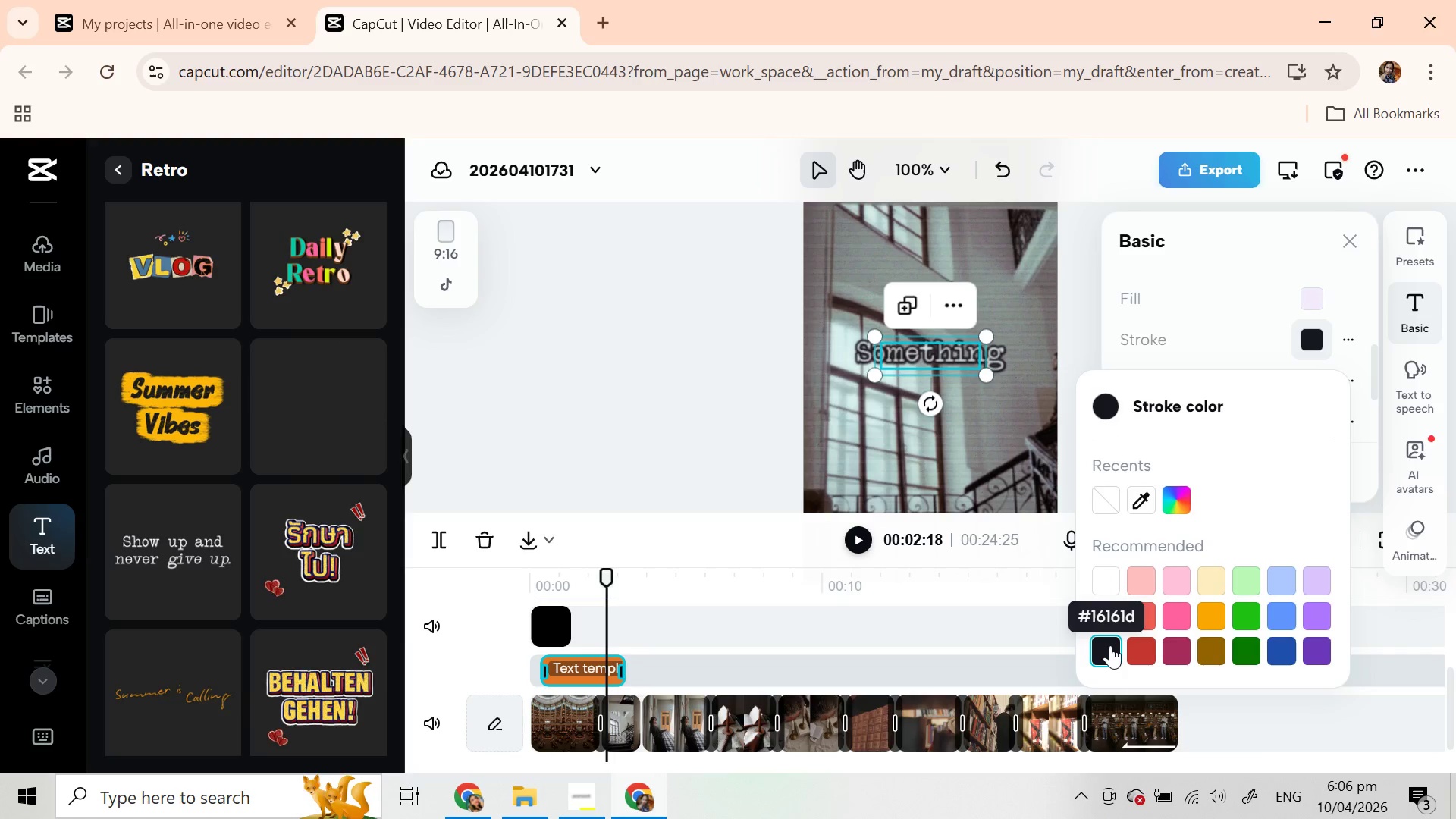 
left_click([1112, 582])
 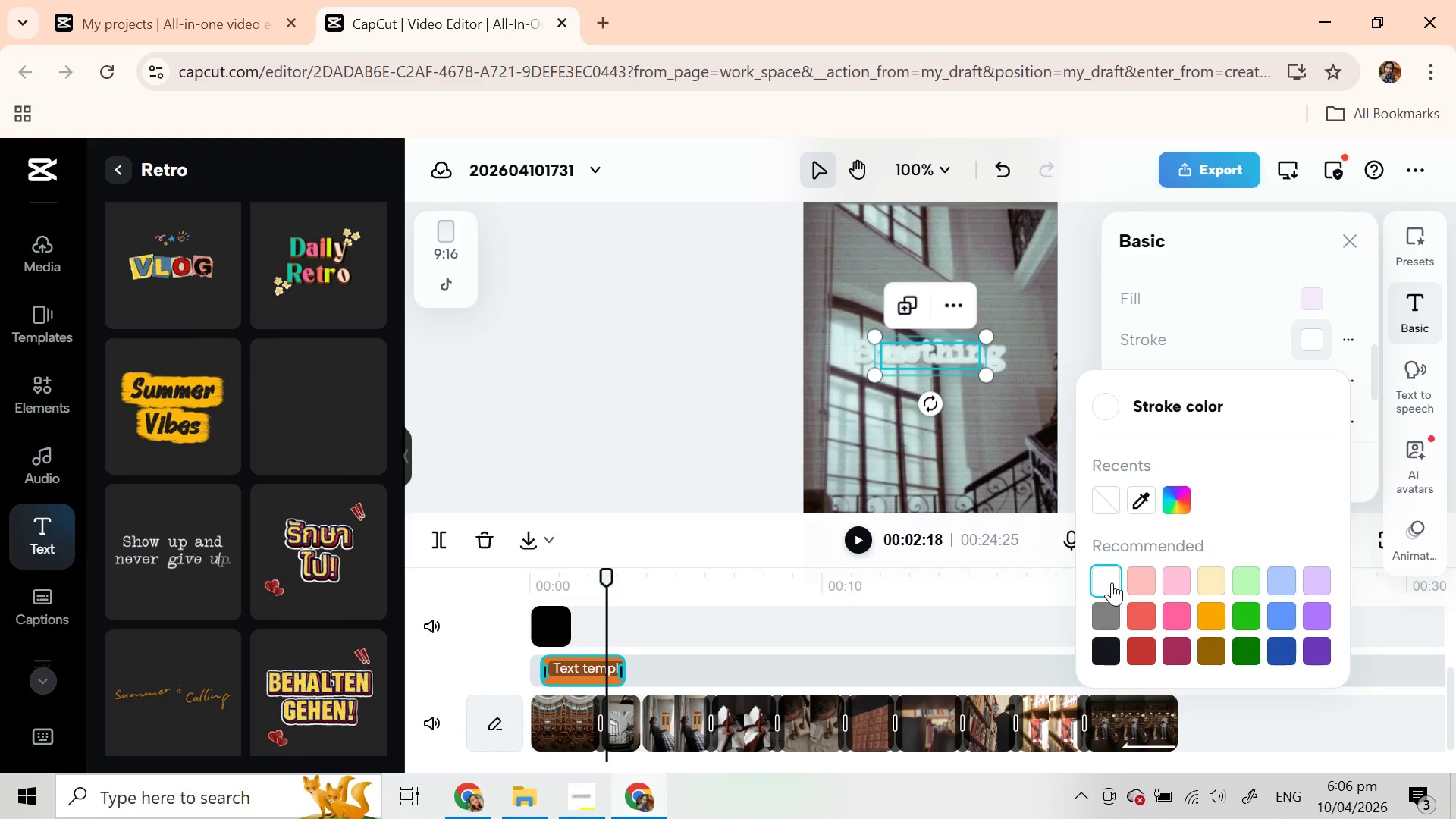 
left_click([1112, 604])
 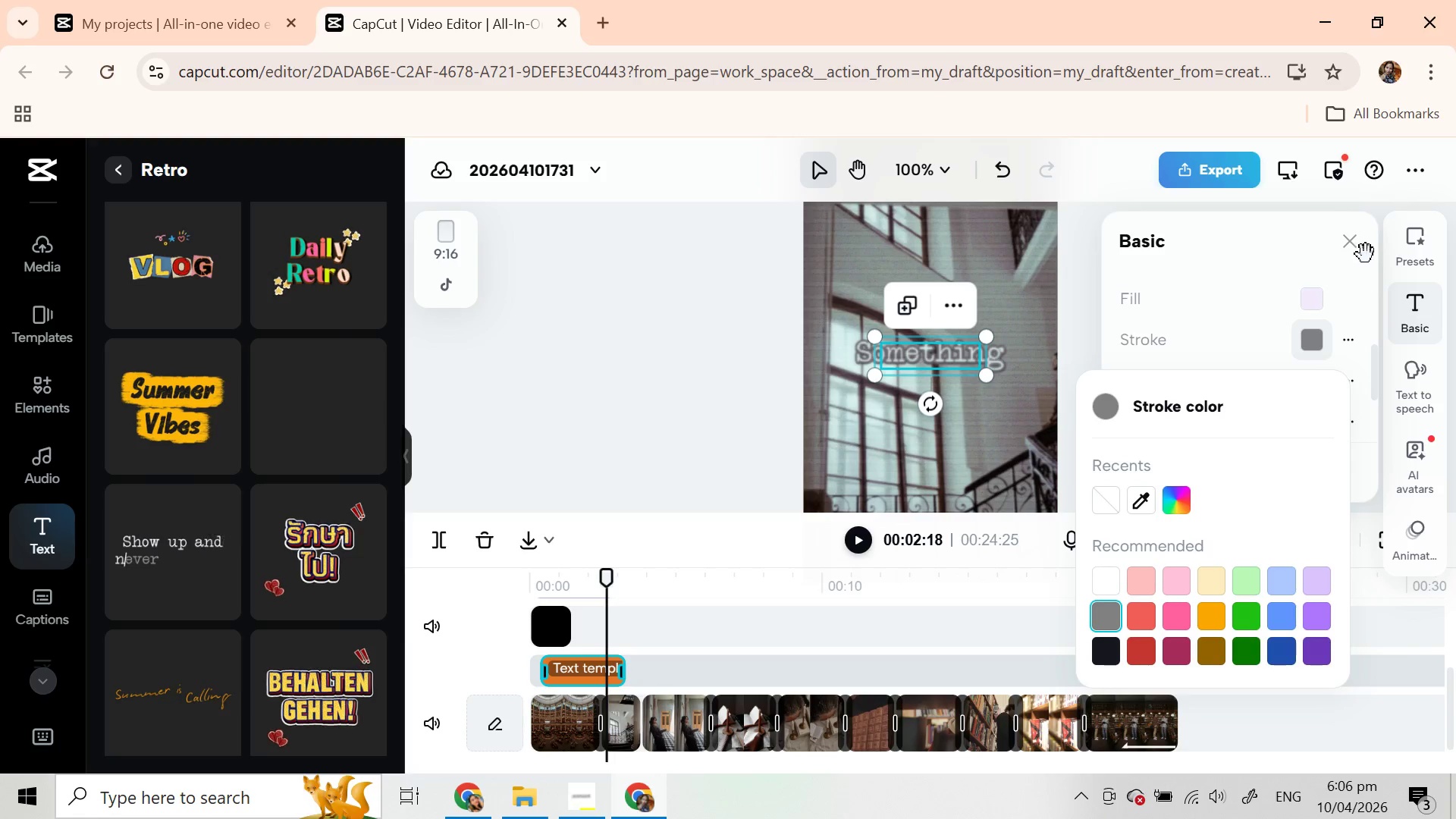 
left_click([1357, 246])
 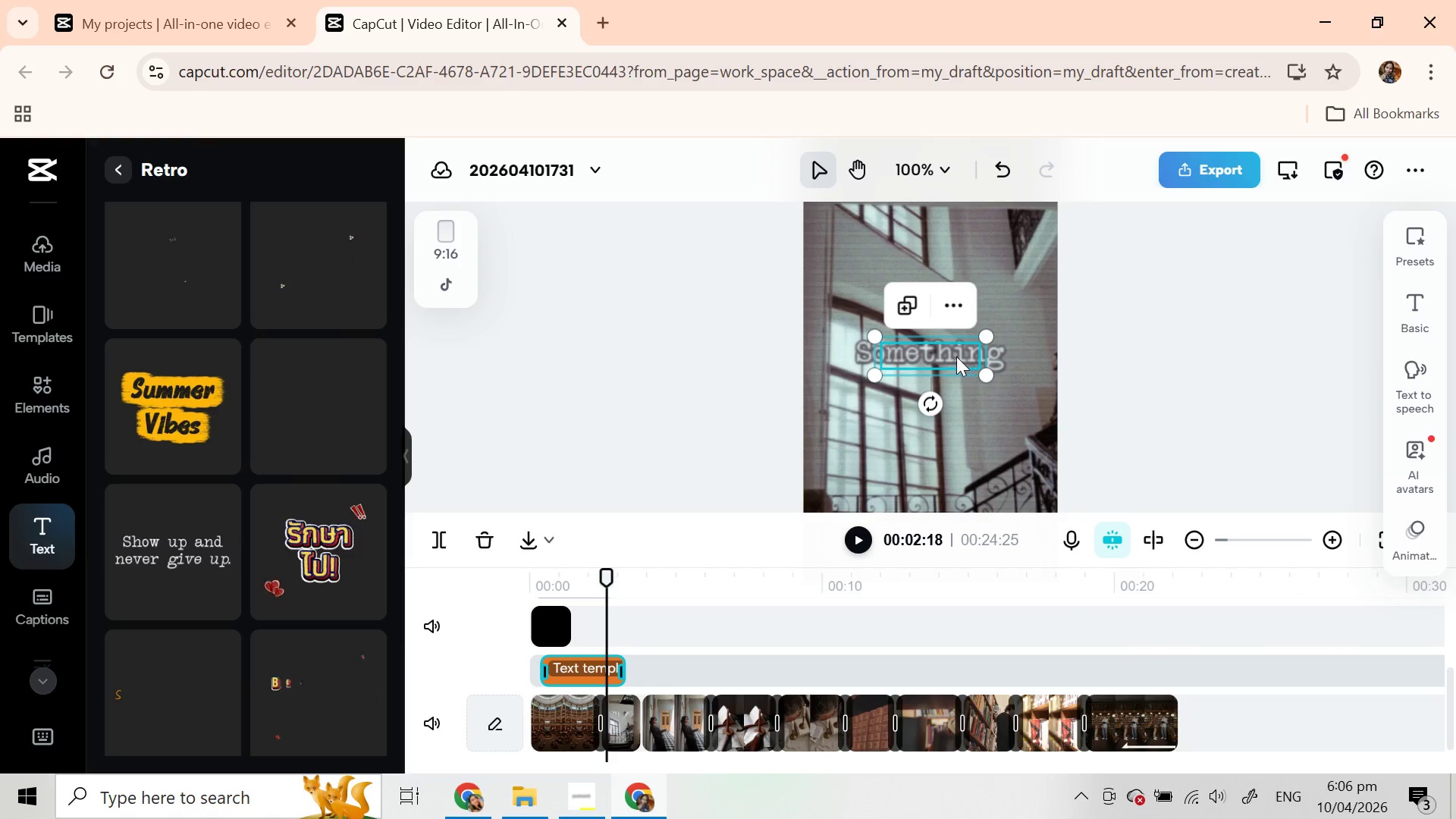 
left_click_drag(start_coordinate=[949, 356], to_coordinate=[962, 428])
 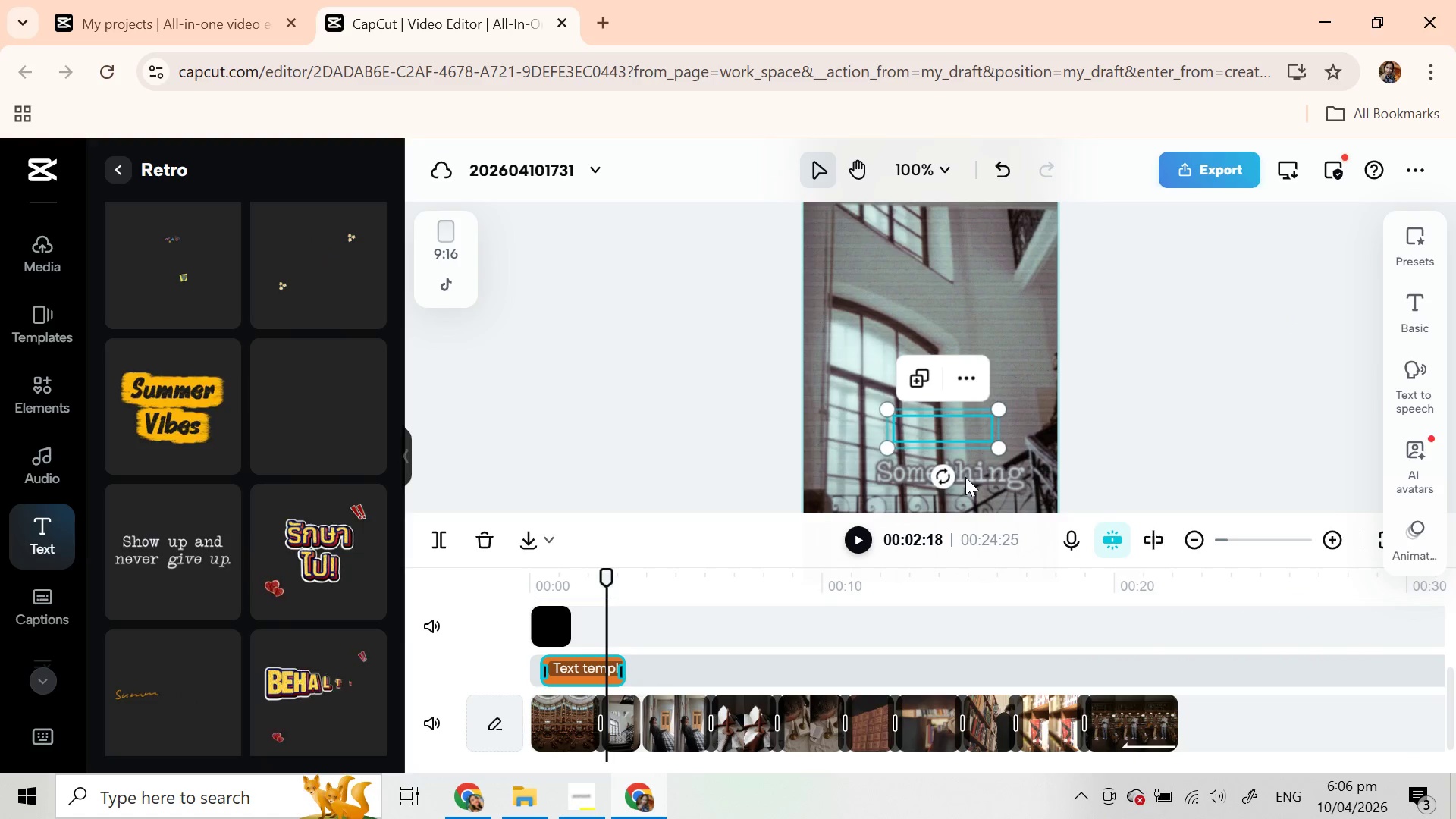 
left_click_drag(start_coordinate=[976, 471], to_coordinate=[966, 409])
 